 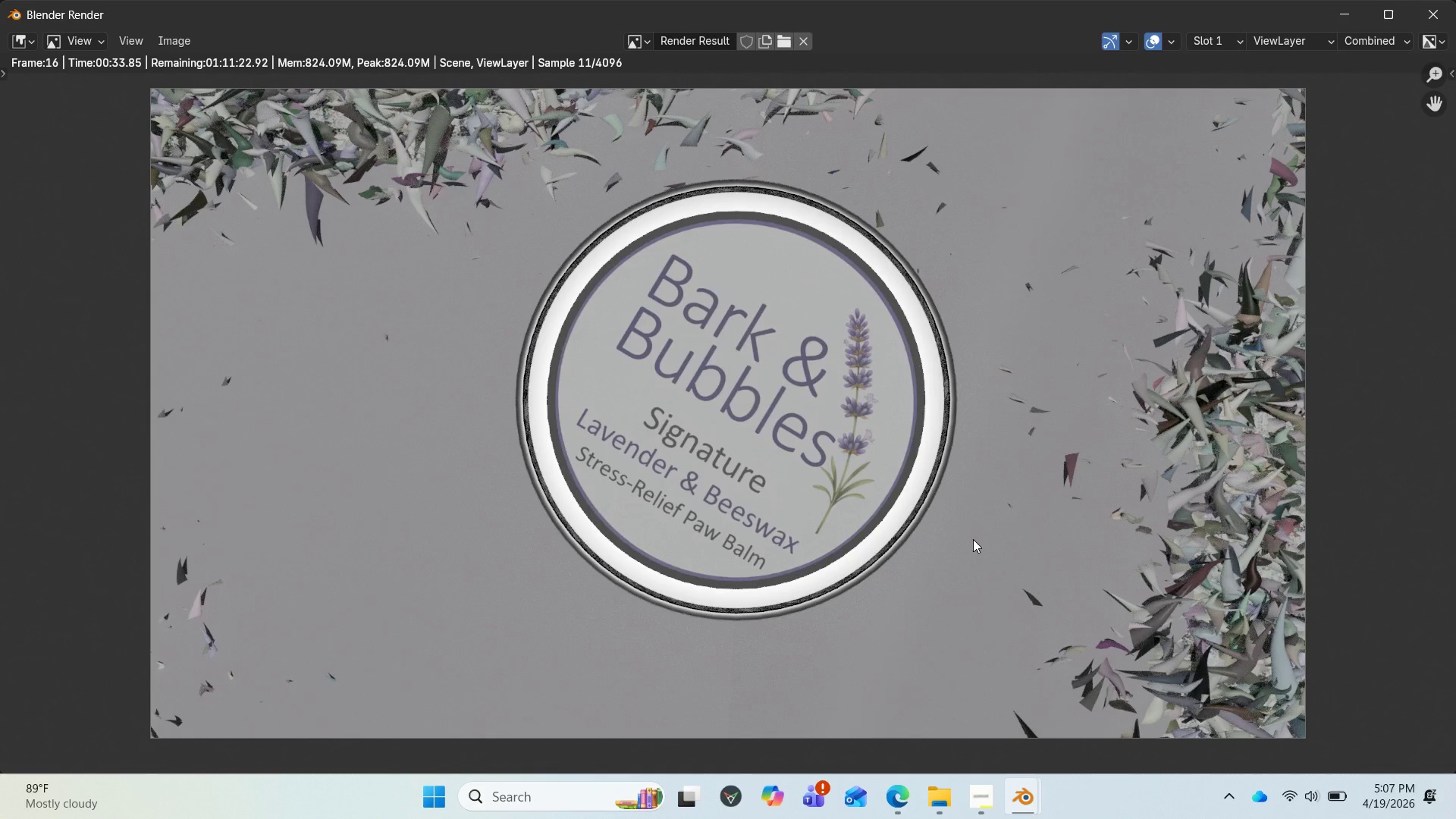 
scroll: coordinate [973, 539], scroll_direction: down, amount: 1.0
 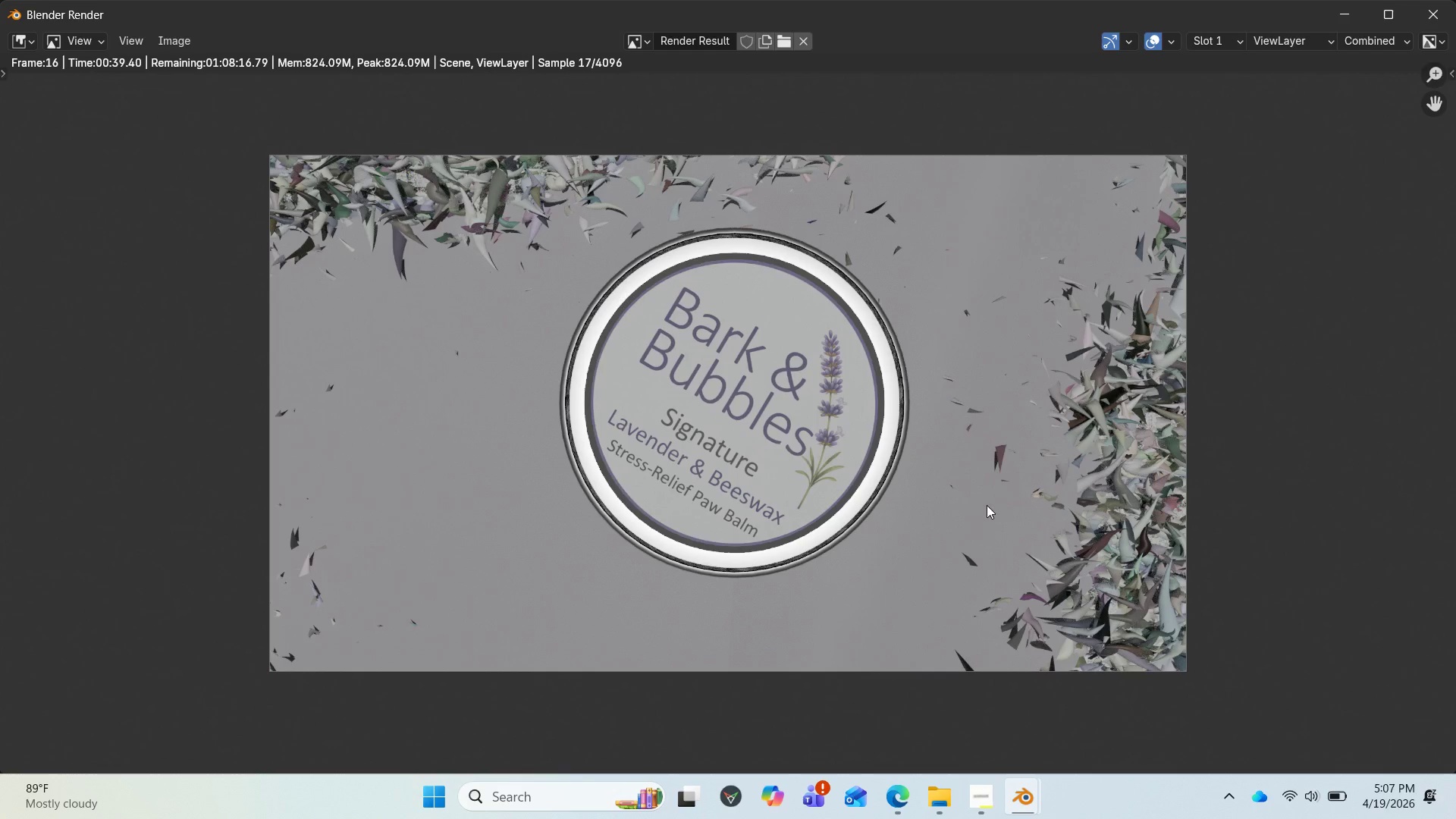 
wait(17.07)
 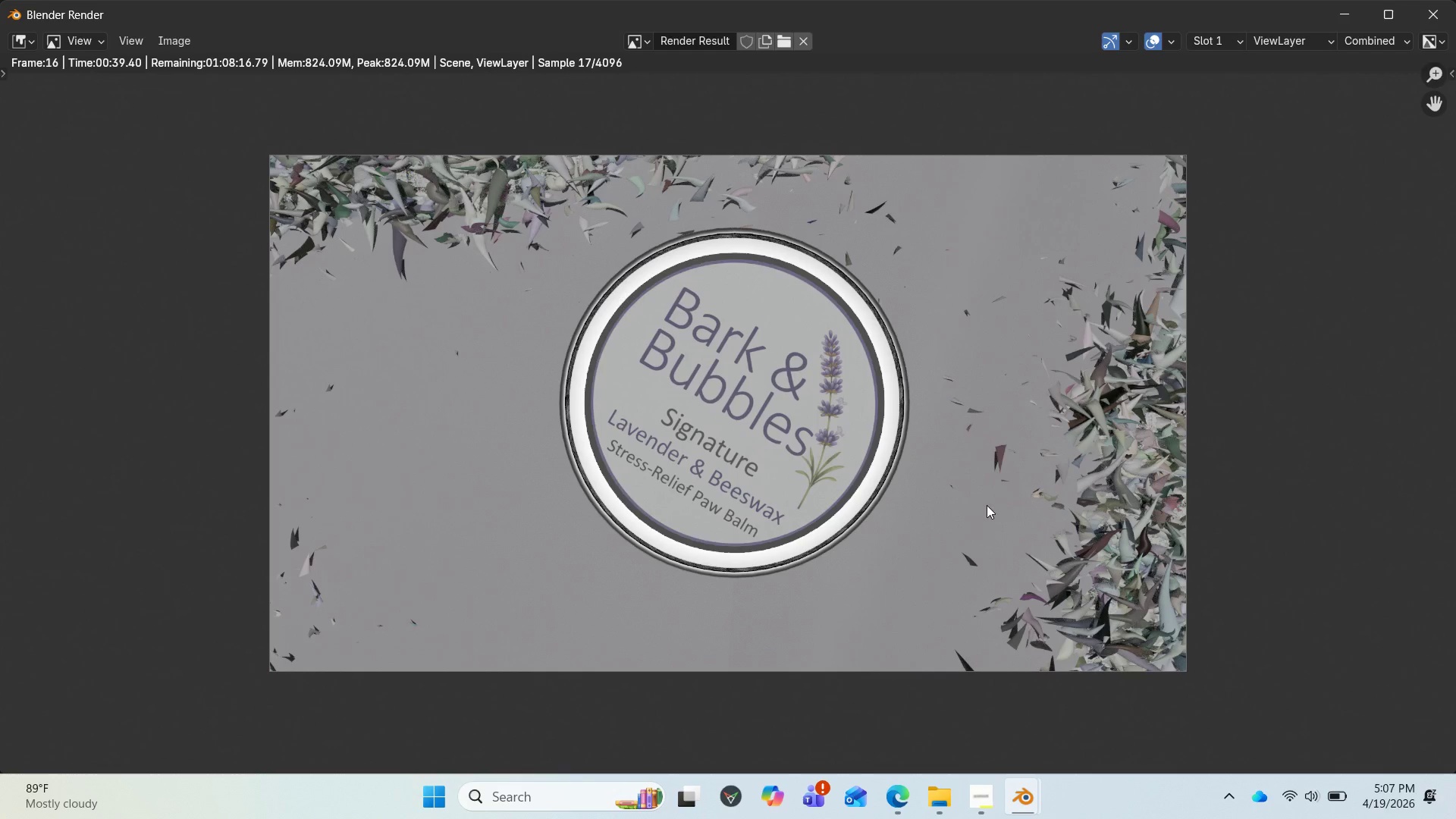 
left_click([1440, 20])
 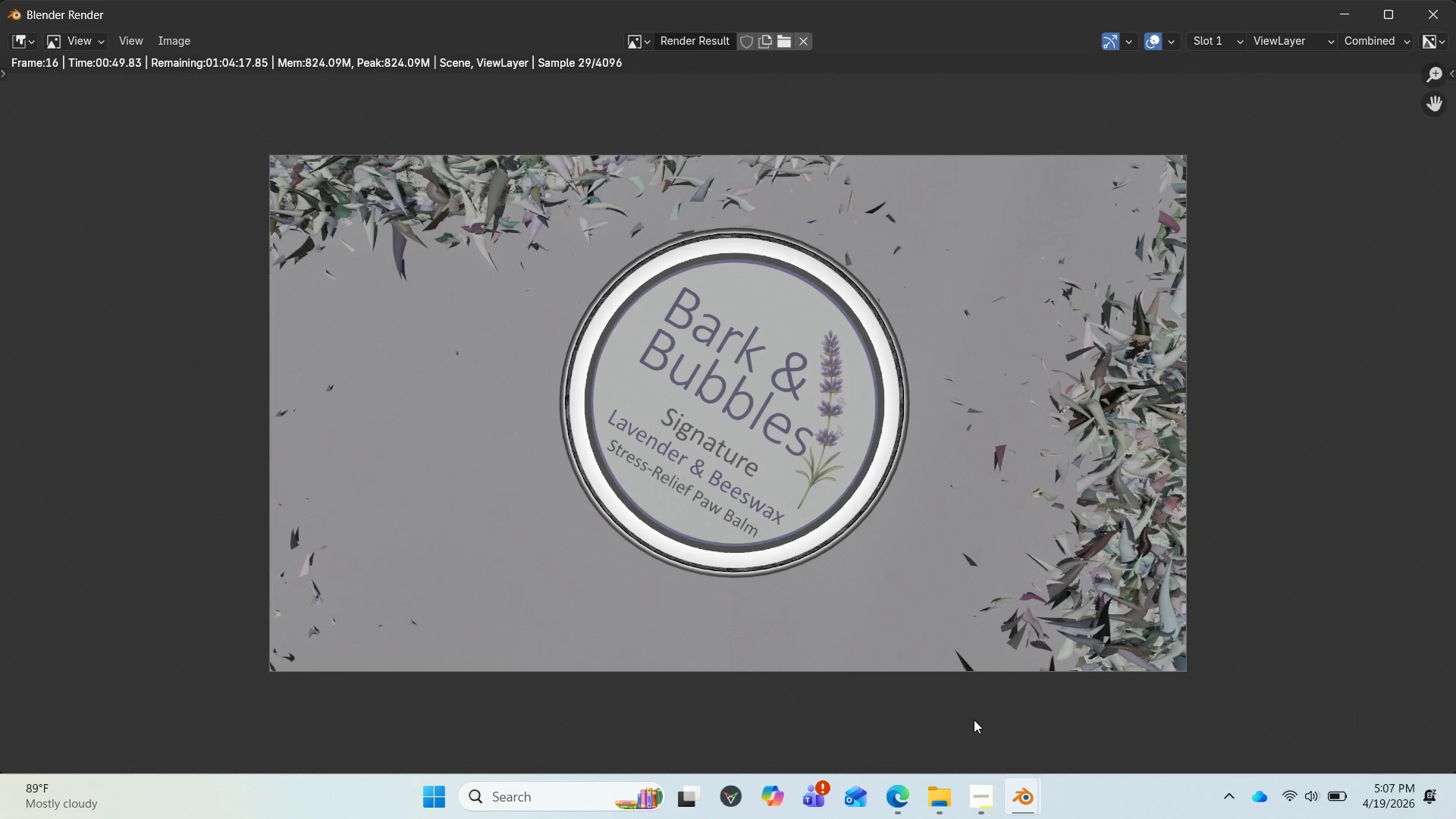 
mouse_move([950, 795])
 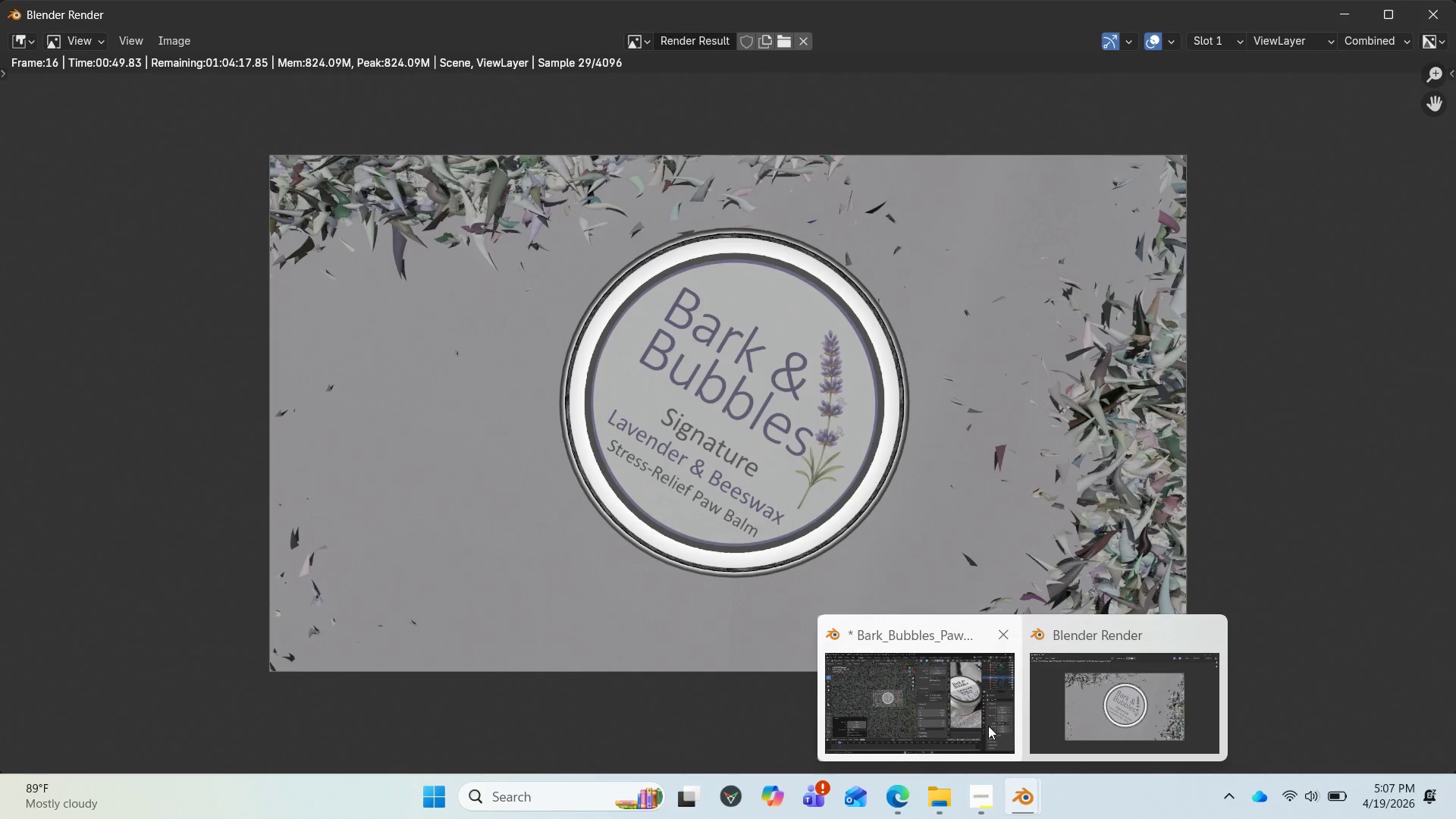 
left_click([983, 722])
 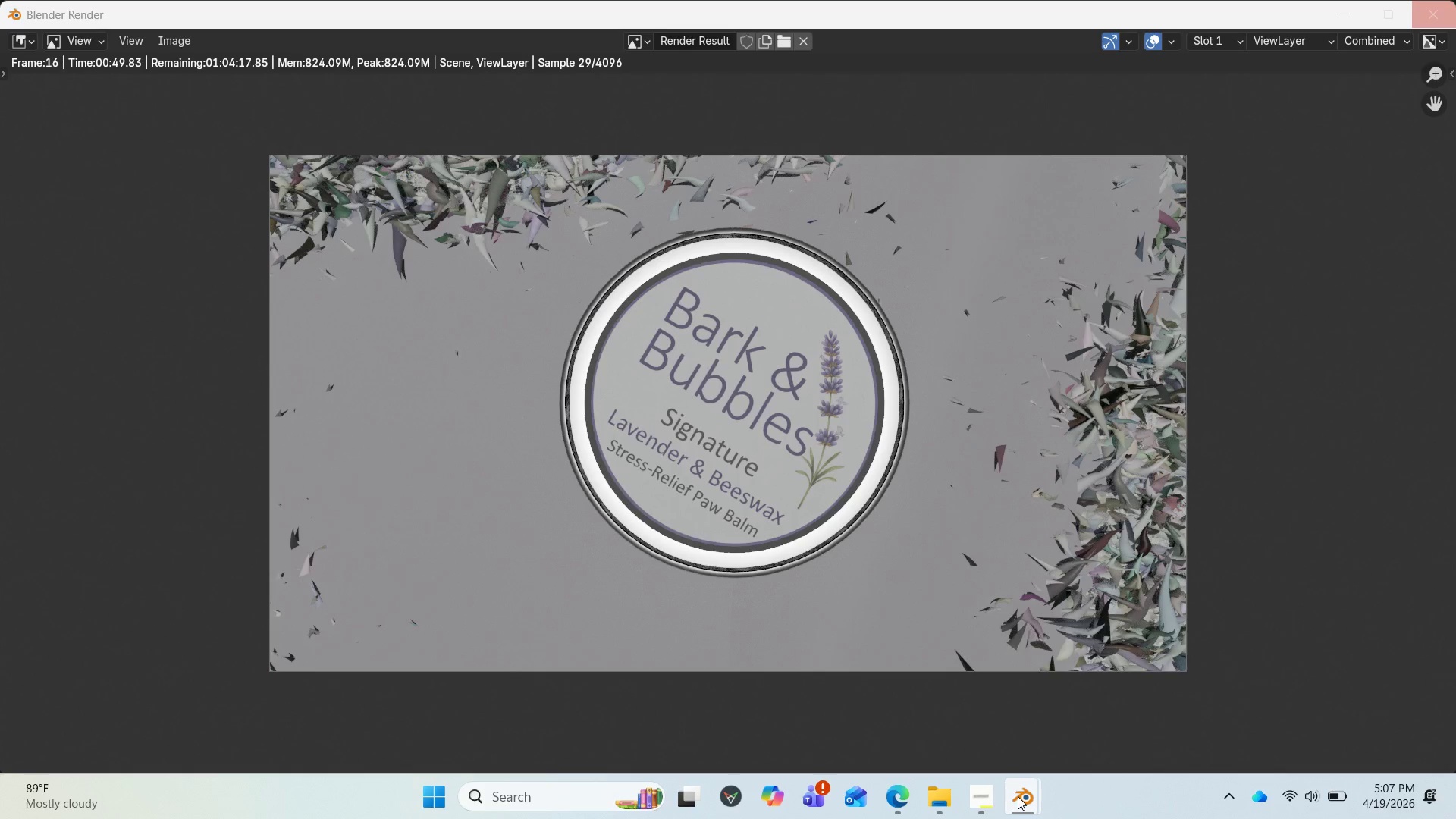 
left_click([1018, 796])
 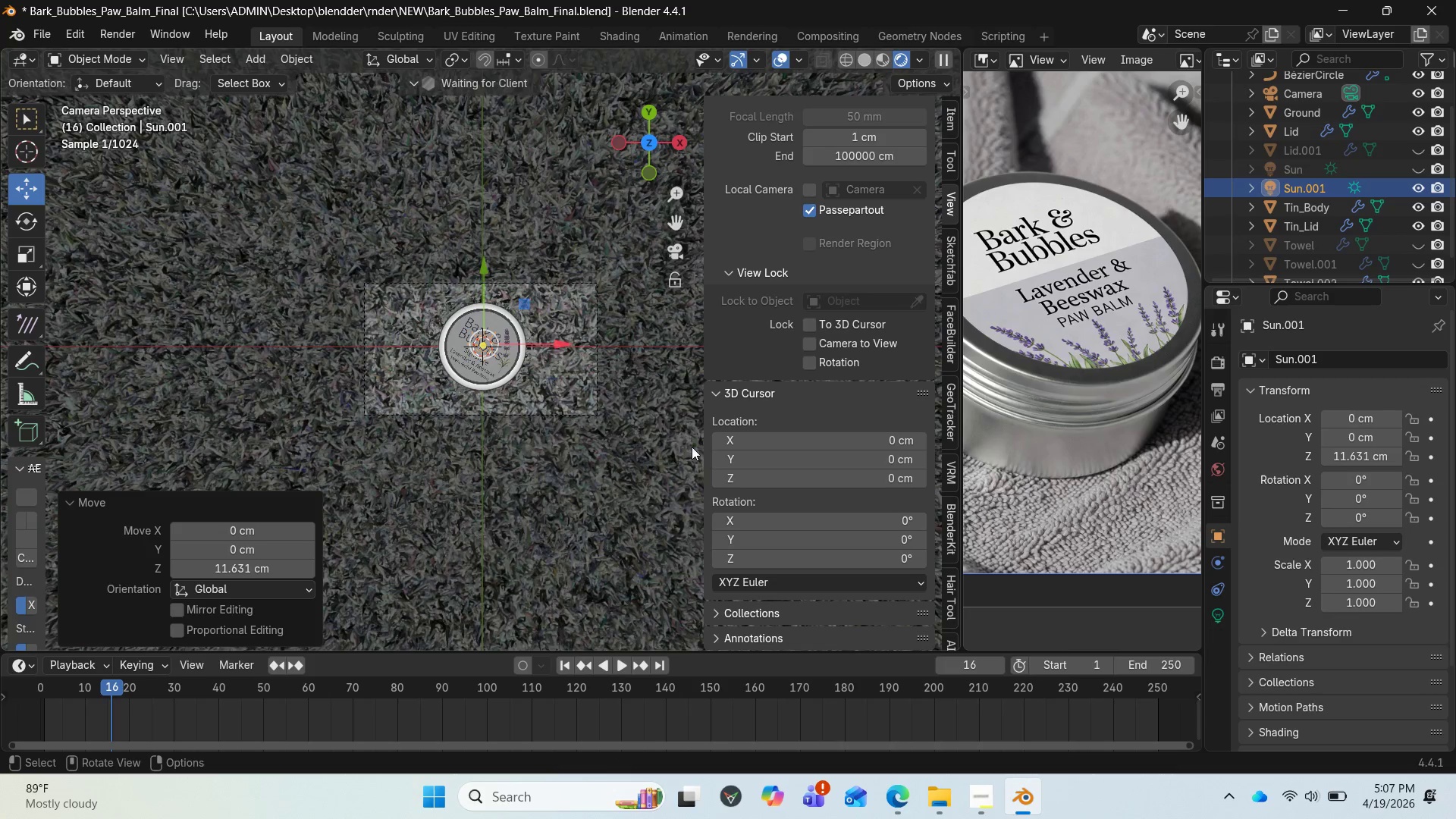 
wait(10.47)
 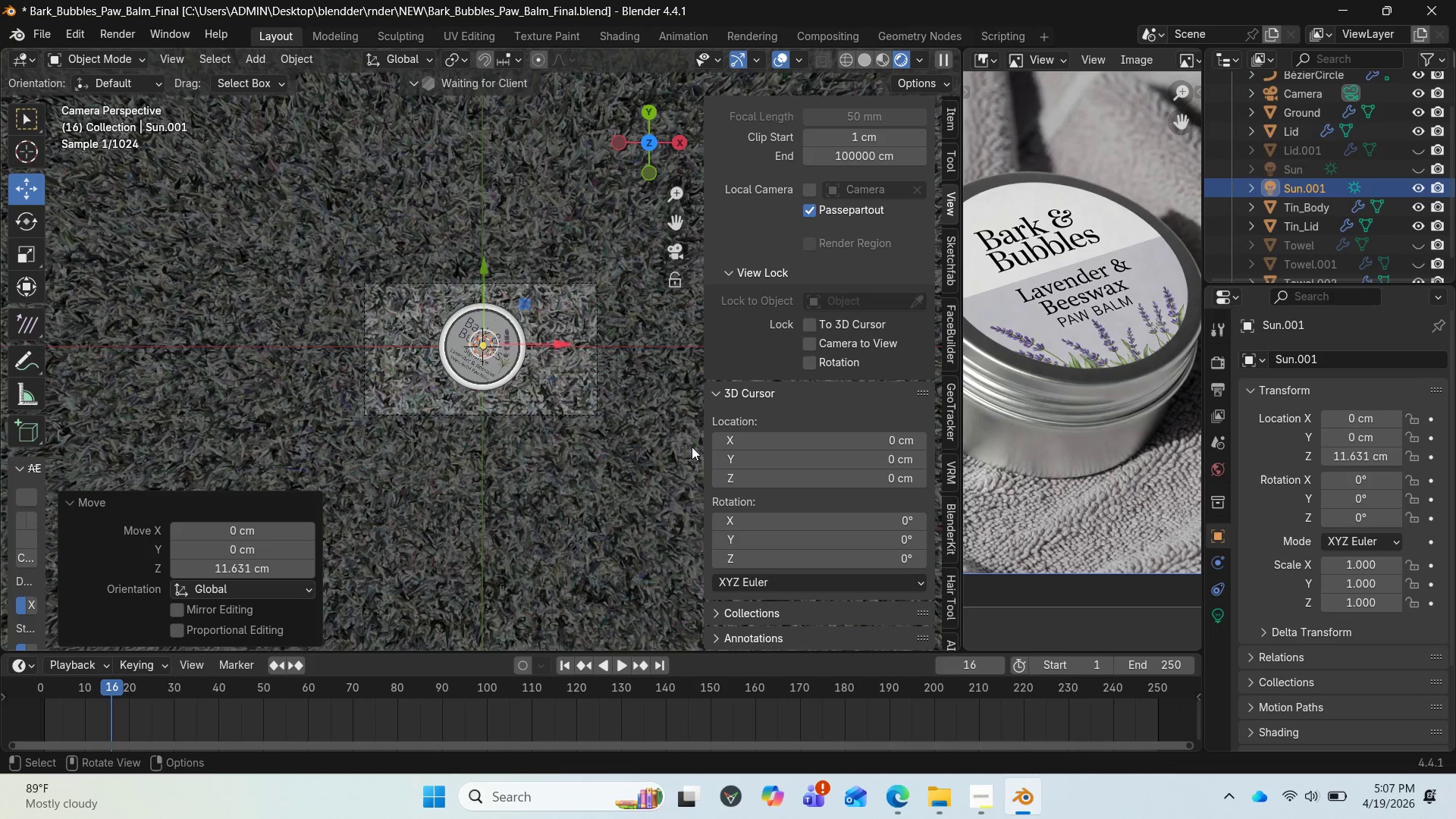 
left_click_drag(start_coordinate=[103, 684], to_coordinate=[45, 681])
 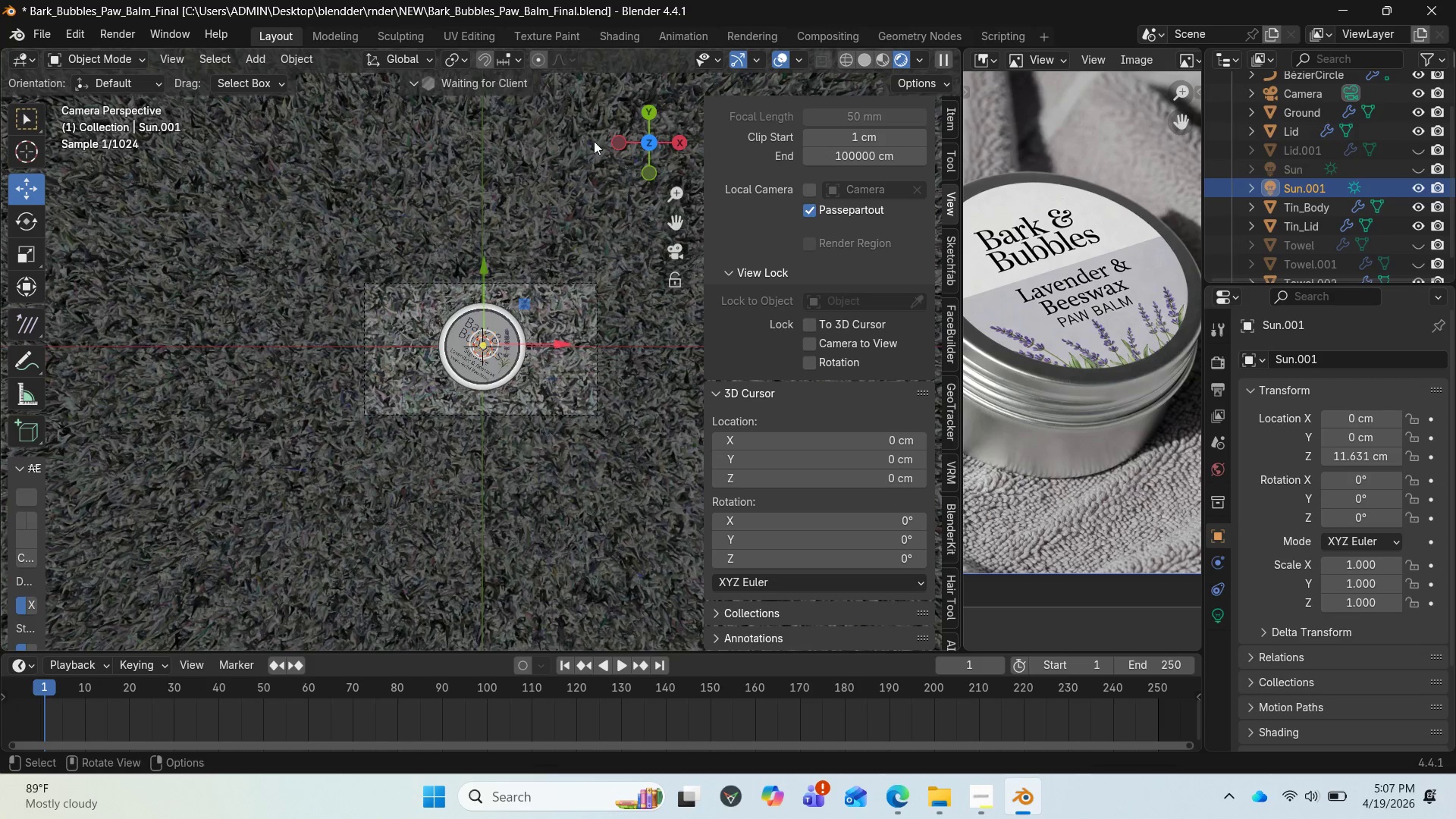 
left_click([883, 58])
 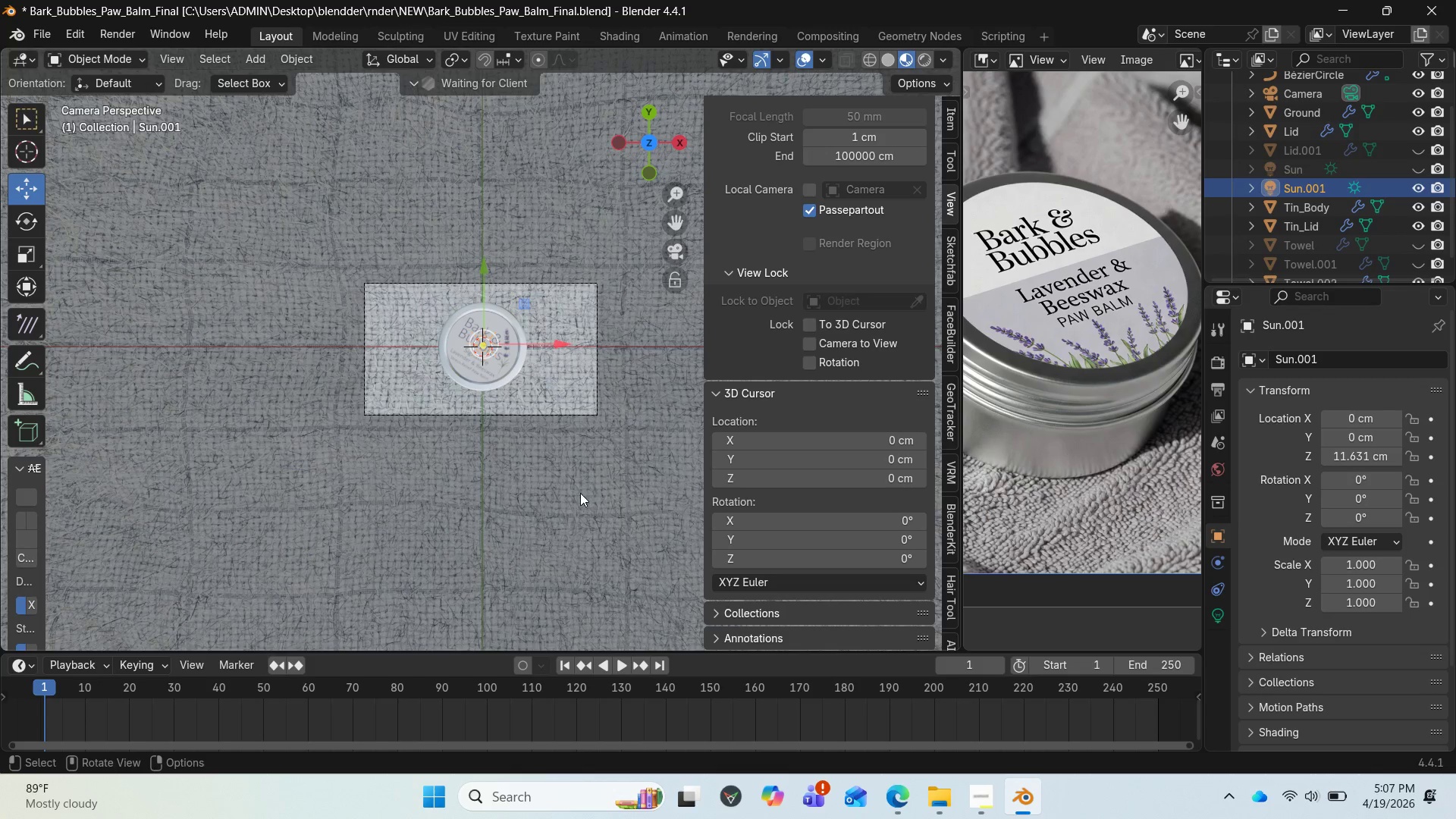 
scroll: coordinate [579, 493], scroll_direction: up, amount: 2.0
 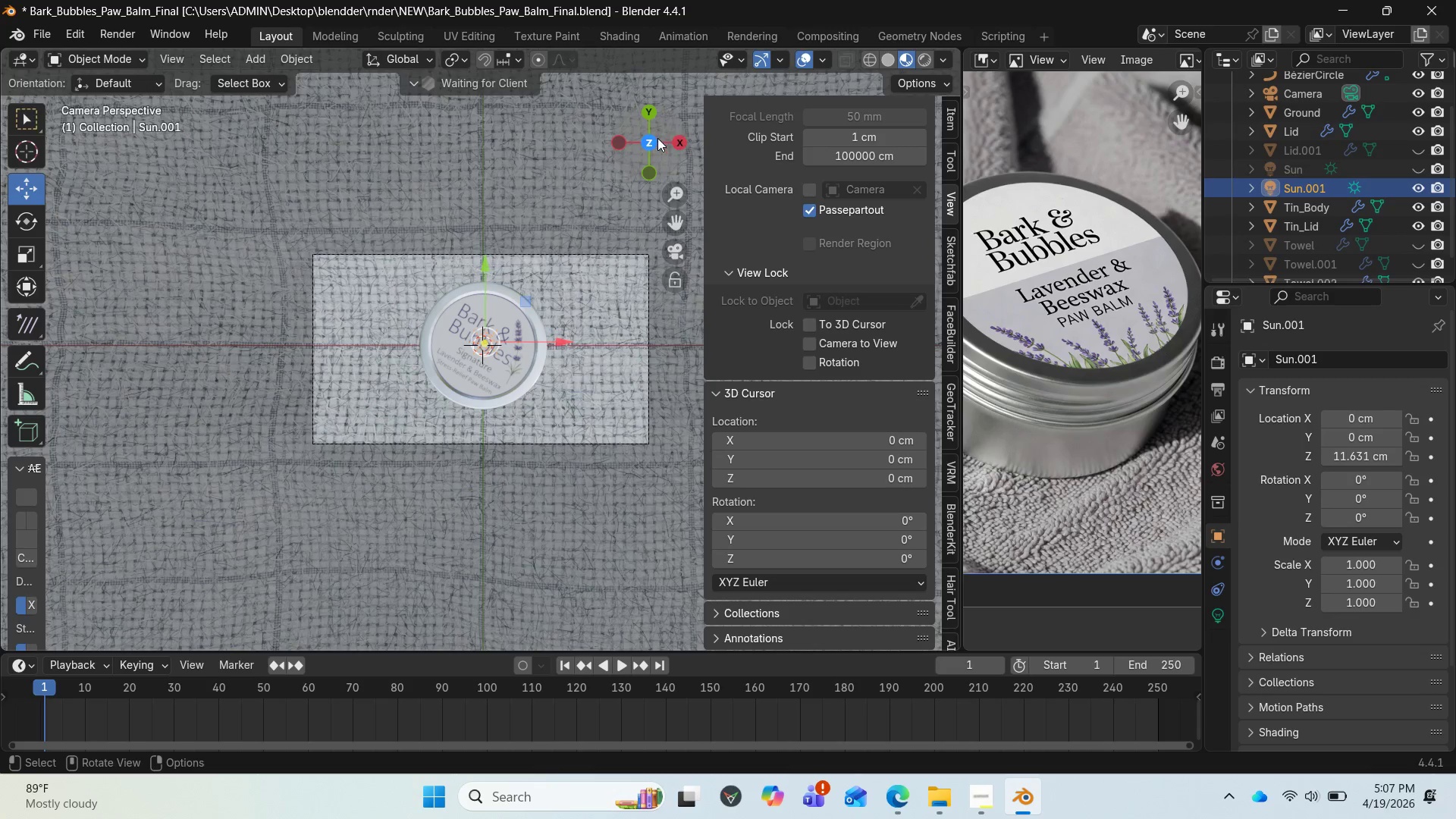 
left_click_drag(start_coordinate=[655, 140], to_coordinate=[813, 522])
 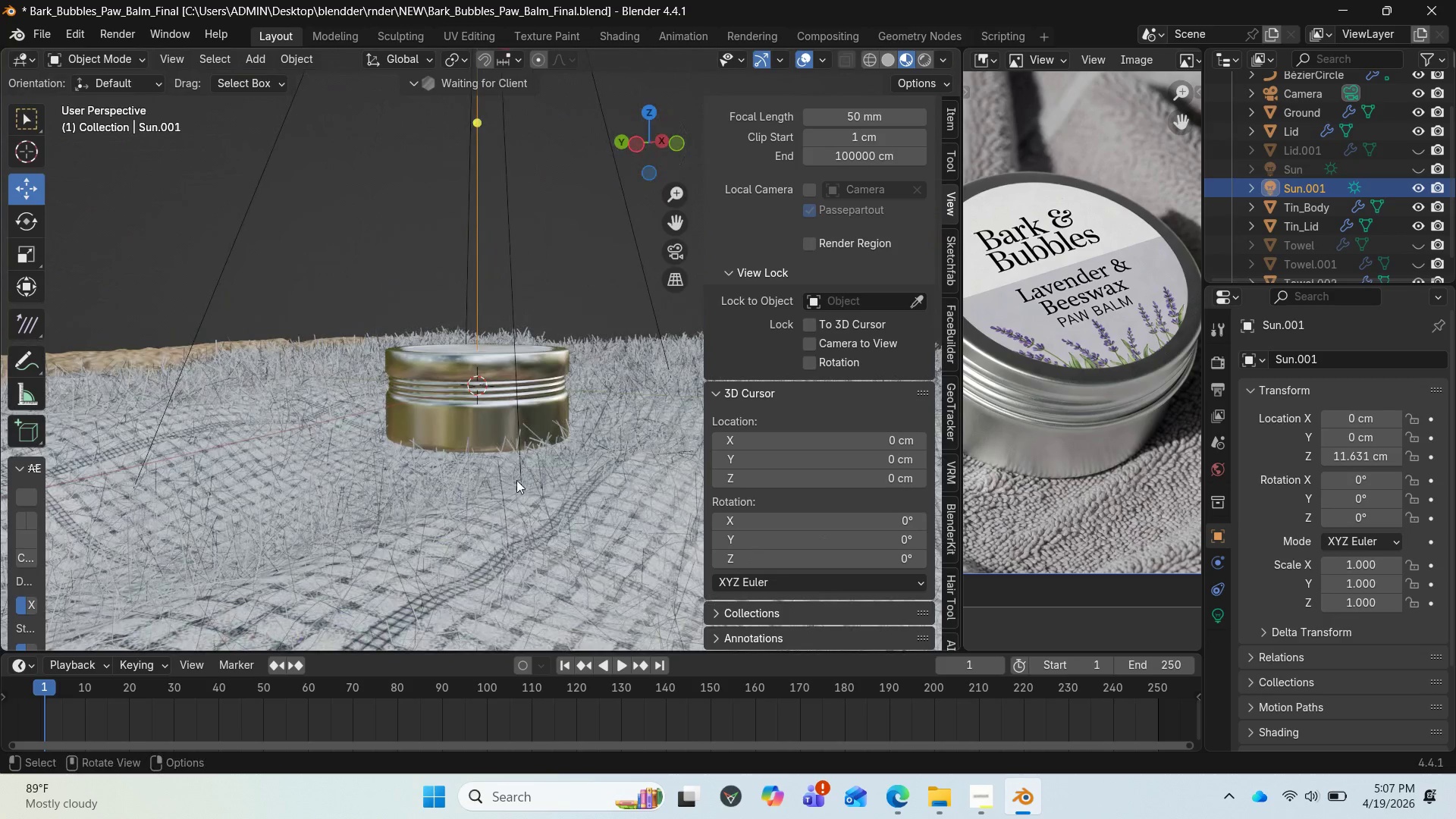 
left_click([509, 494])
 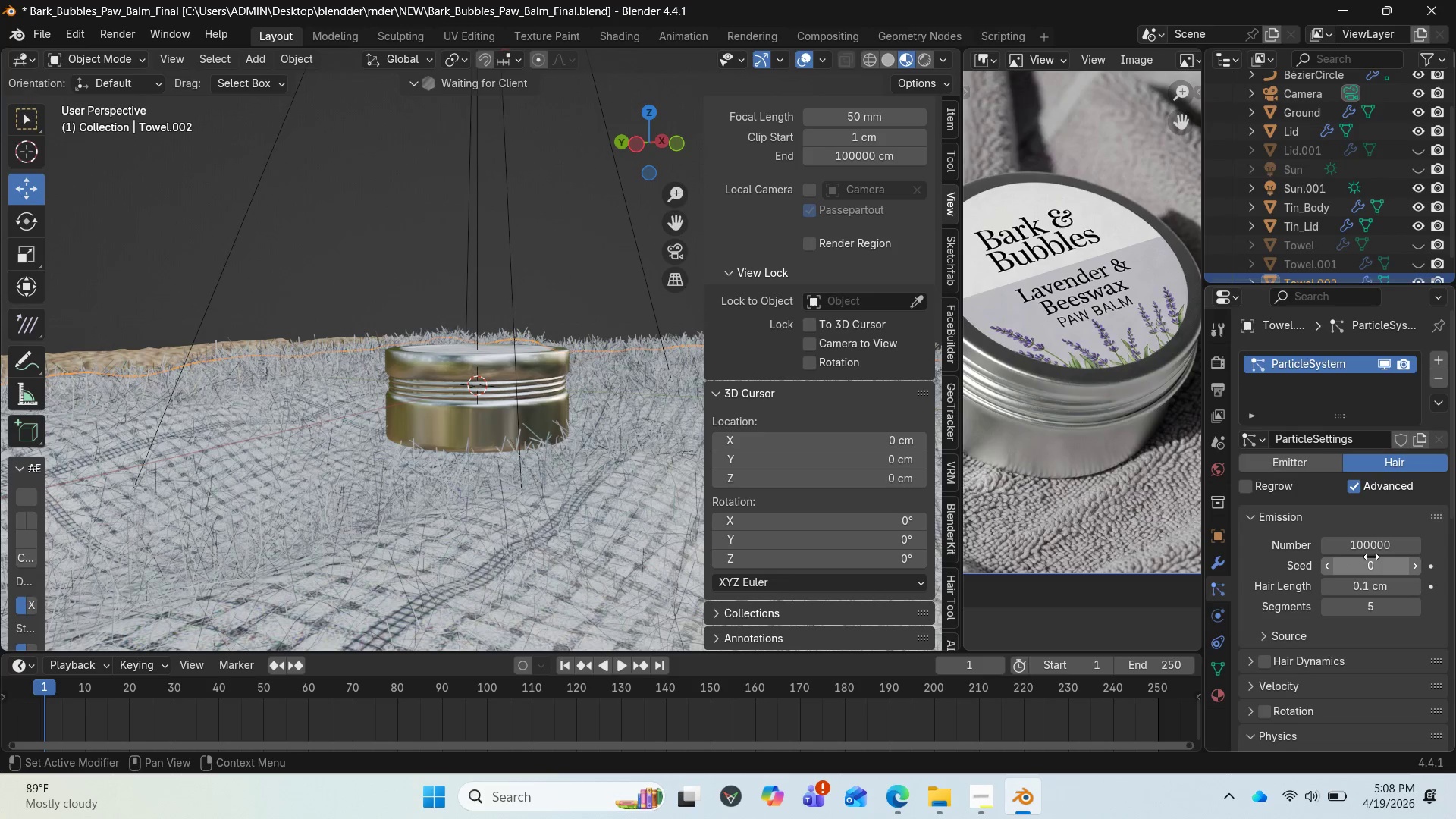 
scroll: coordinate [1304, 685], scroll_direction: down, amount: 4.0
 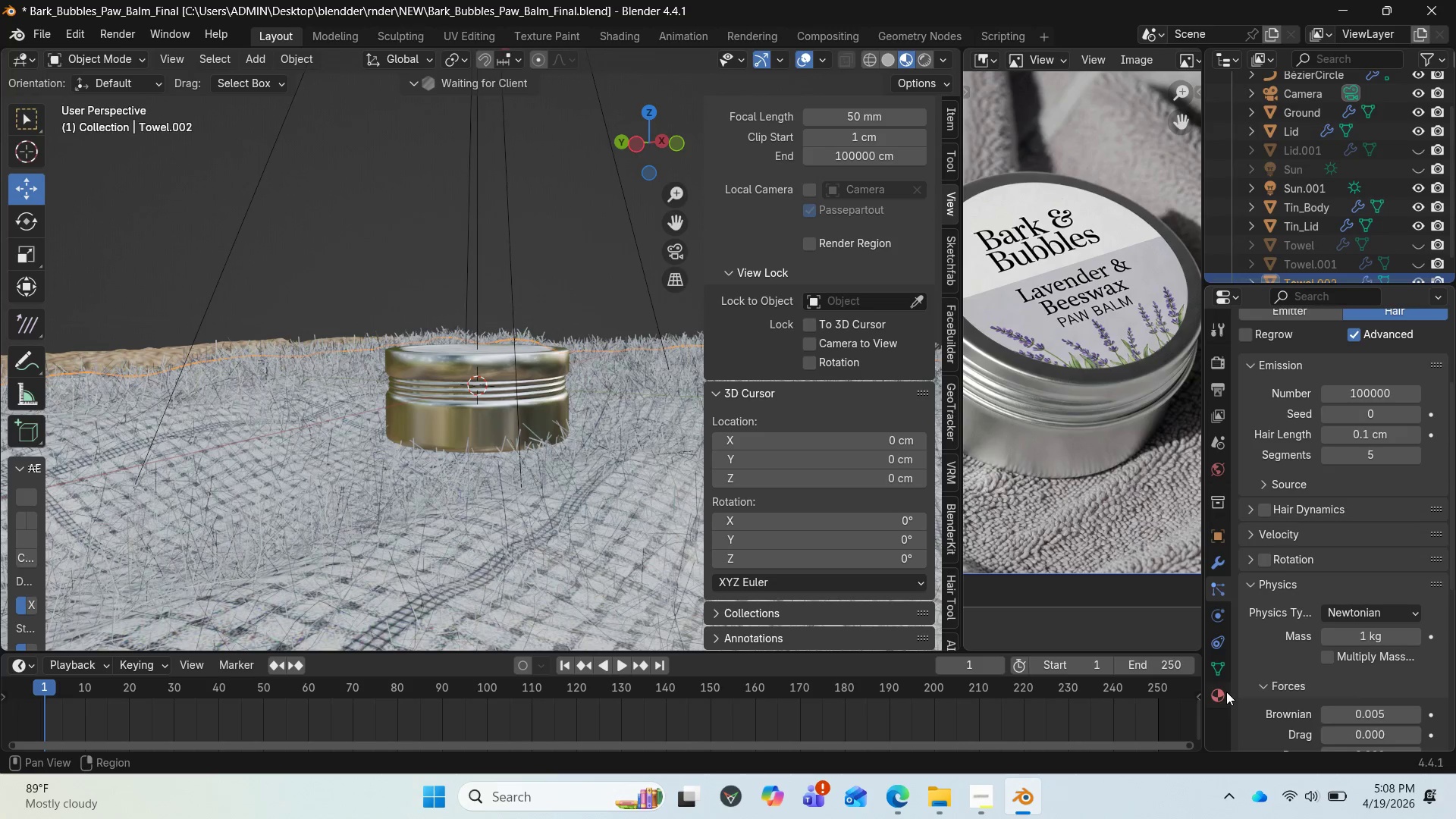 
left_click([1225, 693])
 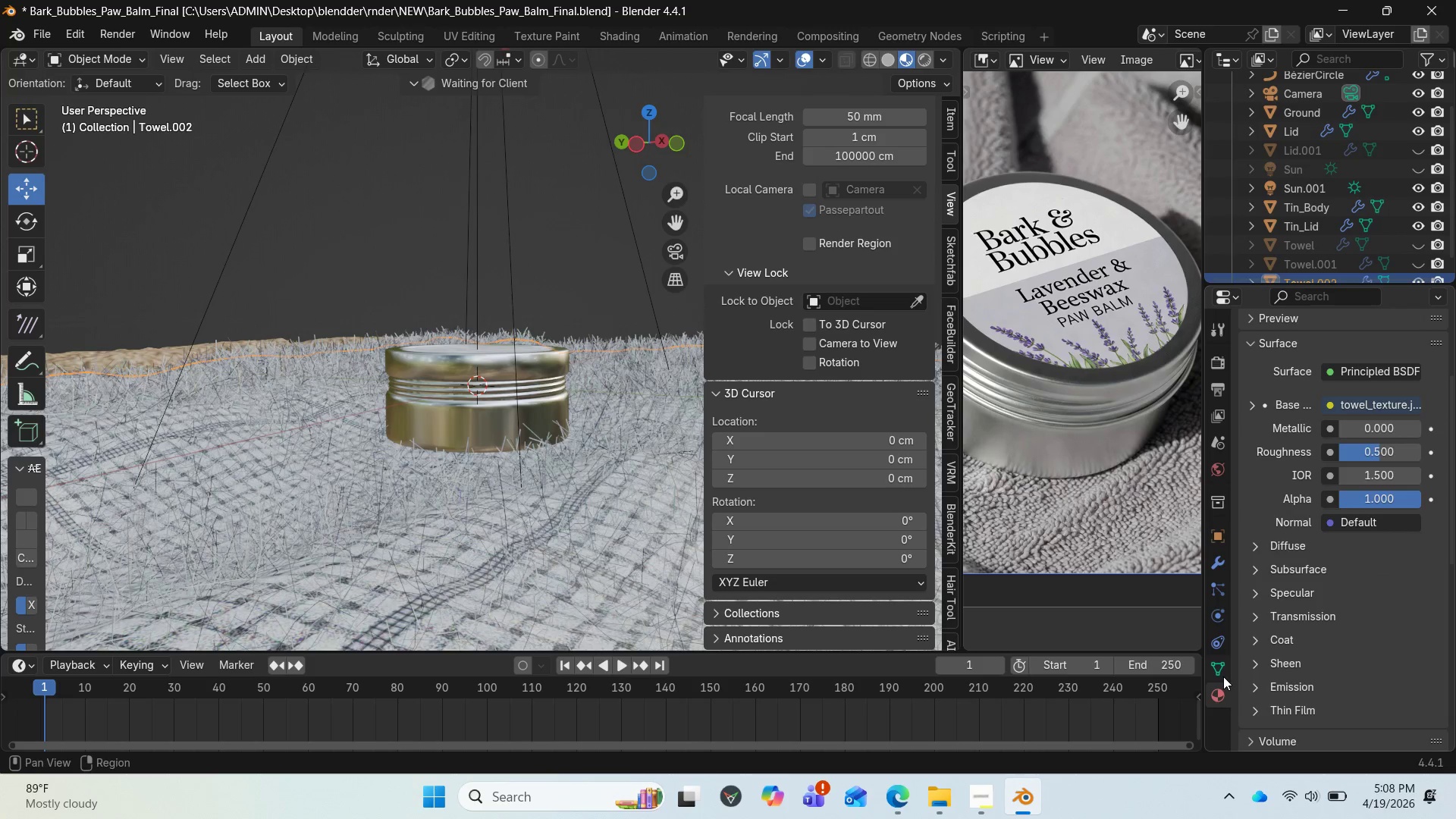 
left_click([1223, 676])
 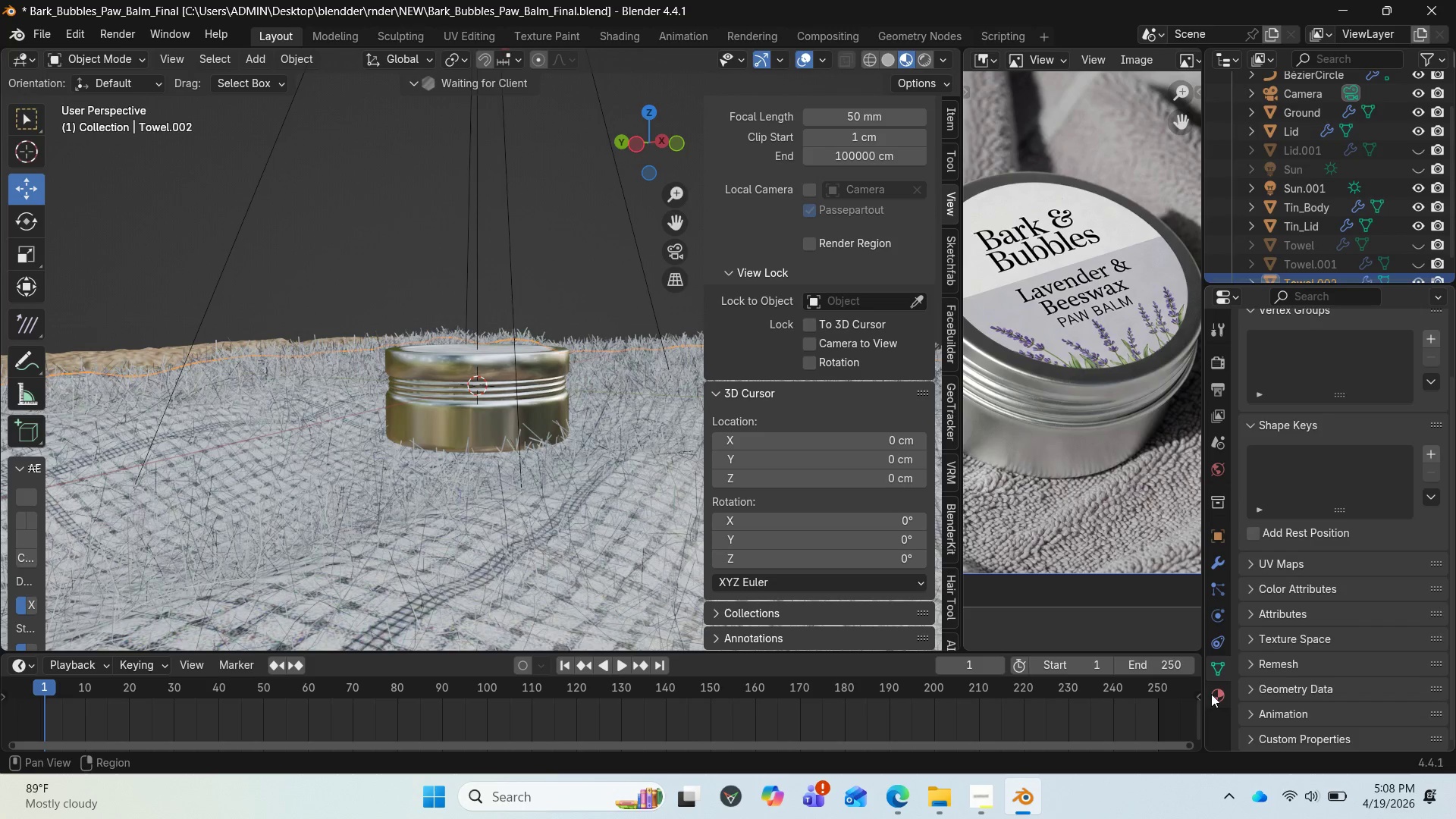 
left_click([1211, 694])
 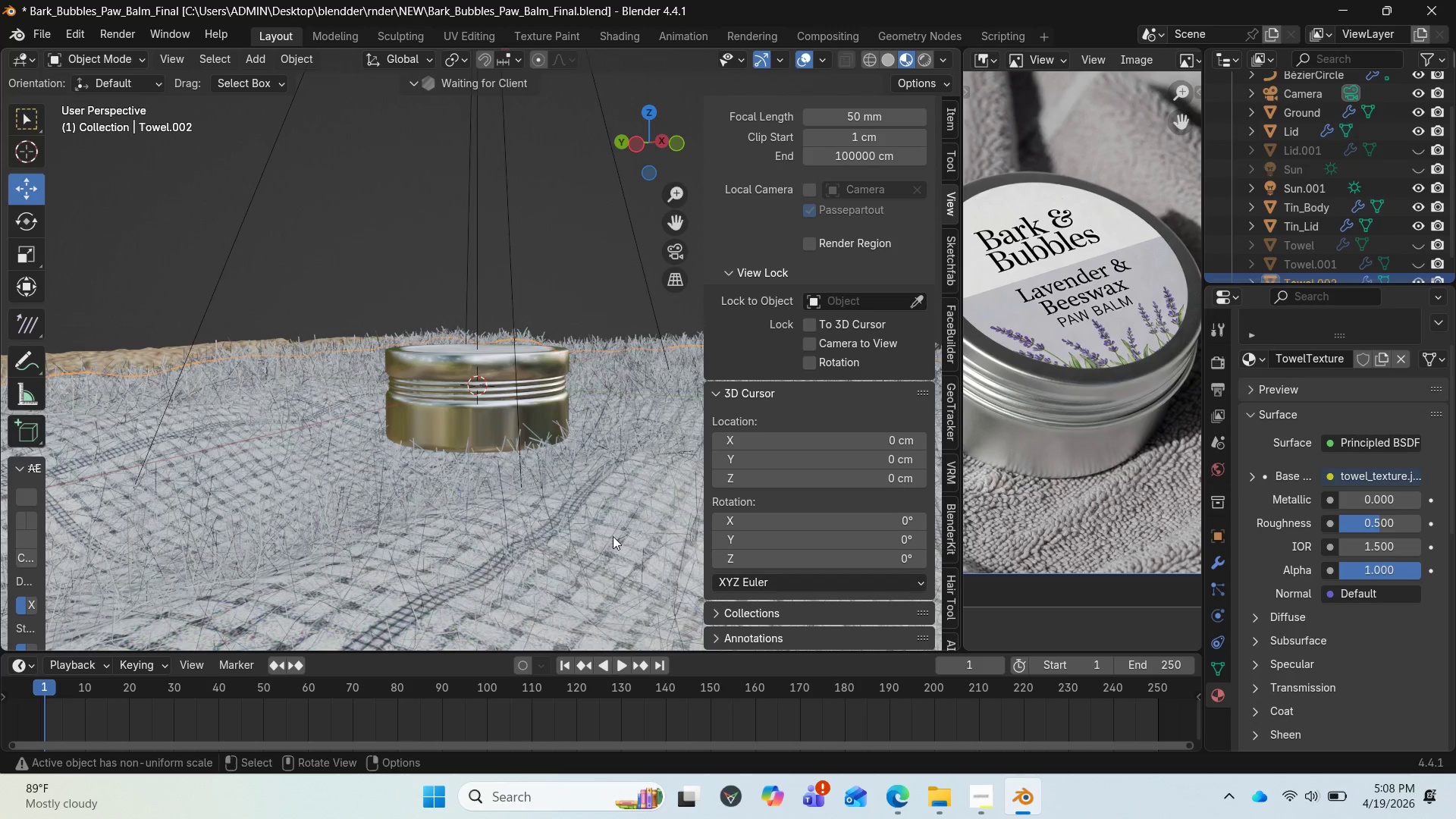 
left_click([590, 522])
 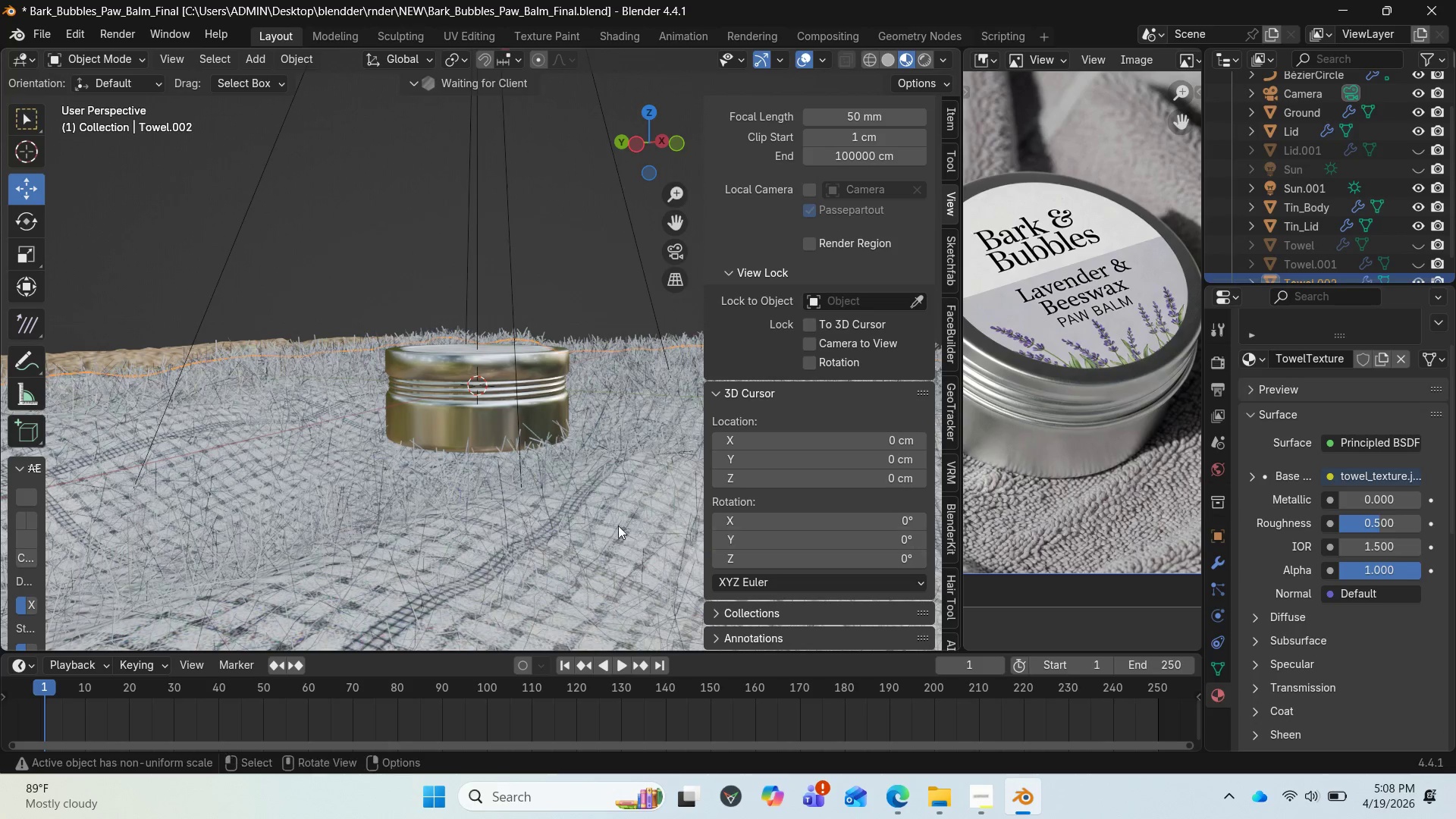 
left_click([622, 516])
 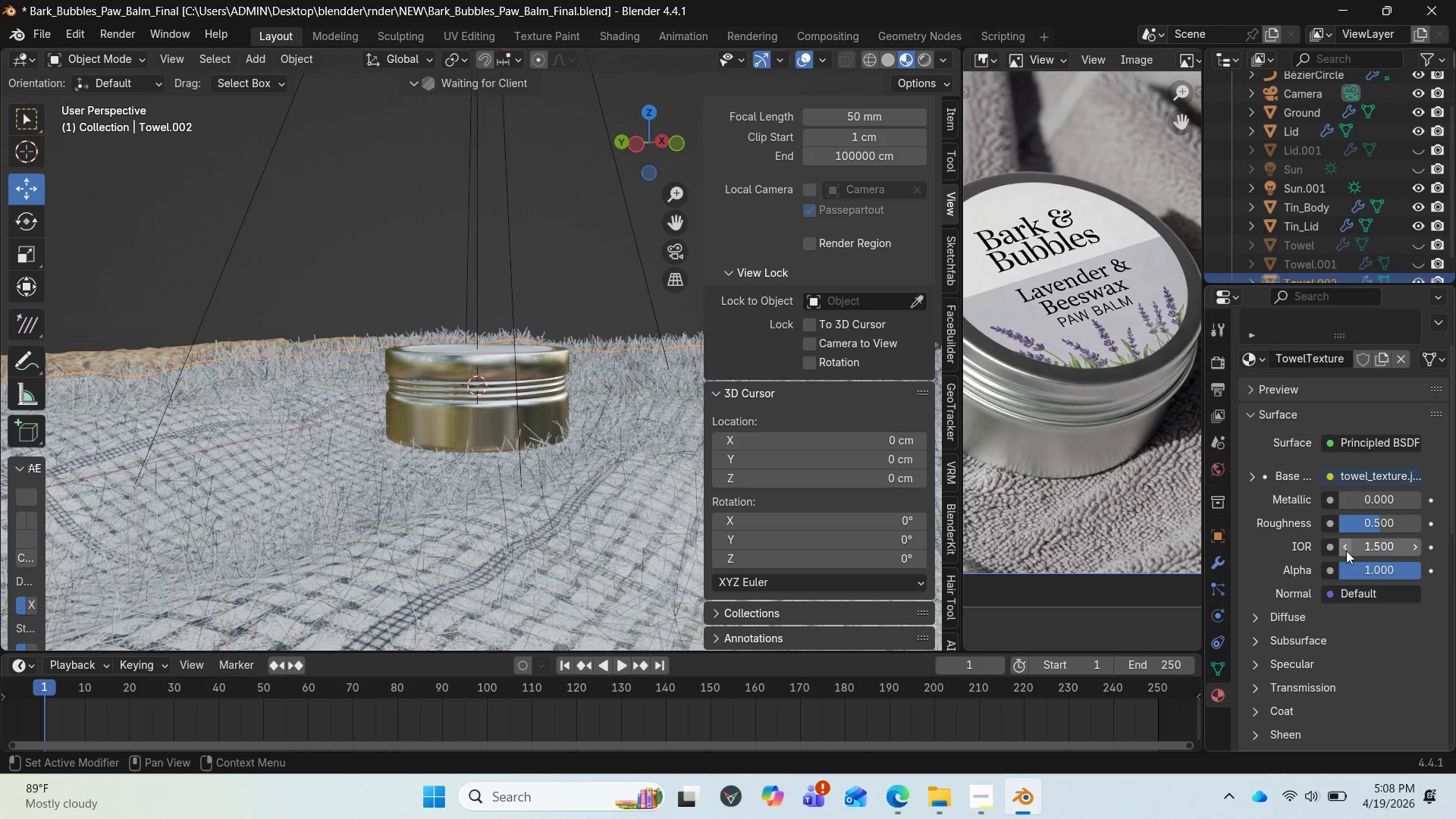 
left_click([1216, 673])
 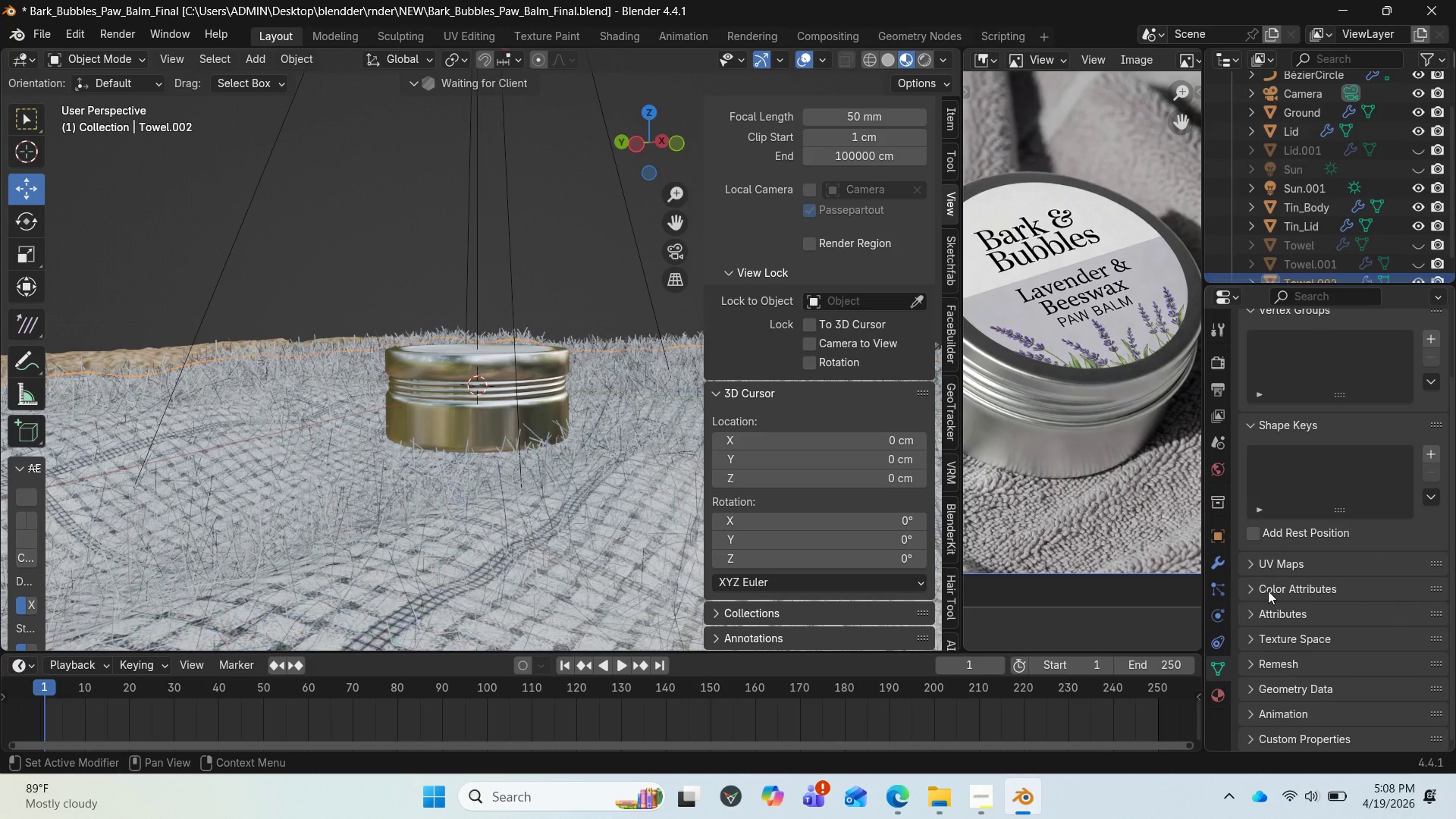 
scroll: coordinate [1293, 582], scroll_direction: up, amount: 5.0
 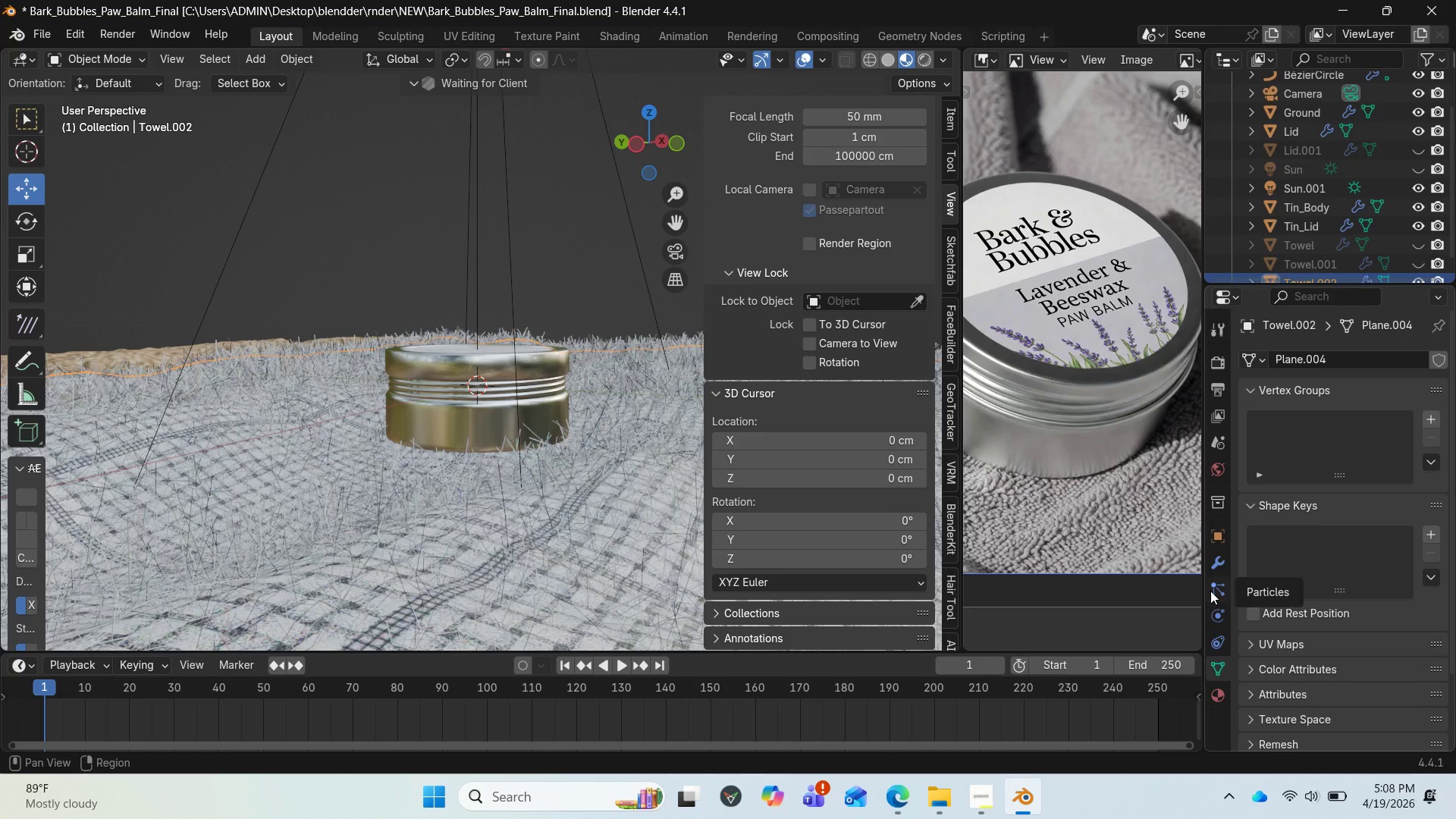 
left_click([1210, 591])
 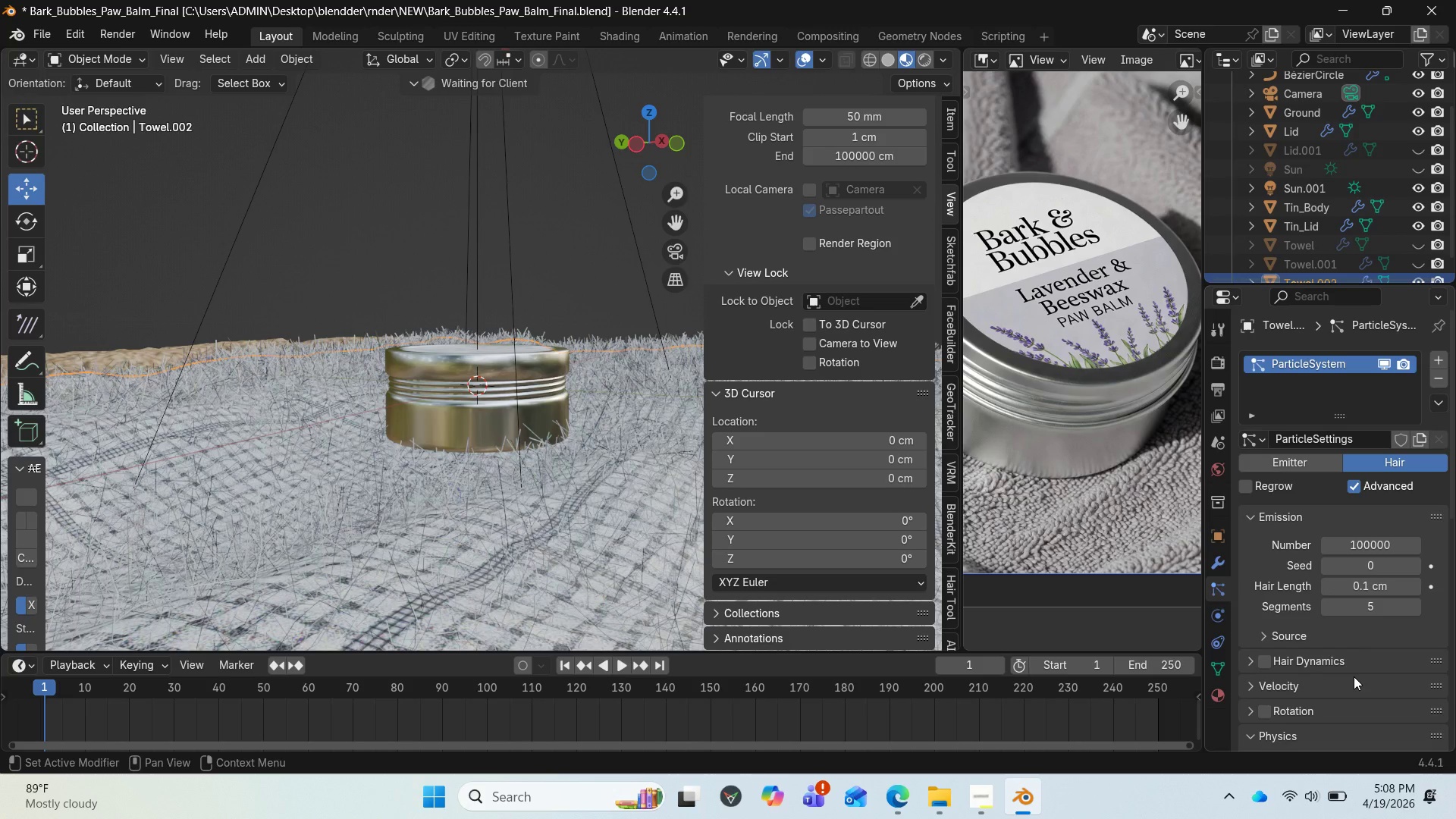 
scroll: coordinate [1357, 686], scroll_direction: down, amount: 7.0
 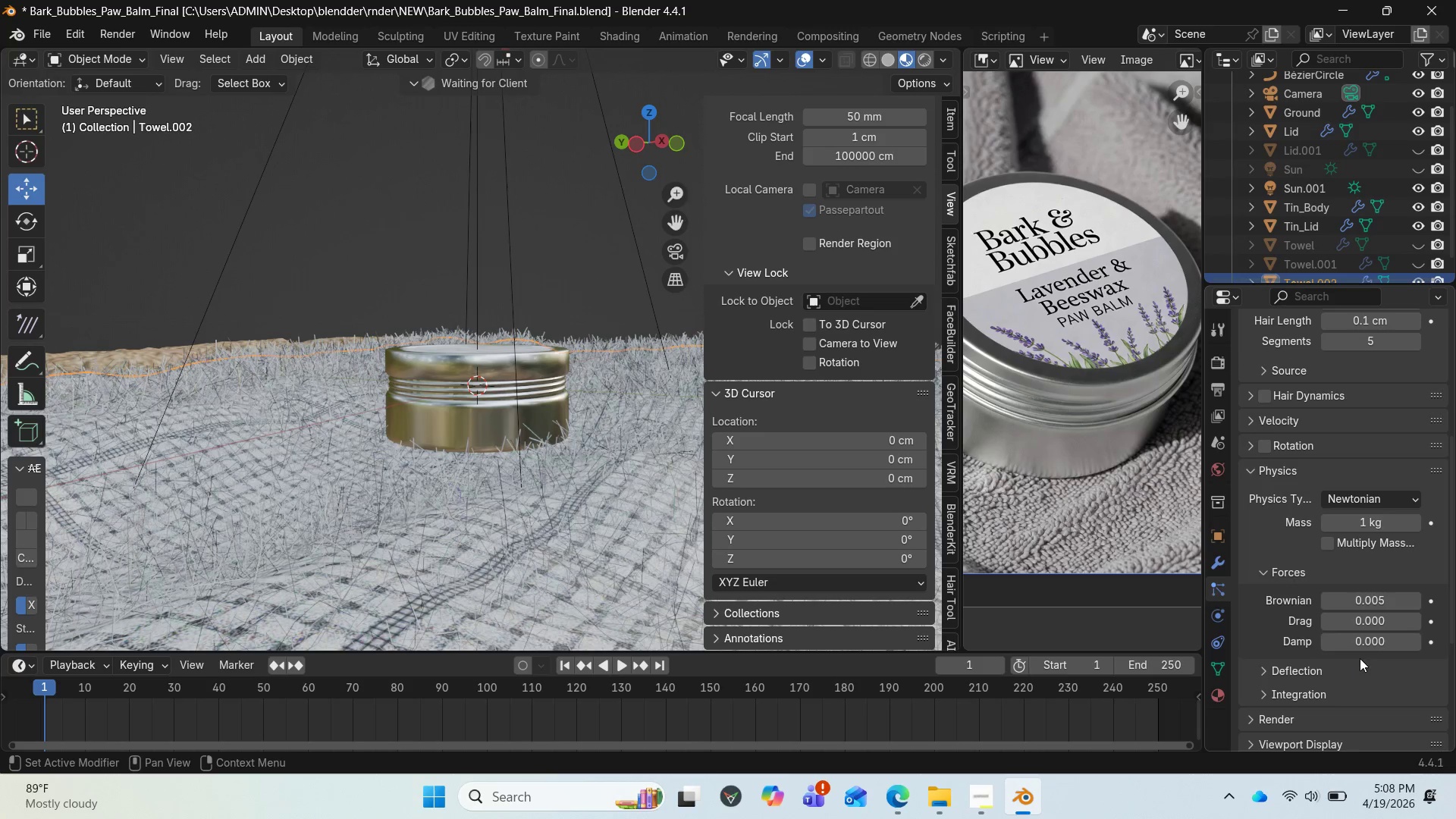 
left_click([1385, 597])
 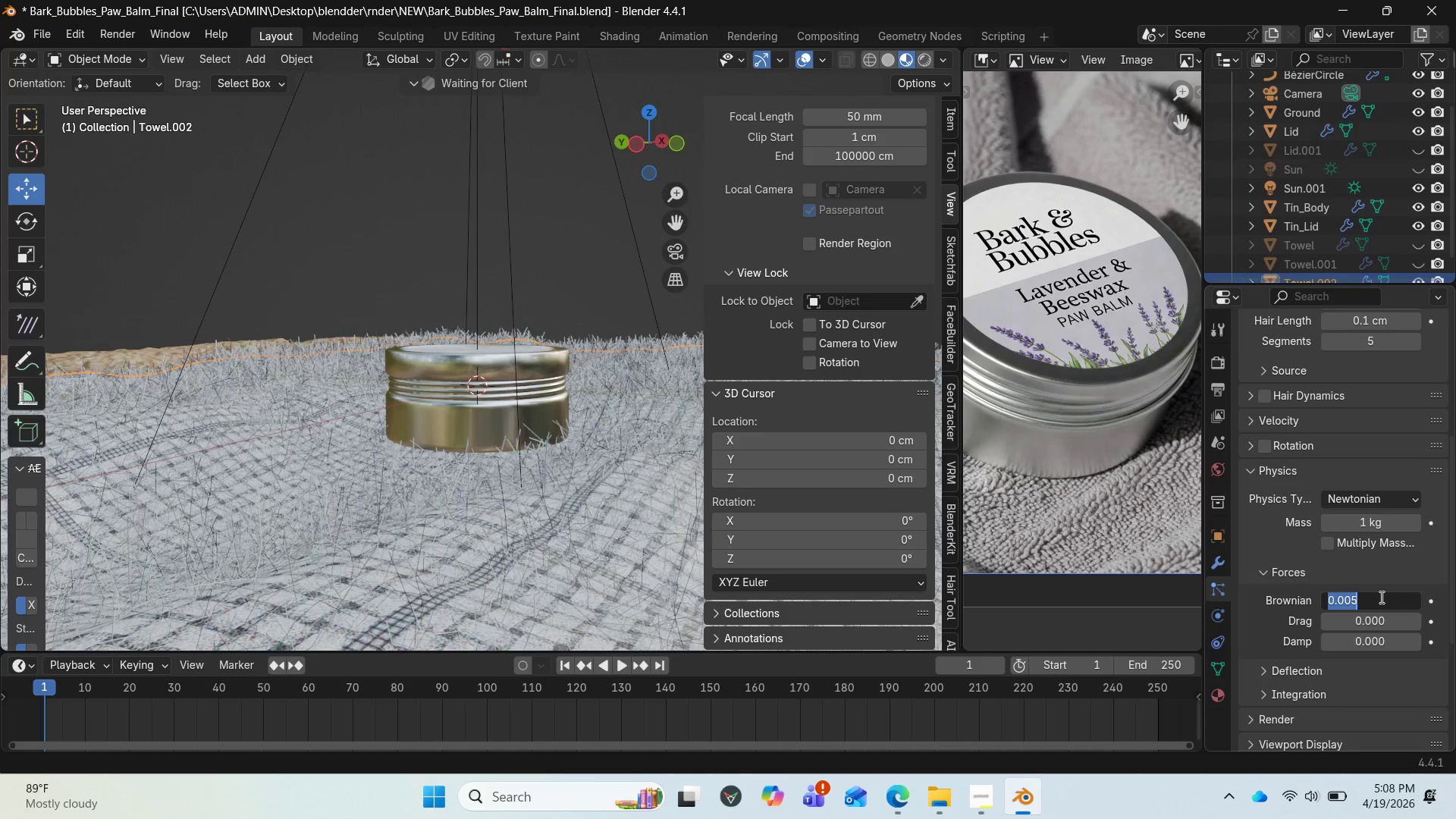 
left_click([1377, 598])
 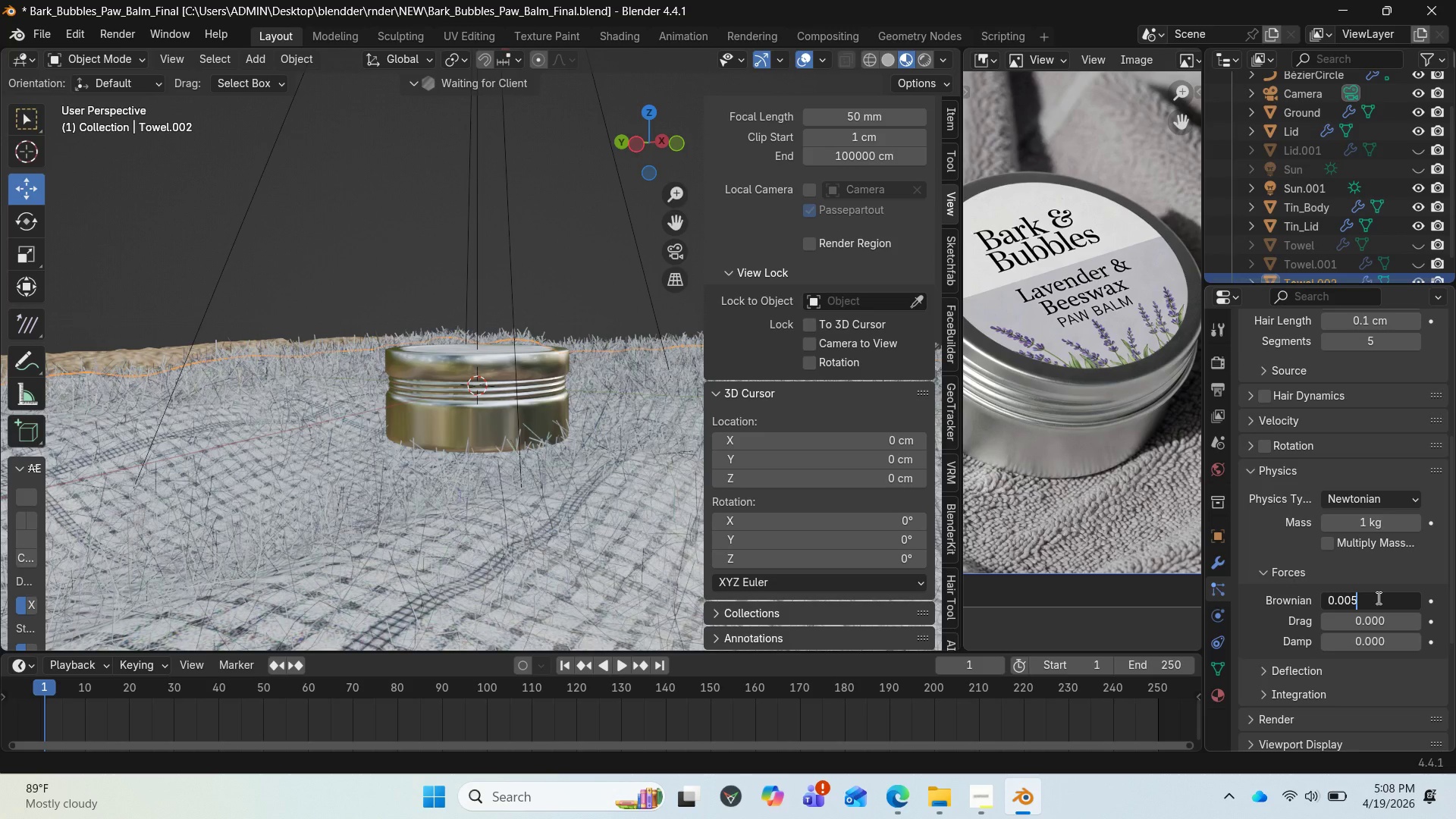 
key(Backspace)
 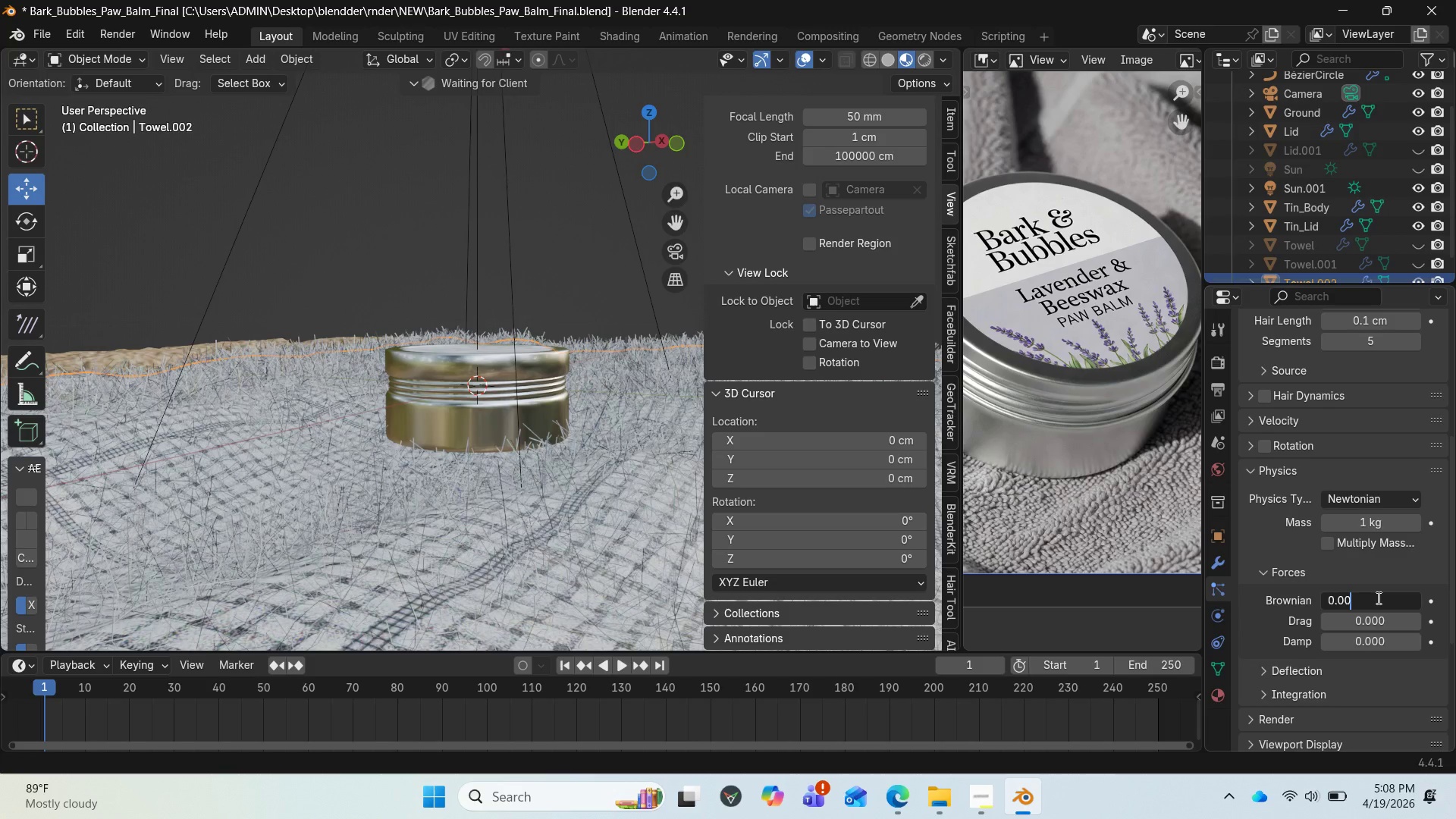 
key(2)
 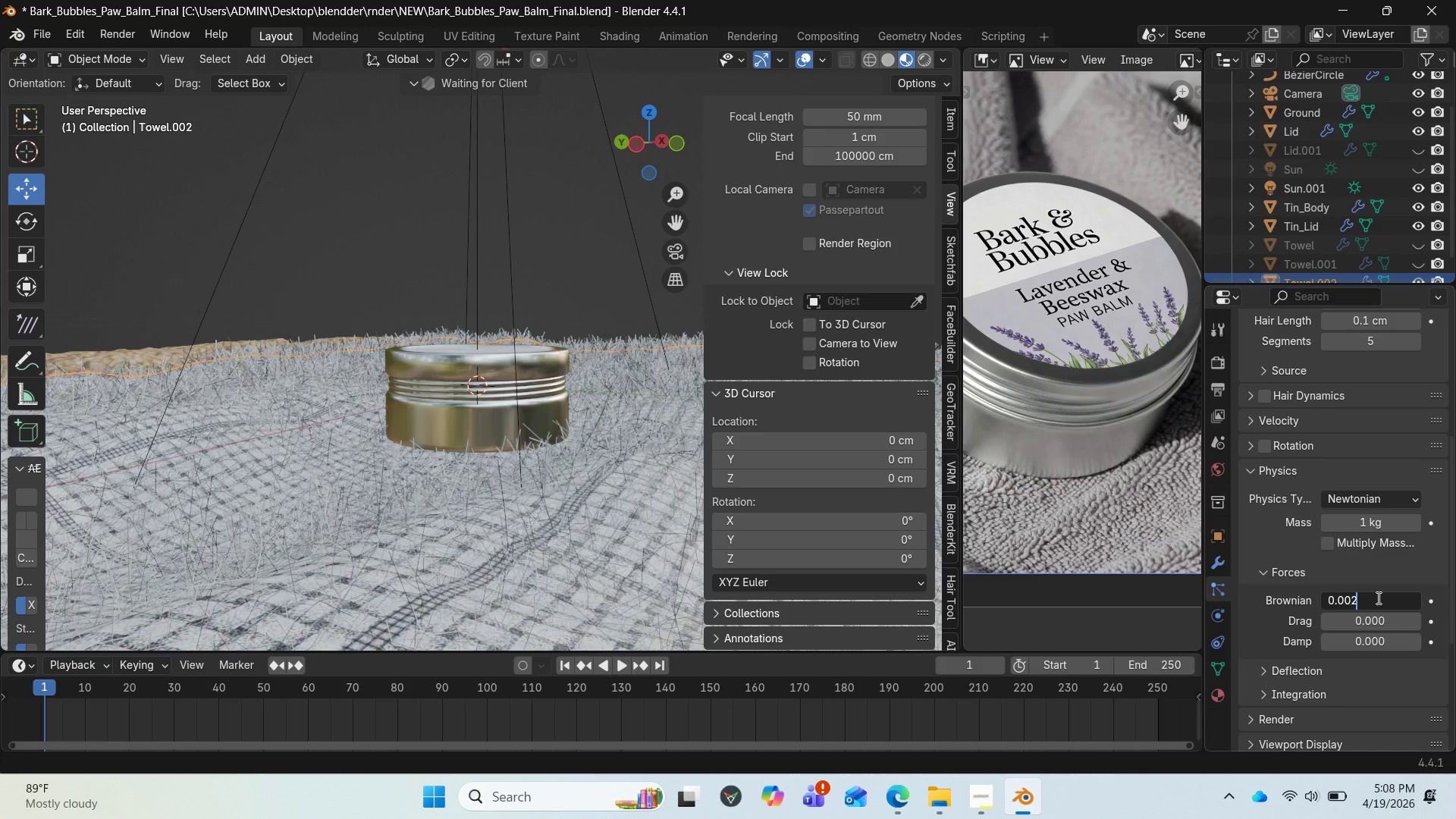 
key(Enter)
 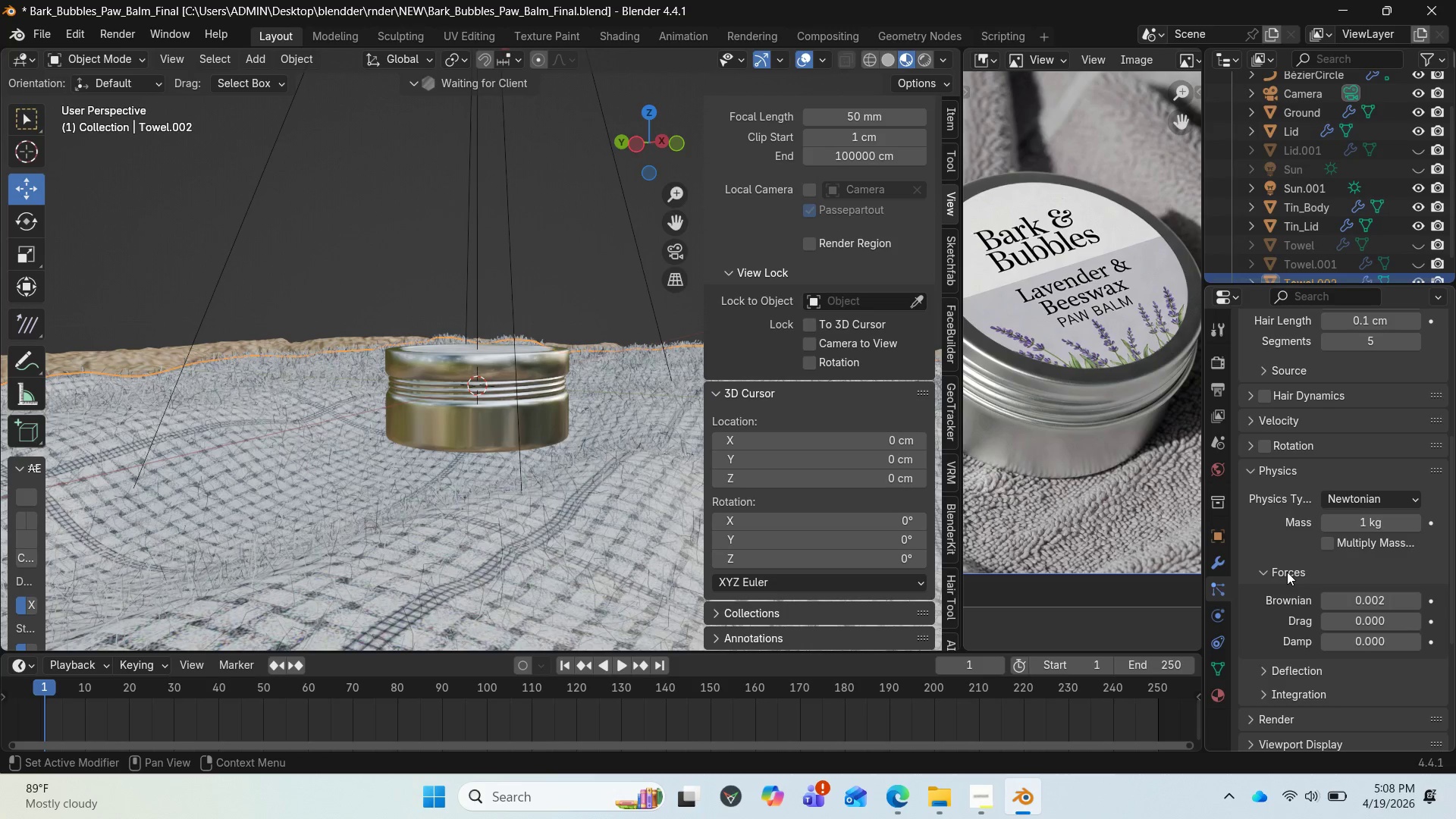 
scroll: coordinate [465, 494], scroll_direction: up, amount: 4.0
 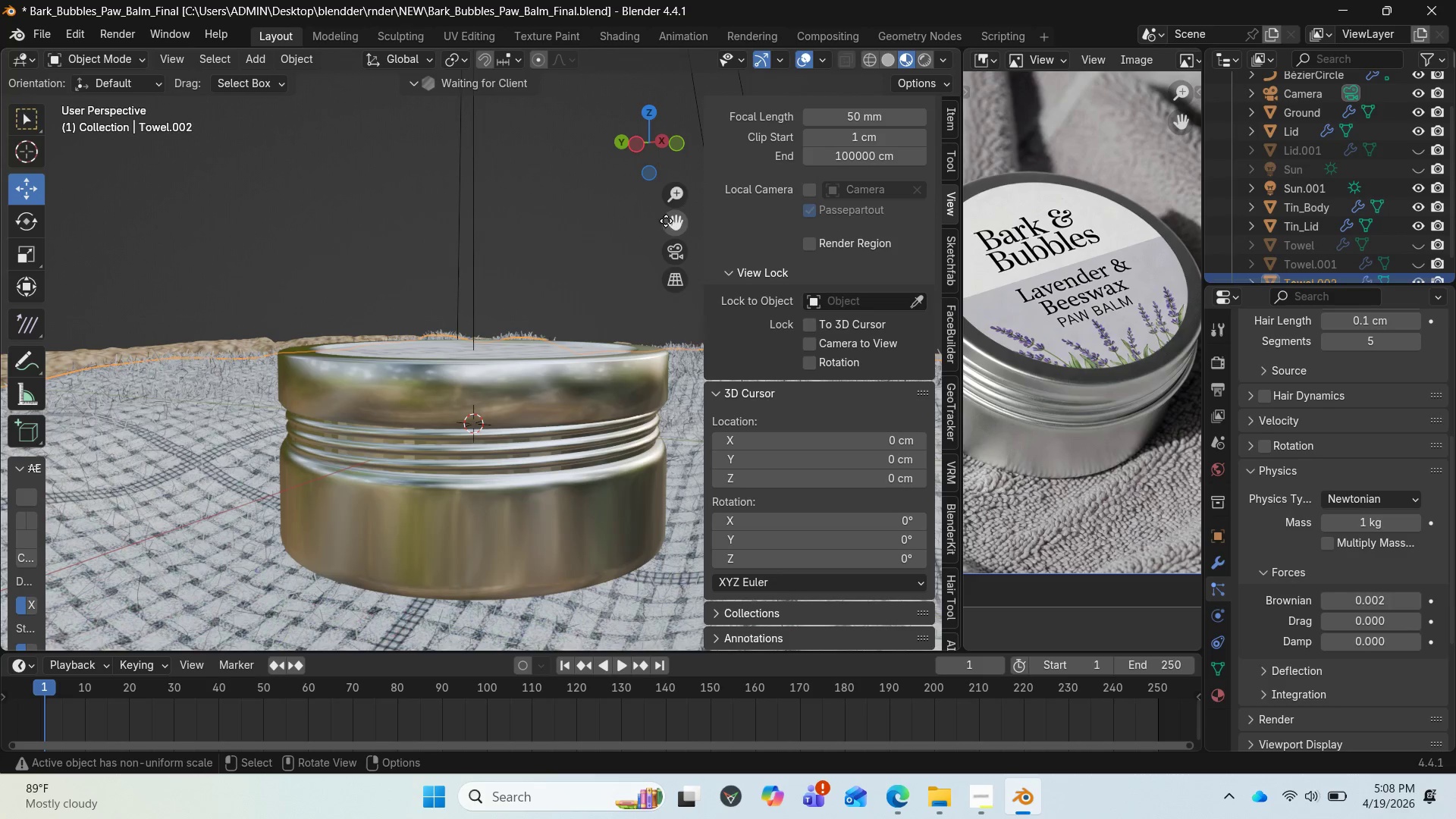 
left_click_drag(start_coordinate=[670, 218], to_coordinate=[428, 192])
 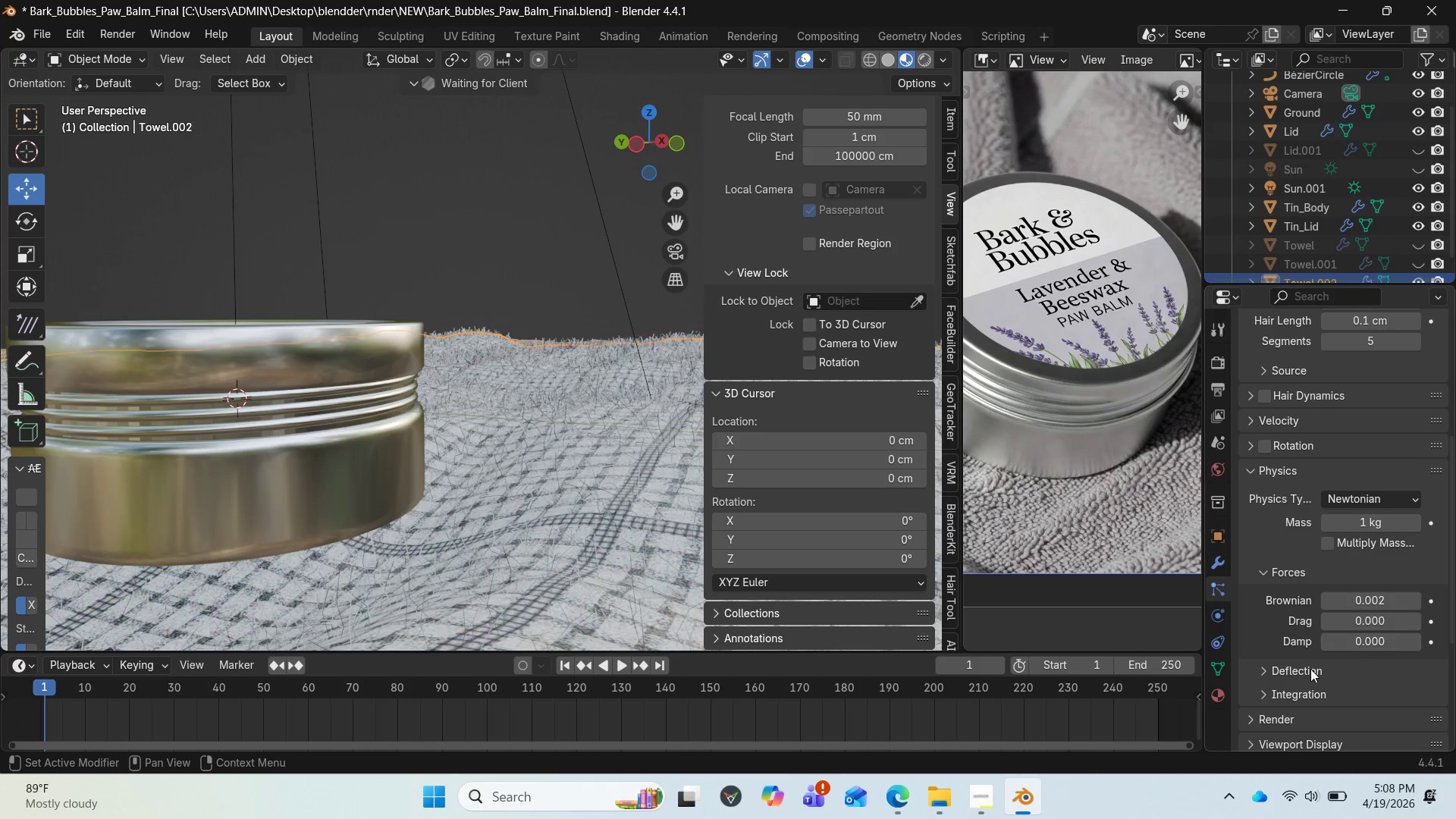 
scroll: coordinate [1319, 654], scroll_direction: up, amount: 11.0
 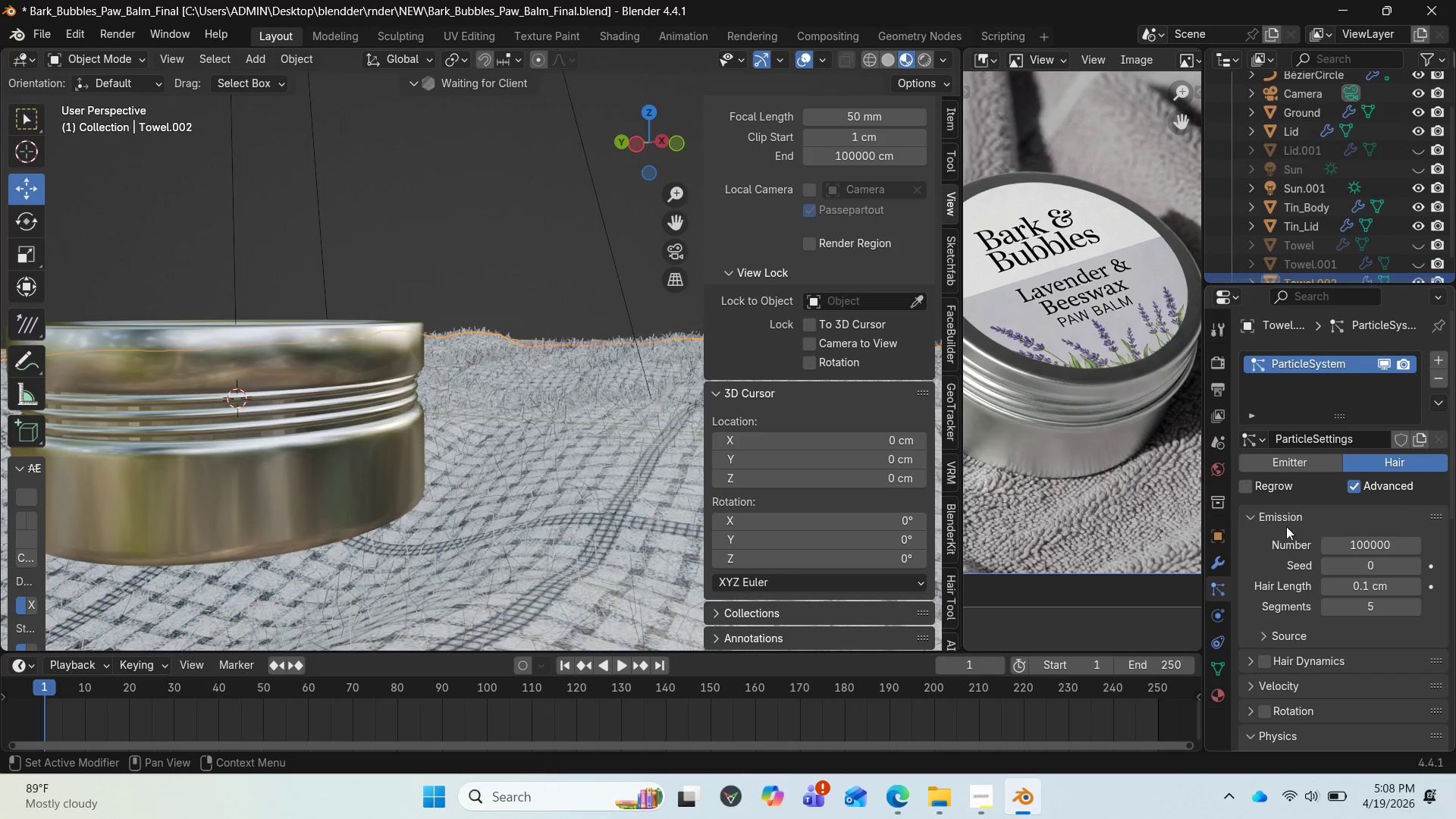 
scroll: coordinate [481, 439], scroll_direction: down, amount: 14.0
 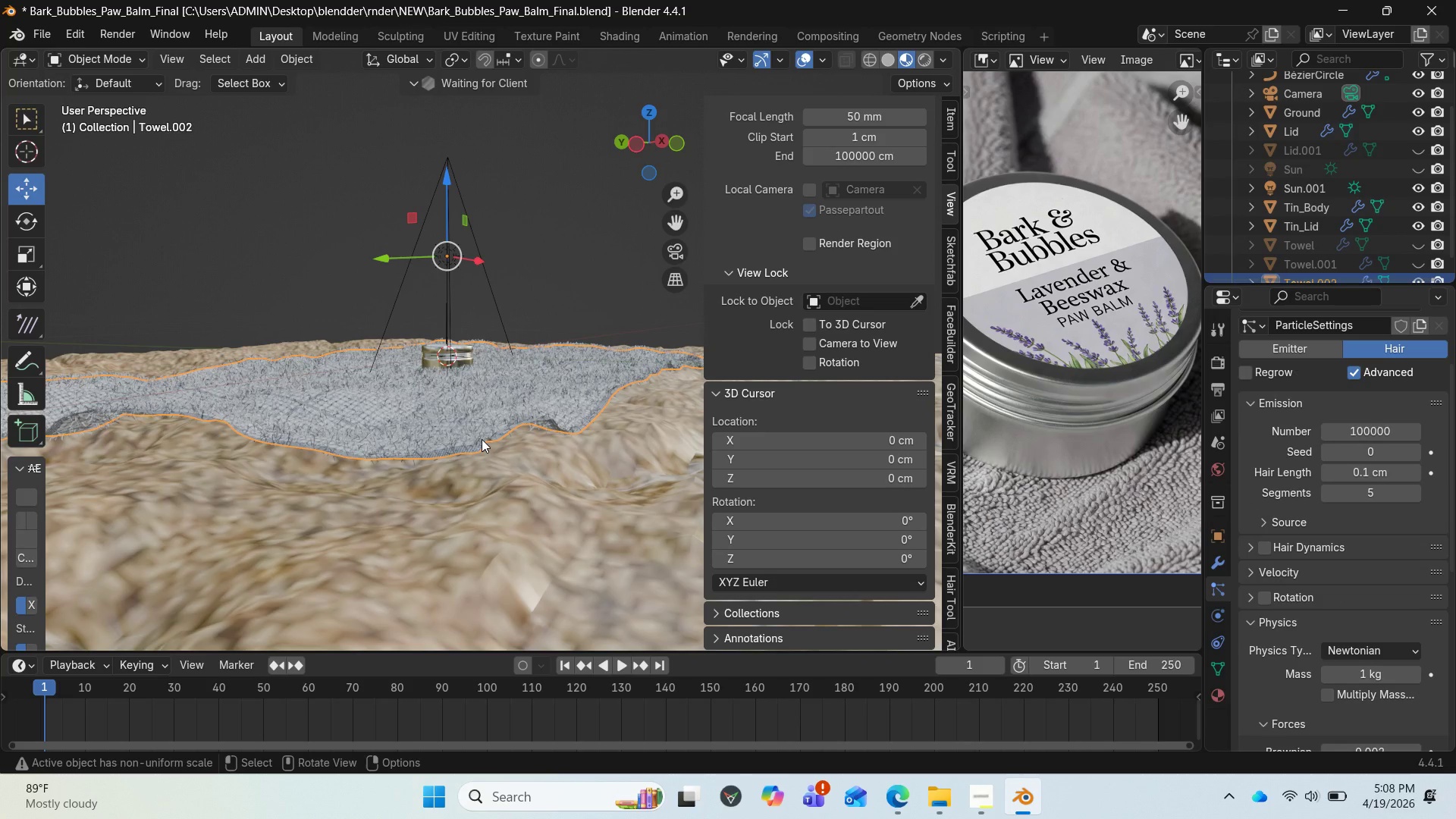 
left_click([482, 439])
 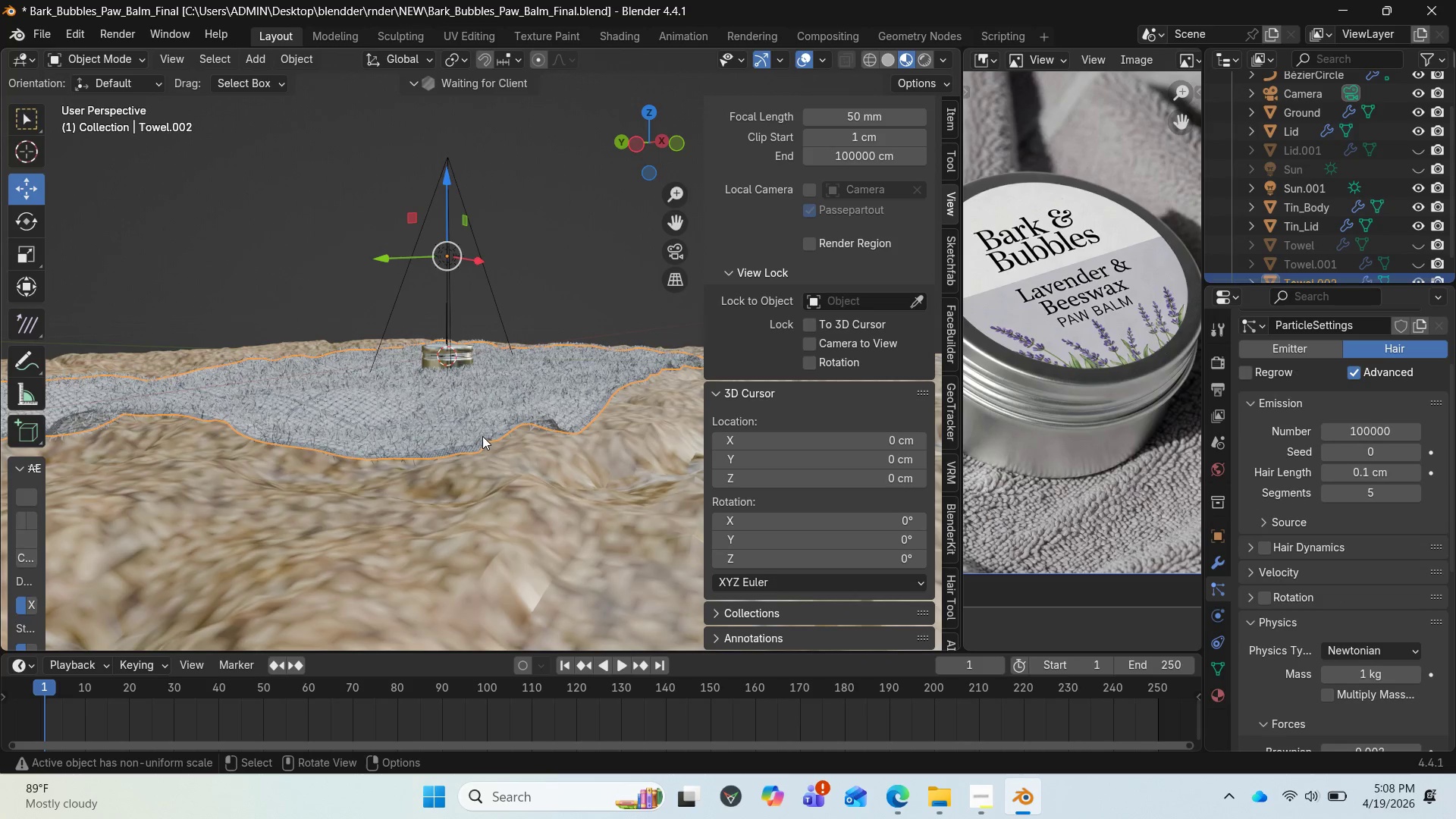 
scroll: coordinate [500, 402], scroll_direction: up, amount: 6.0
 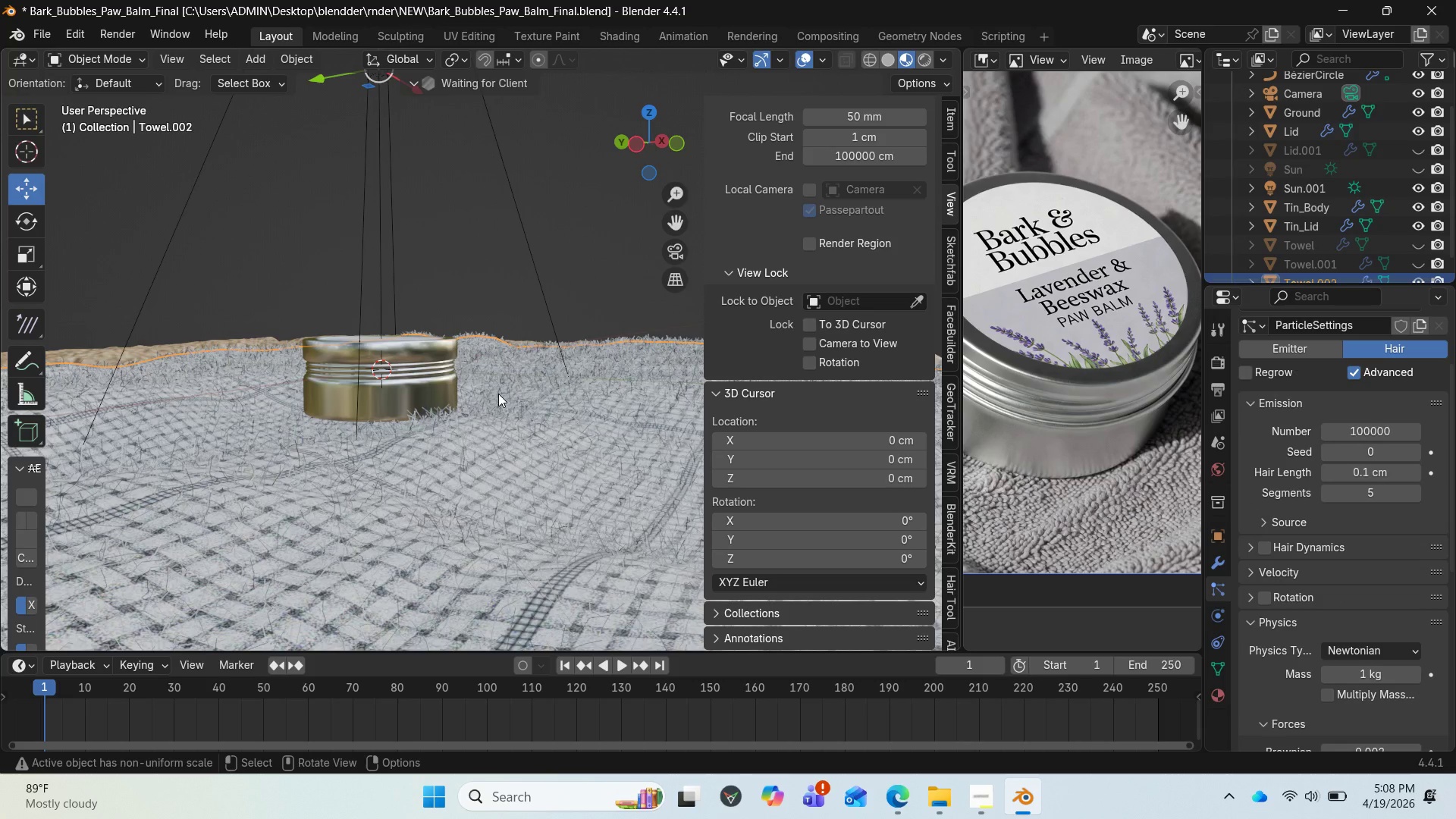 
left_click([478, 427])
 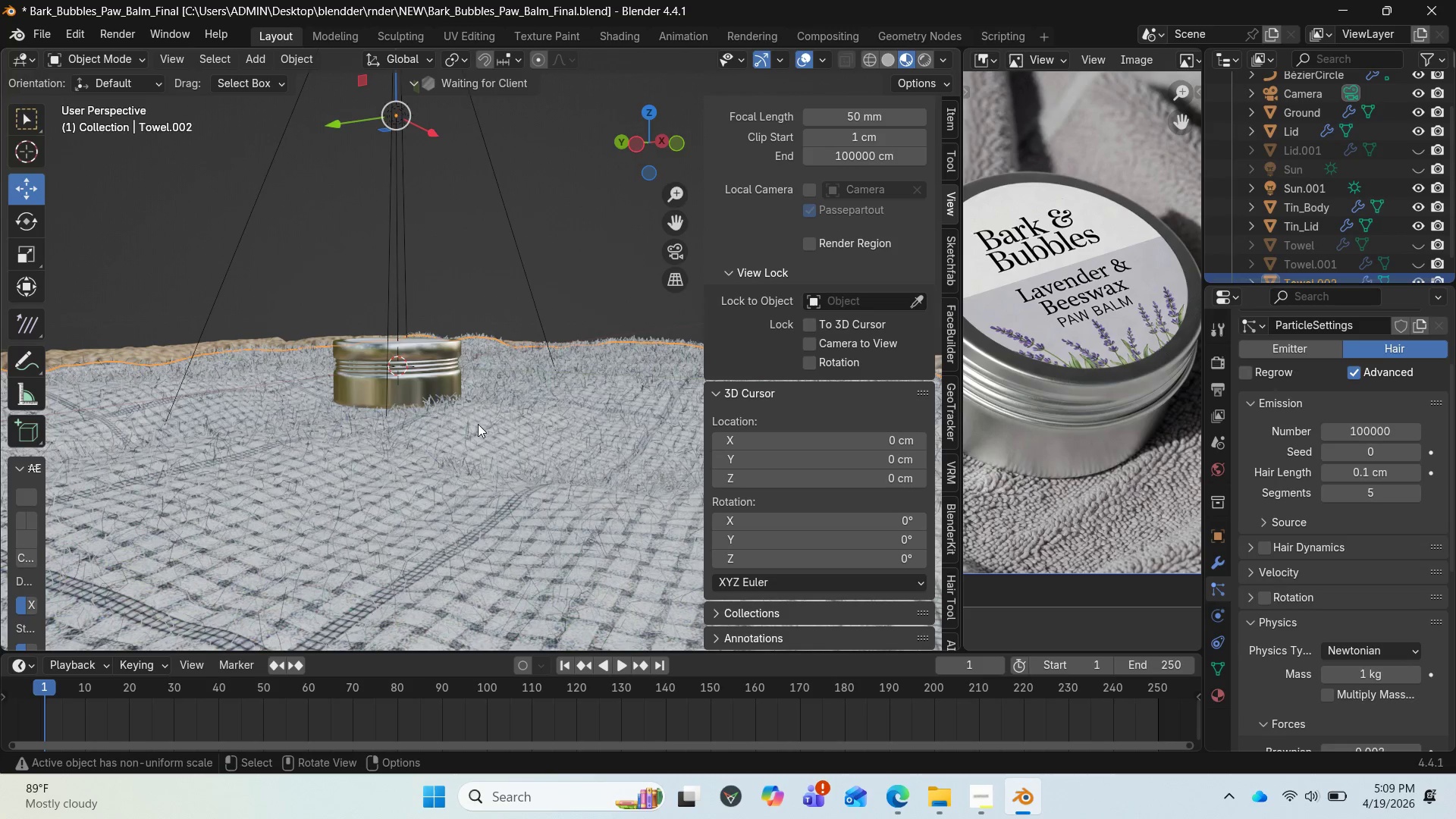 
scroll: coordinate [488, 404], scroll_direction: down, amount: 1.0
 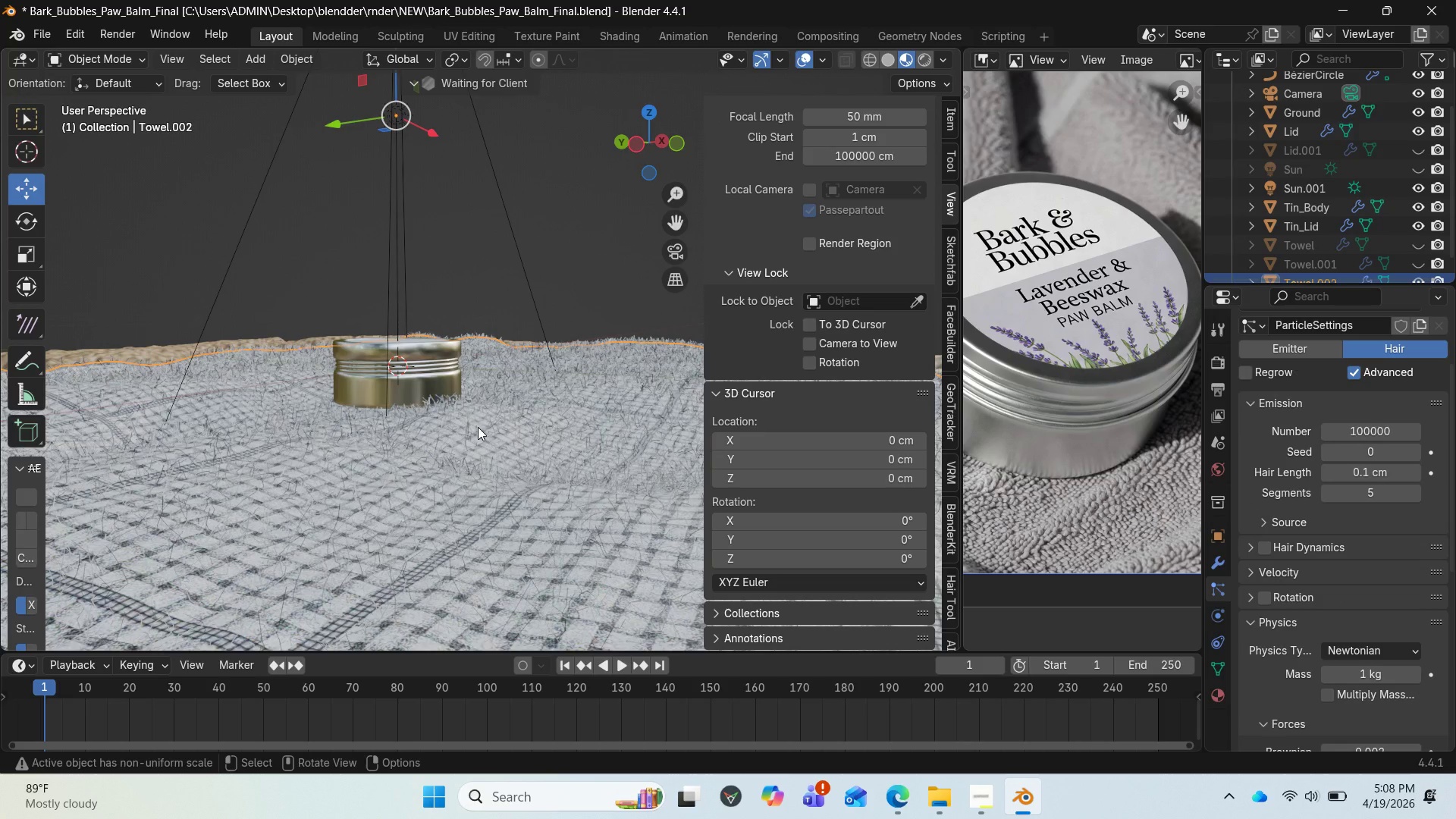 
left_click_drag(start_coordinate=[395, 83], to_coordinate=[398, 64])
 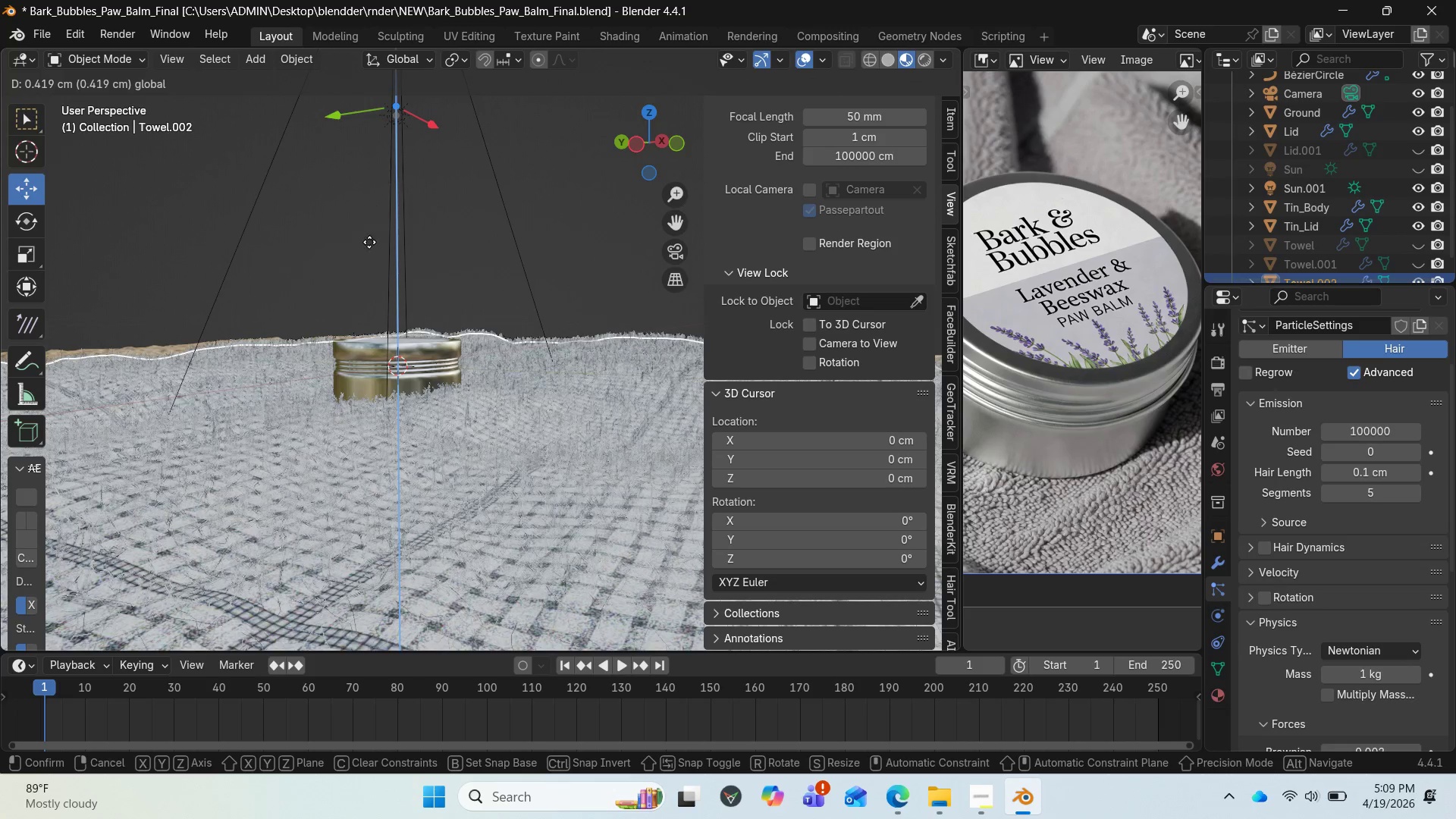 
scroll: coordinate [447, 409], scroll_direction: up, amount: 8.0
 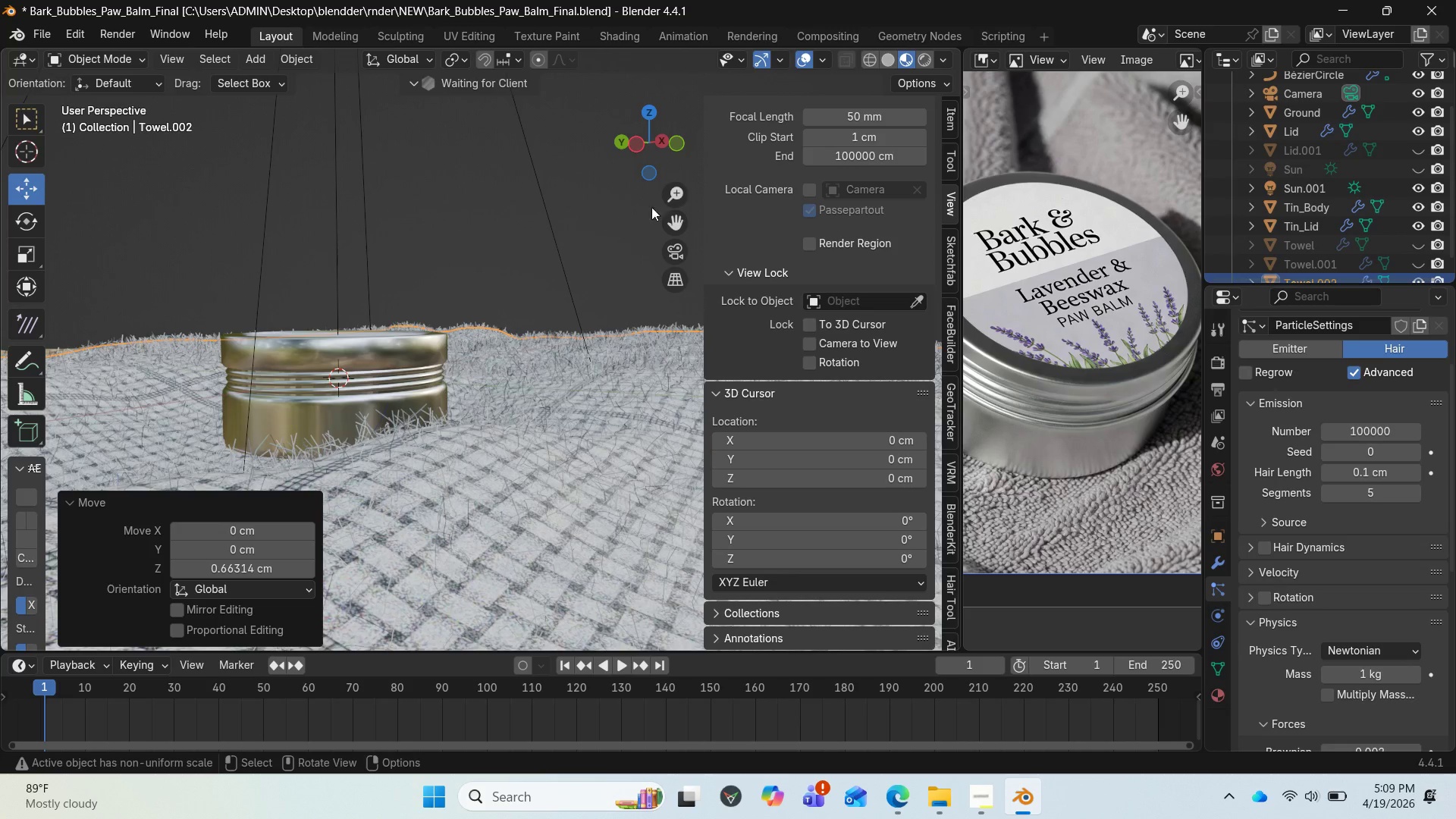 
left_click_drag(start_coordinate=[652, 143], to_coordinate=[692, 166])
 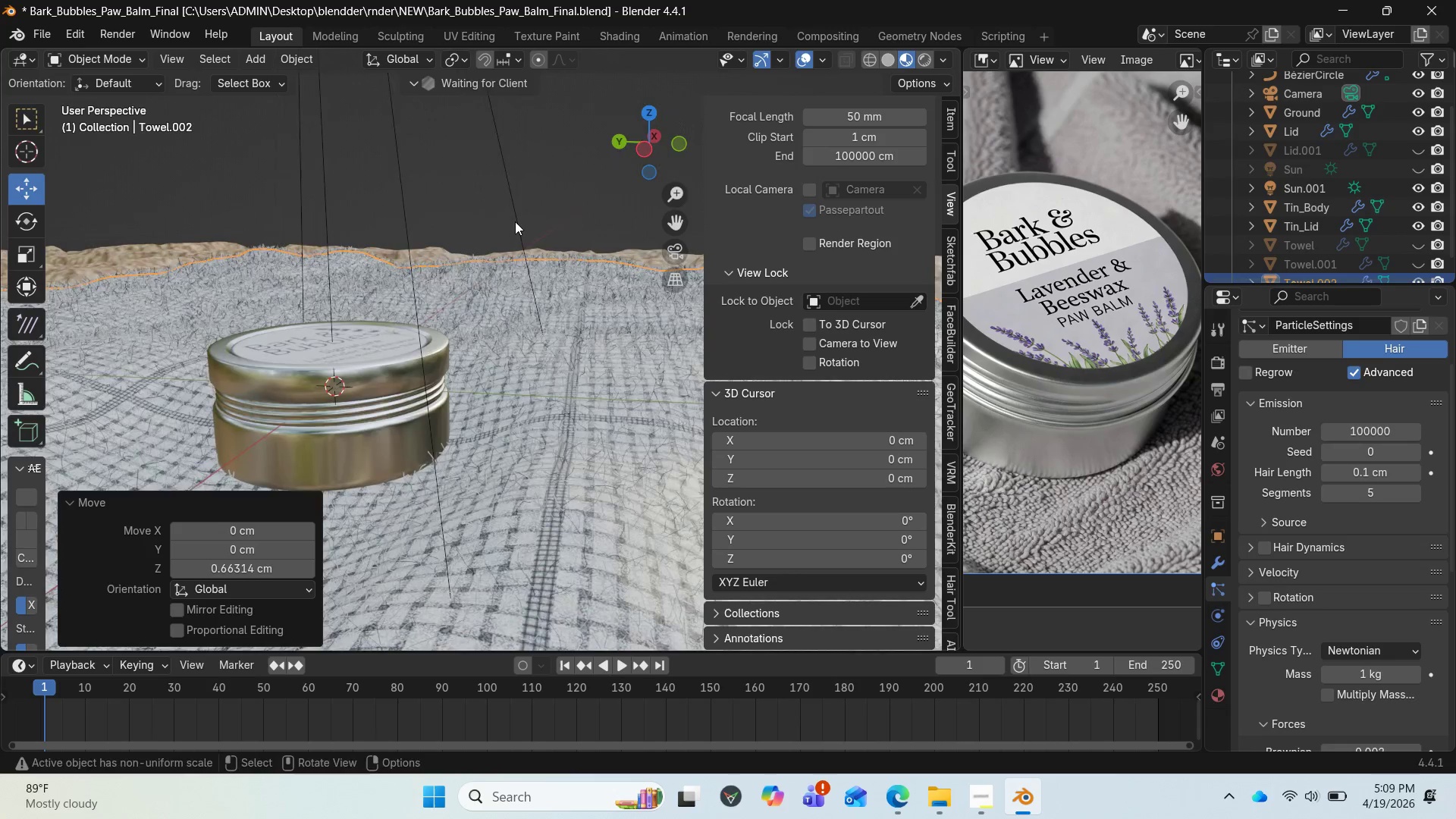 
scroll: coordinate [479, 233], scroll_direction: down, amount: 4.0
 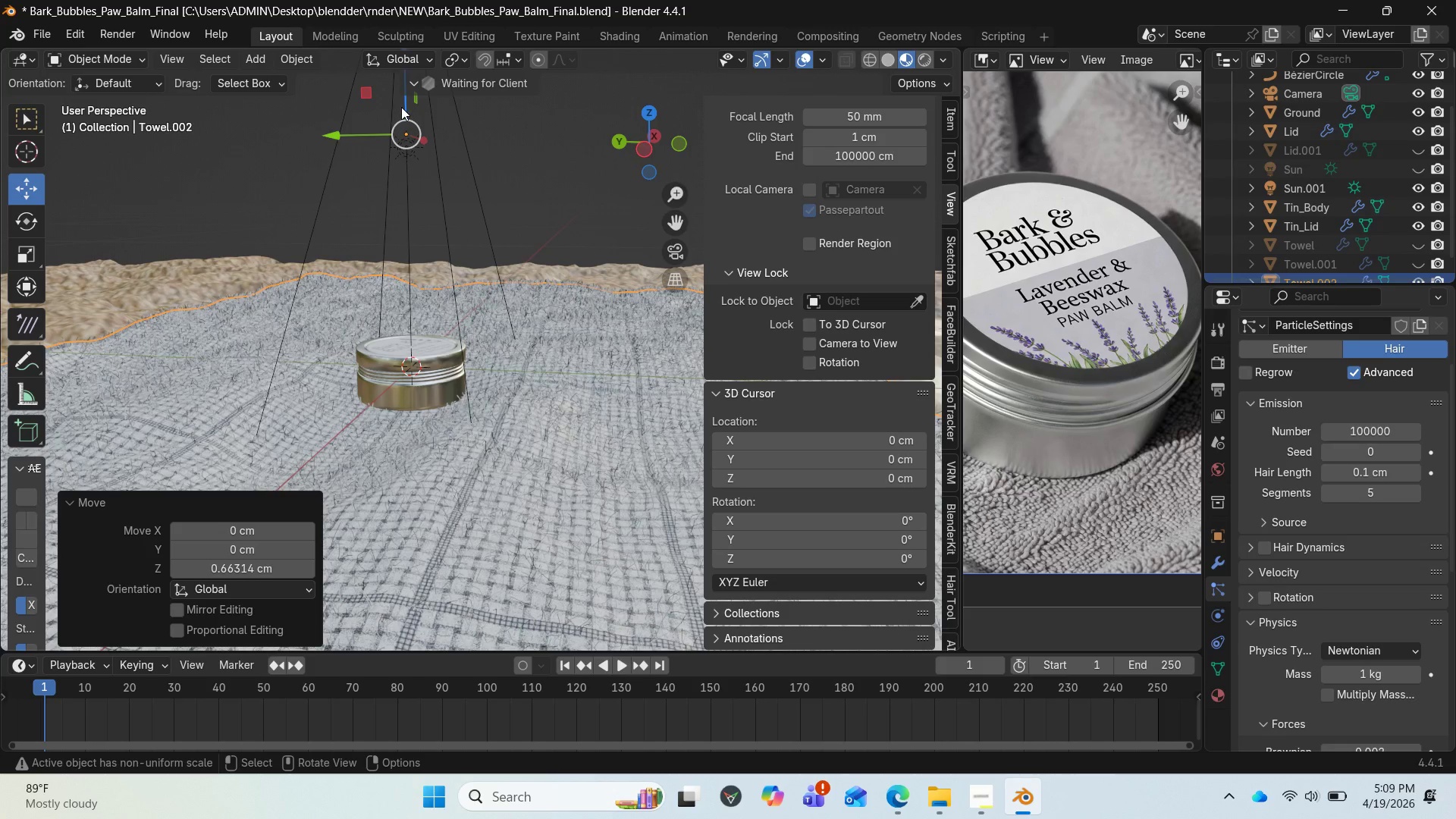 
left_click_drag(start_coordinate=[406, 105], to_coordinate=[405, 130])
 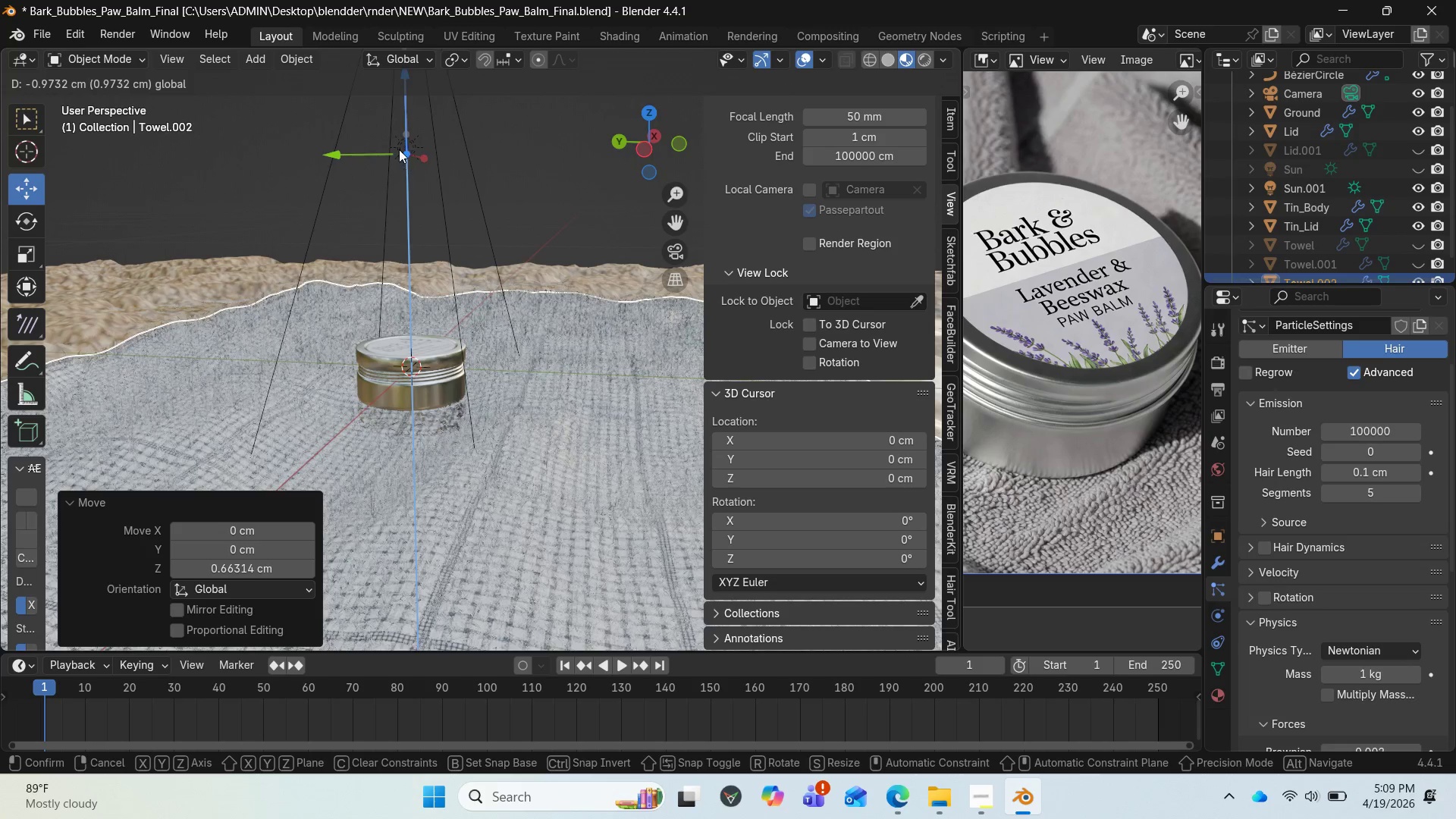 
left_click_drag(start_coordinate=[408, 122], to_coordinate=[415, 97])
 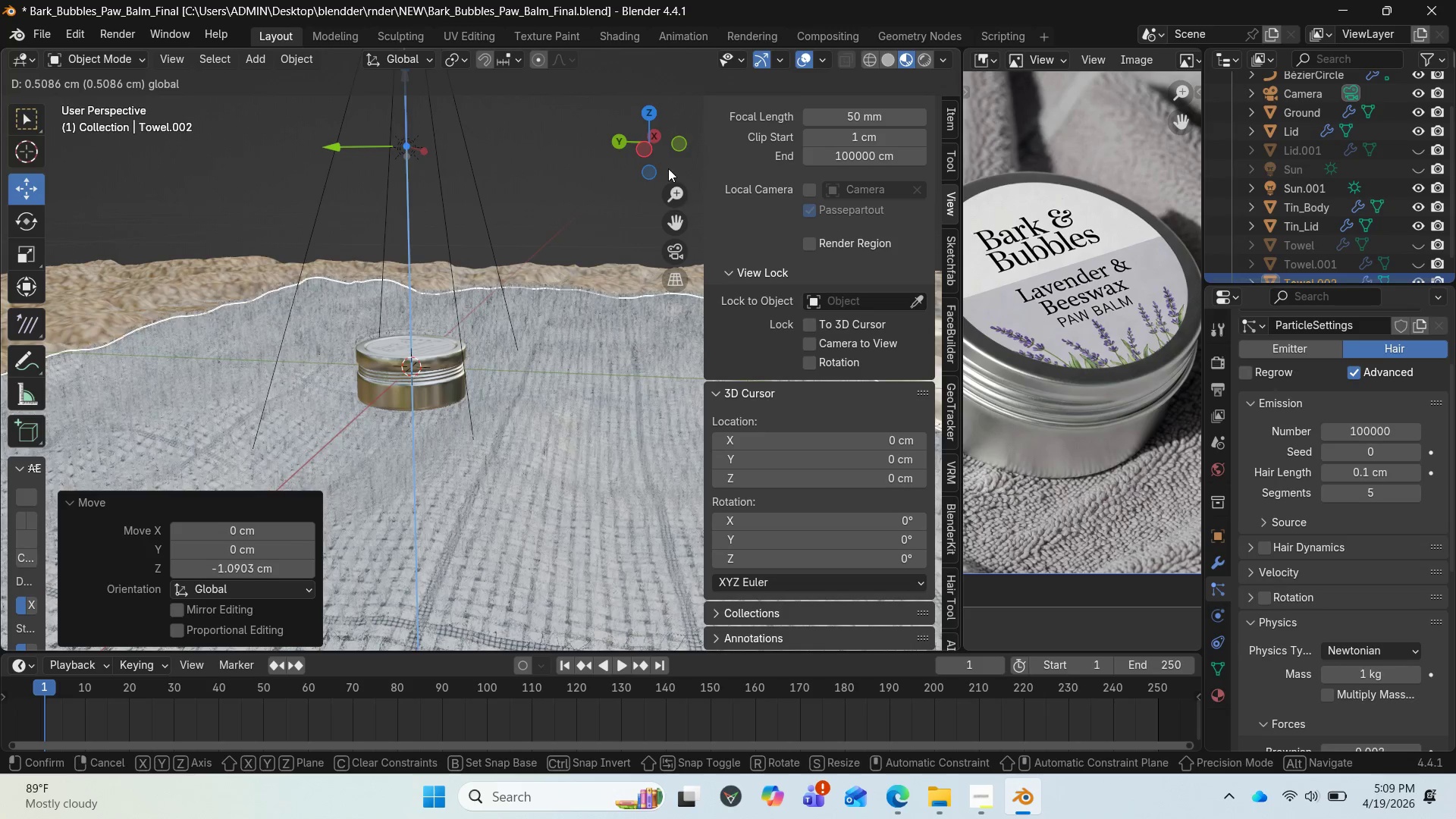 
left_click_drag(start_coordinate=[652, 153], to_coordinate=[708, 140])
 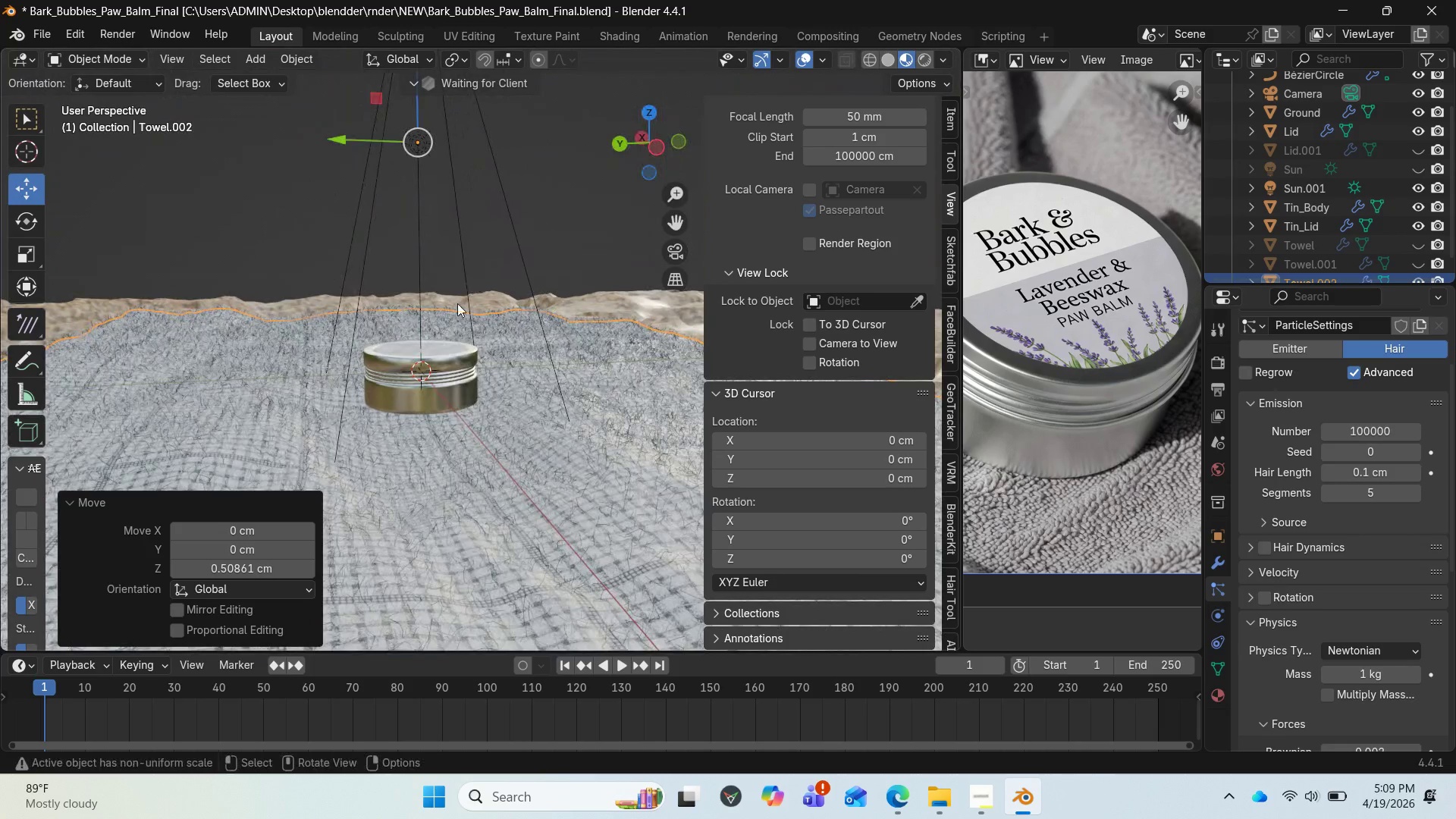 
scroll: coordinate [457, 303], scroll_direction: up, amount: 3.0
 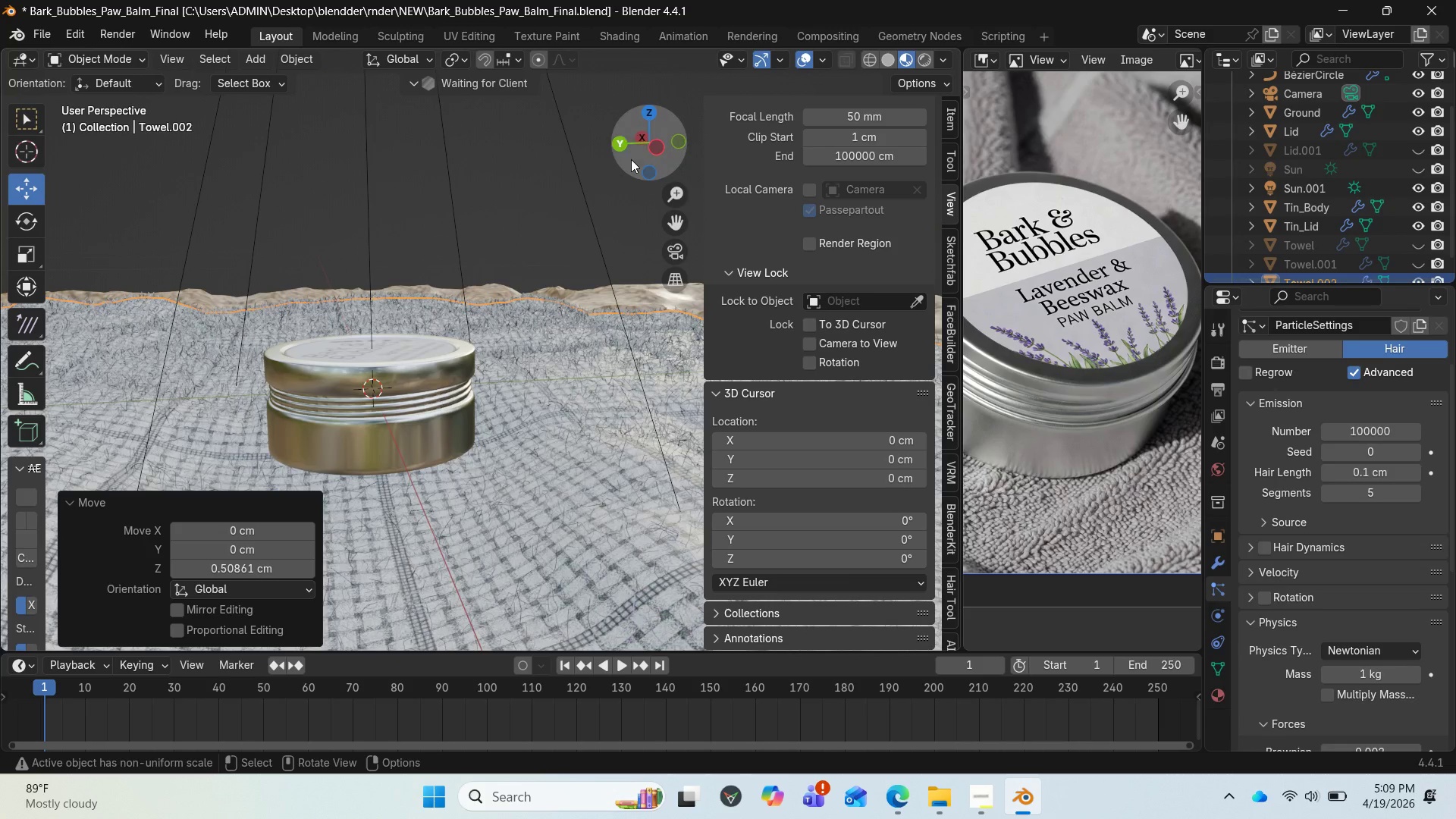 
left_click_drag(start_coordinate=[641, 149], to_coordinate=[646, 146])
 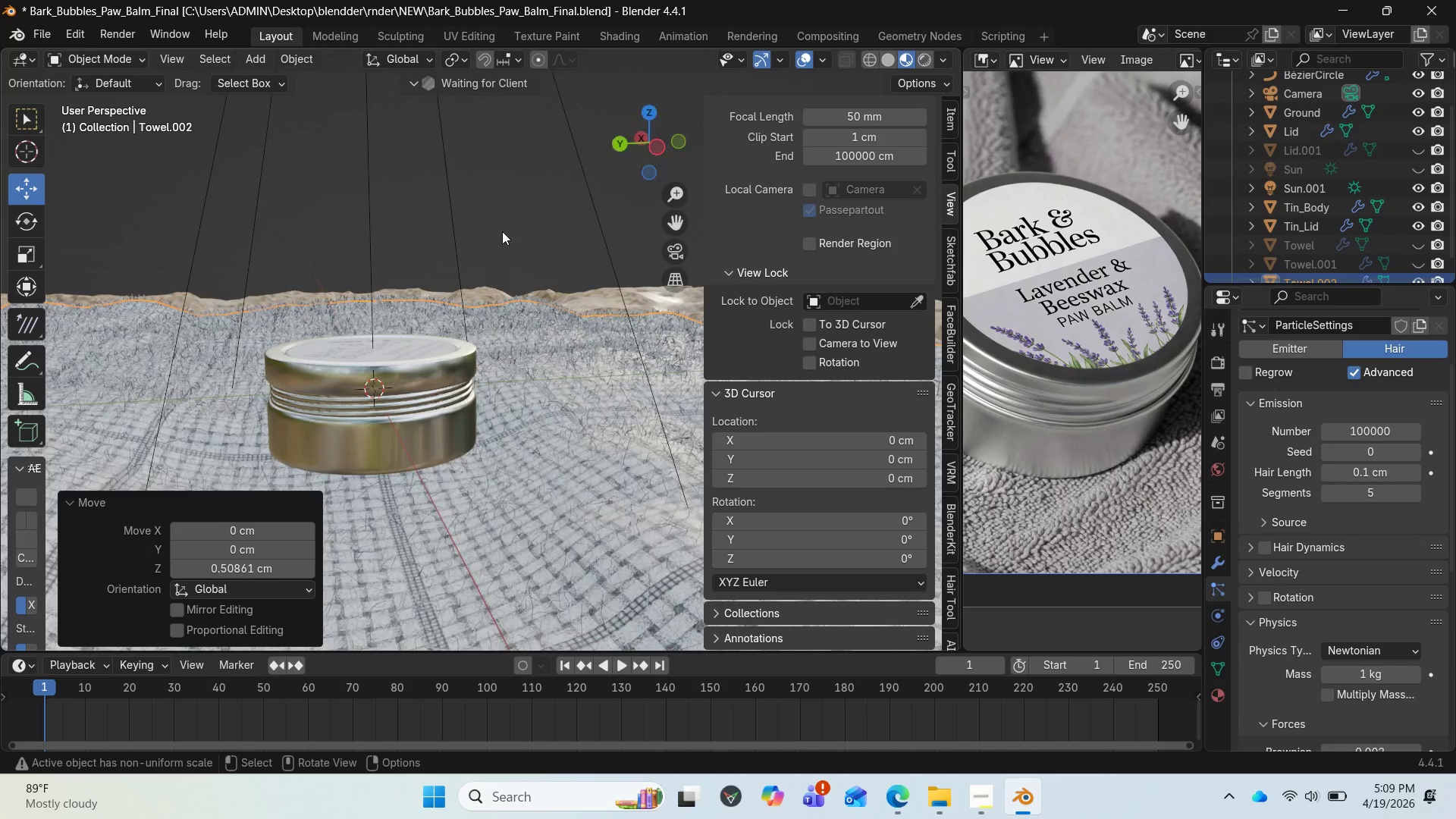 
scroll: coordinate [457, 279], scroll_direction: down, amount: 4.0
 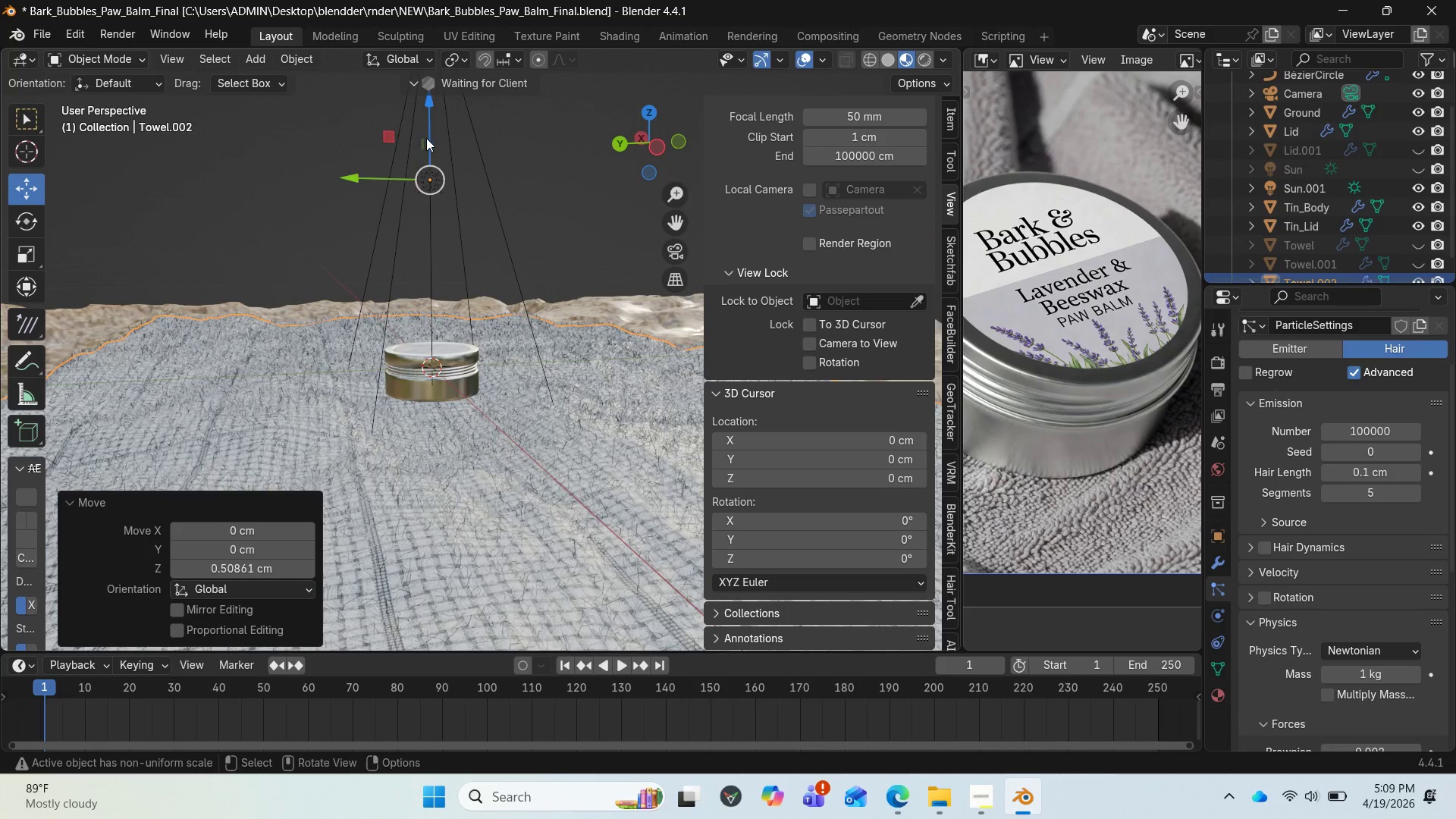 
left_click_drag(start_coordinate=[428, 136], to_coordinate=[436, 125])
 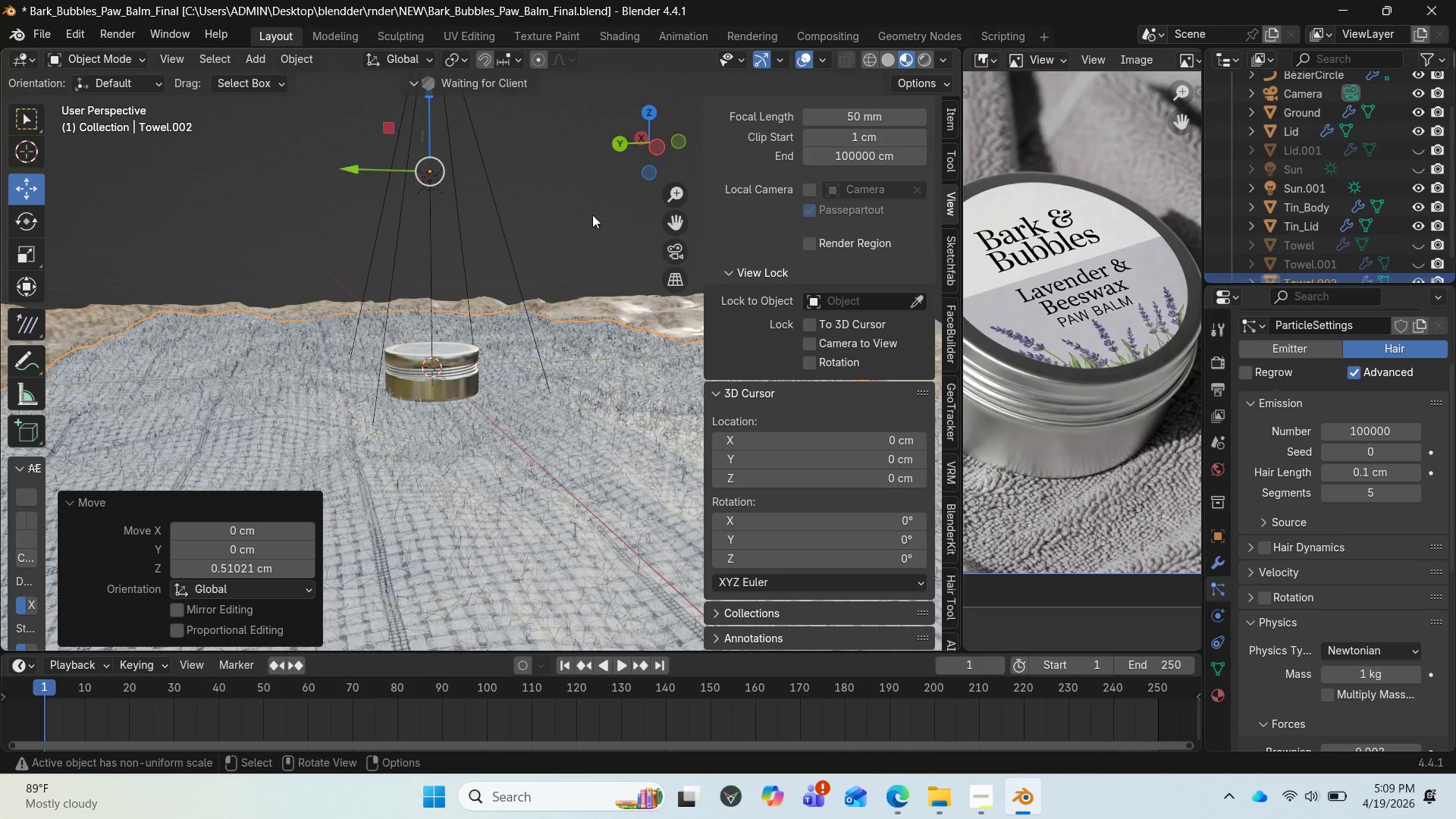 
left_click_drag(start_coordinate=[654, 147], to_coordinate=[657, 126])
 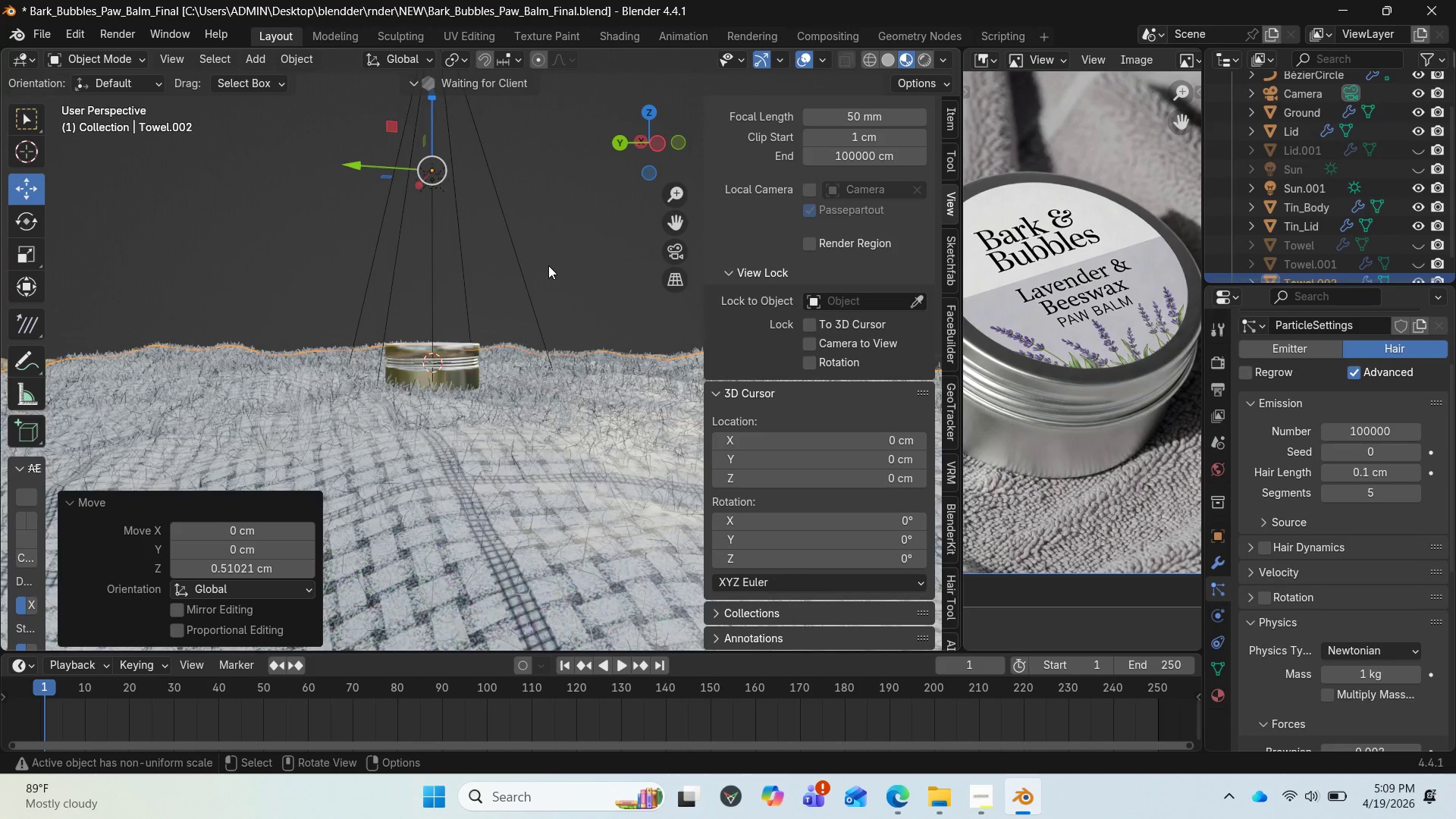 
scroll: coordinate [522, 290], scroll_direction: up, amount: 4.0
 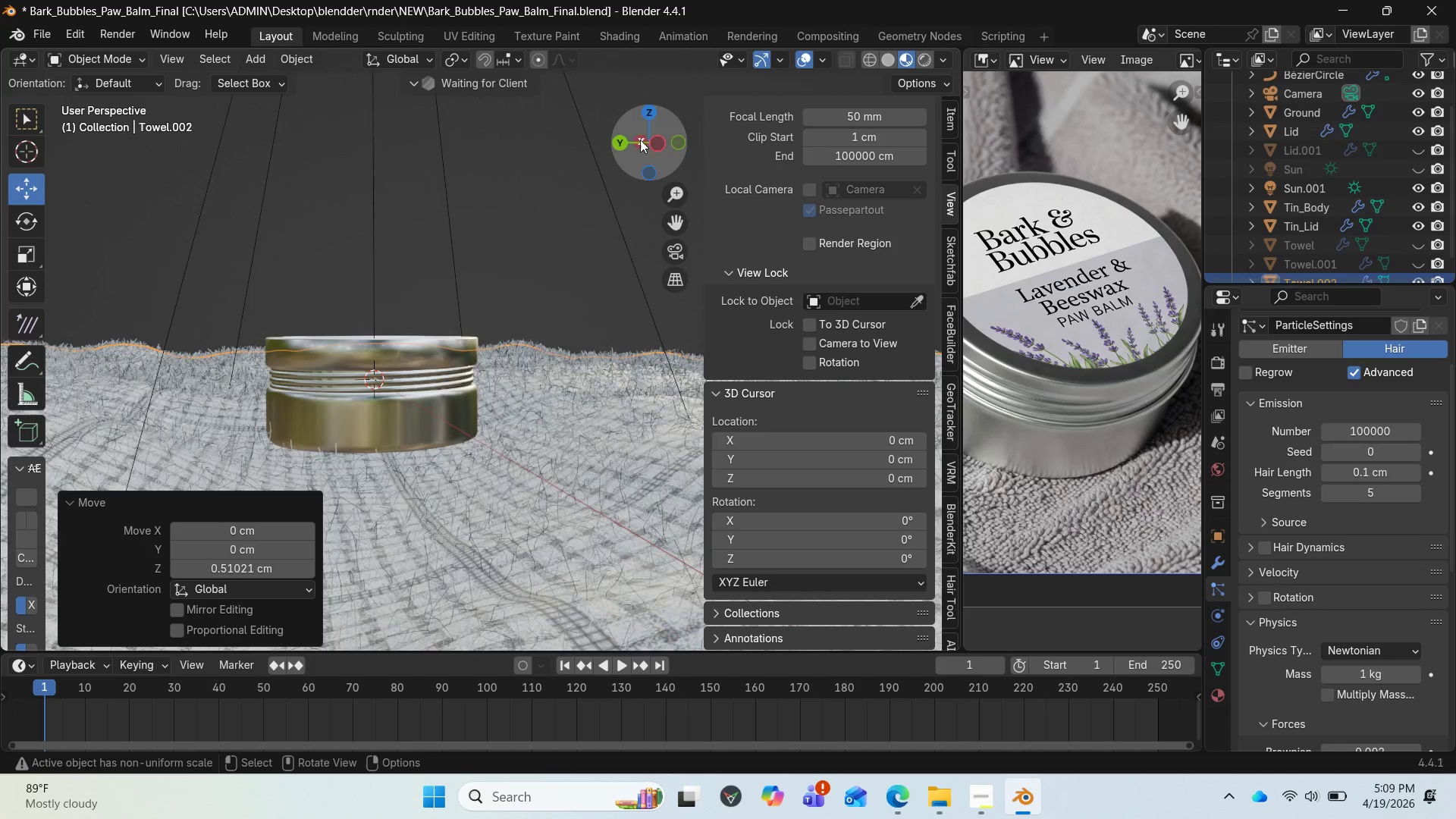 
left_click_drag(start_coordinate=[640, 139], to_coordinate=[607, 151])
 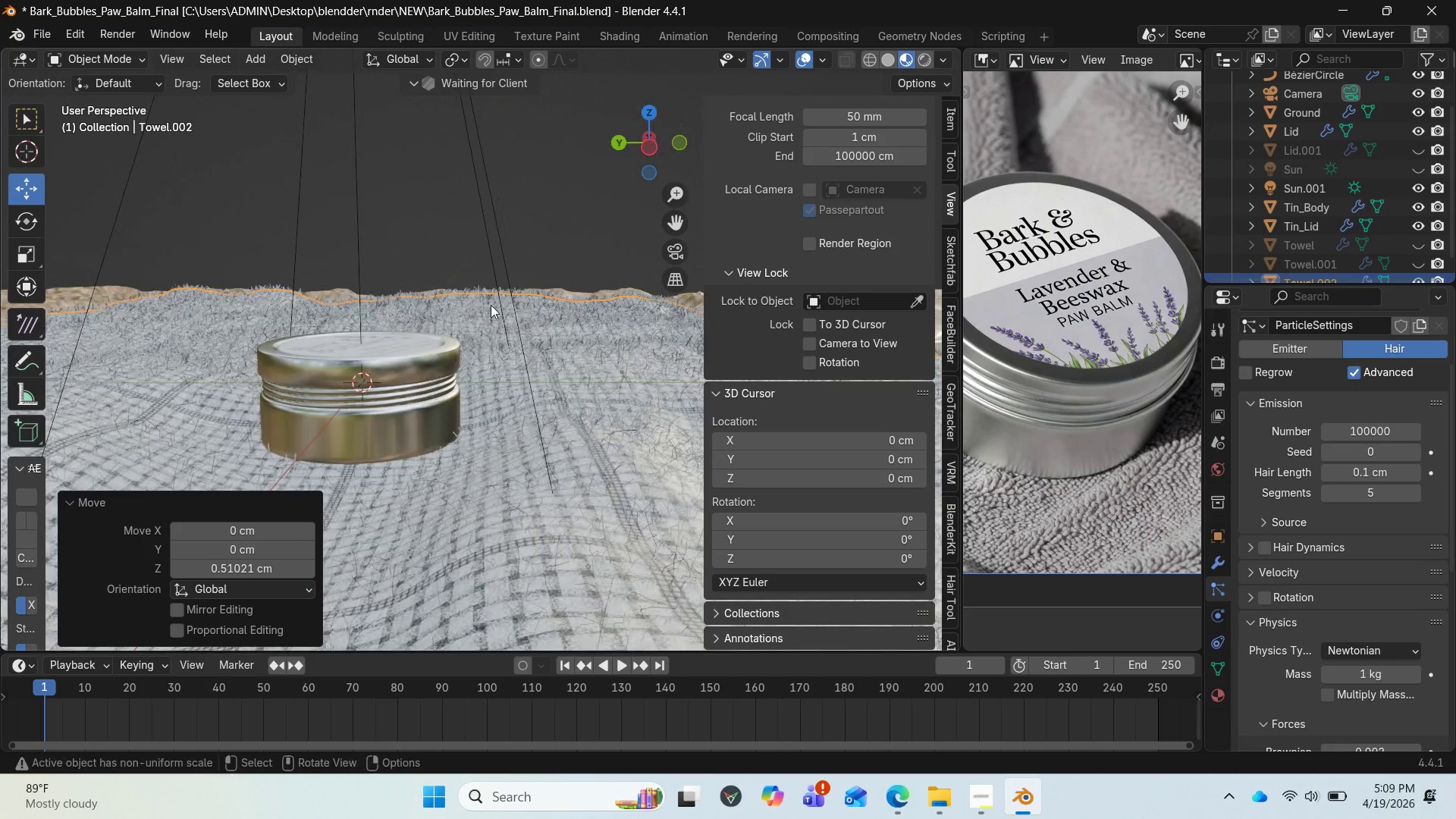 
scroll: coordinate [475, 317], scroll_direction: down, amount: 3.0
 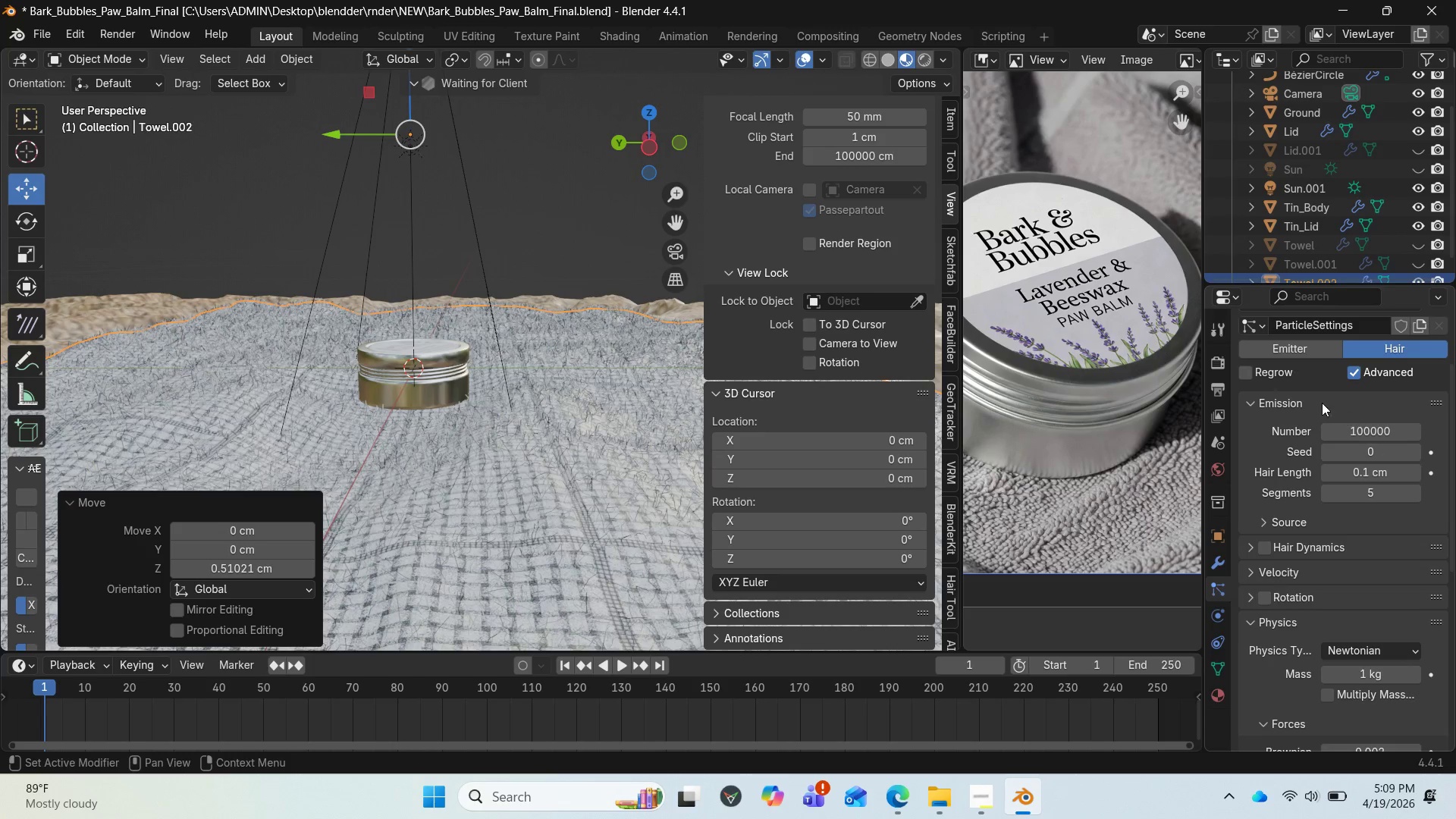 
left_click([1220, 366])
 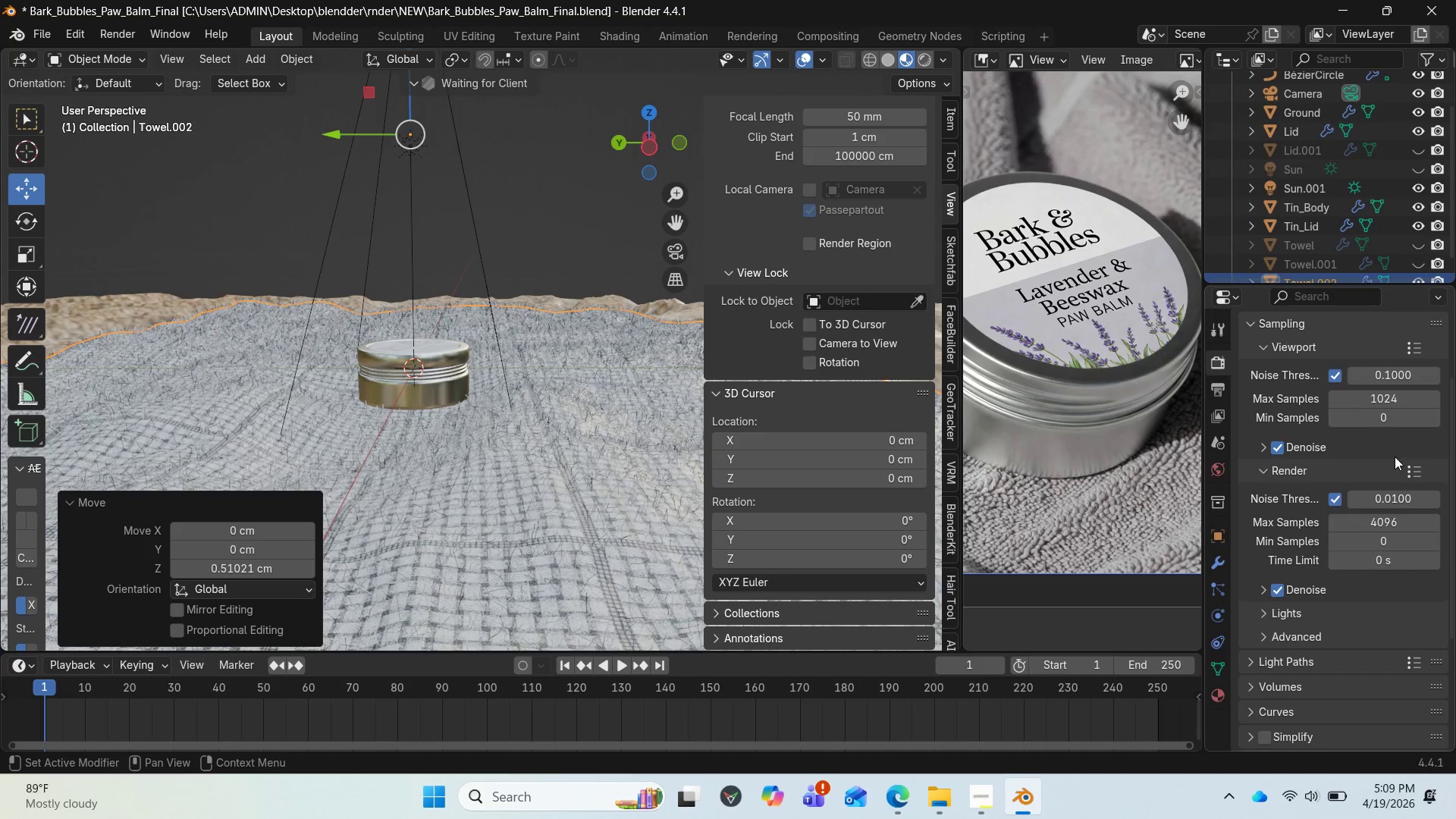 
left_click_drag(start_coordinate=[1397, 491], to_coordinate=[232, 492])
 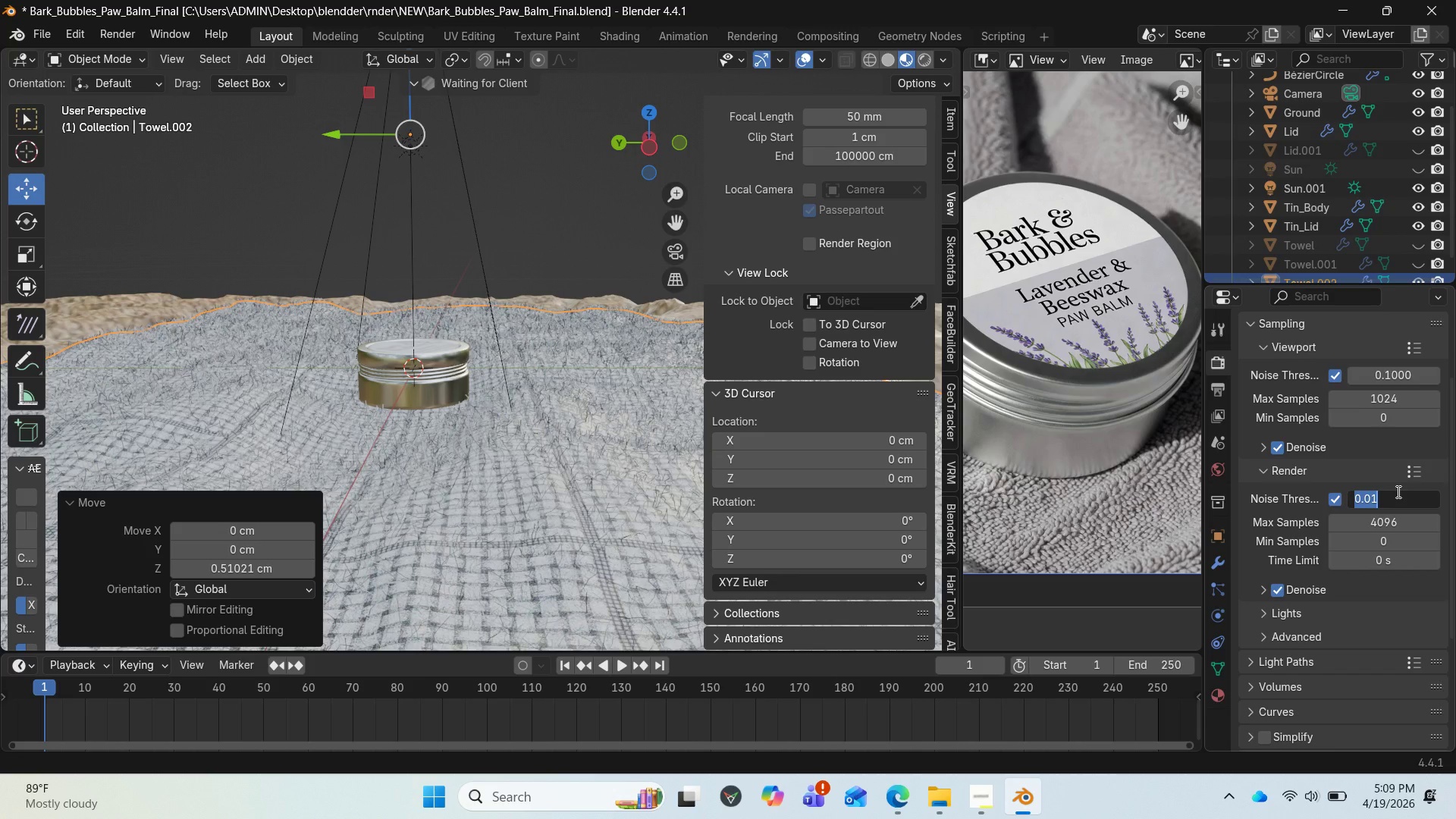 
key(Period)
 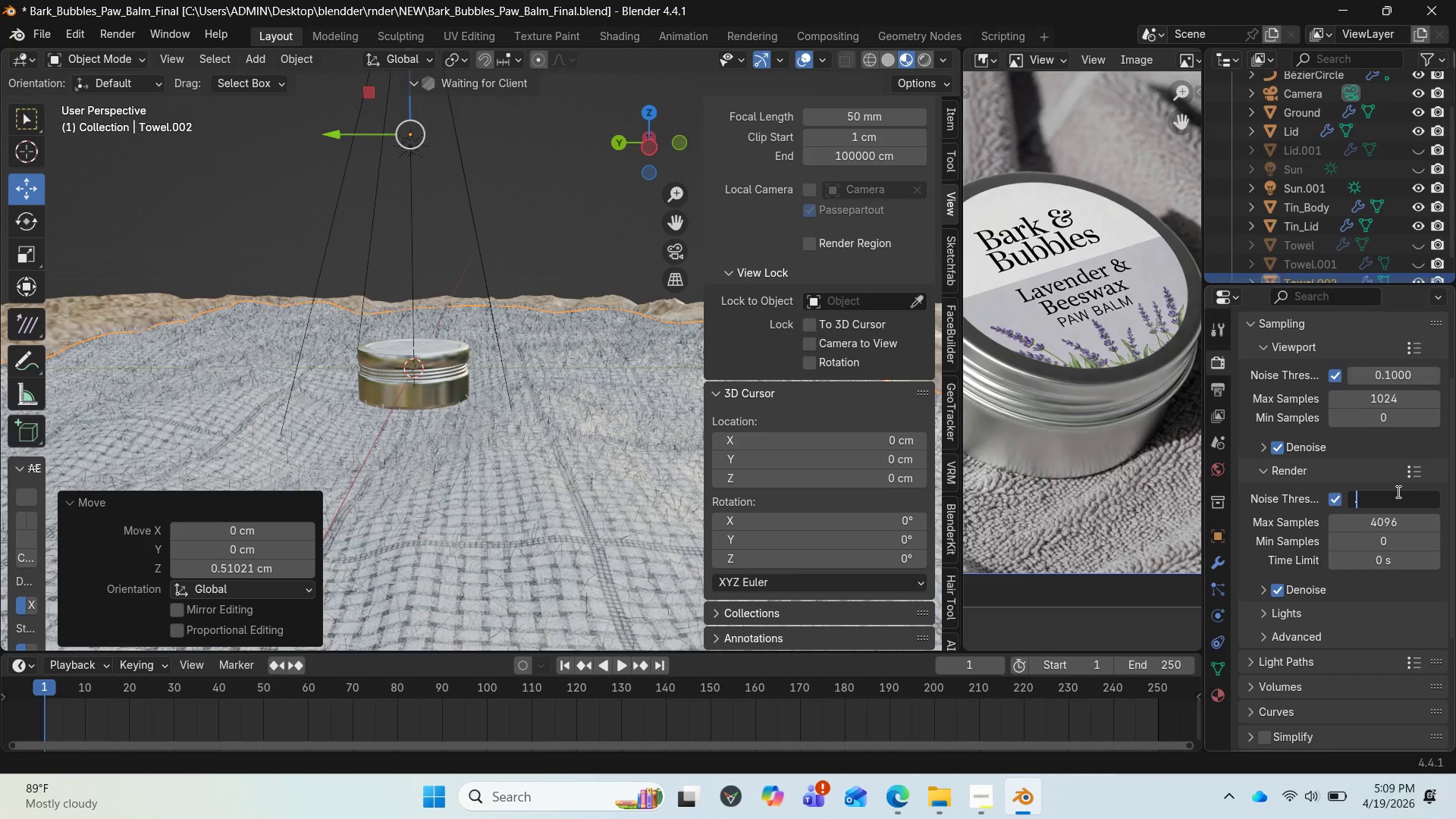 
key(0)
 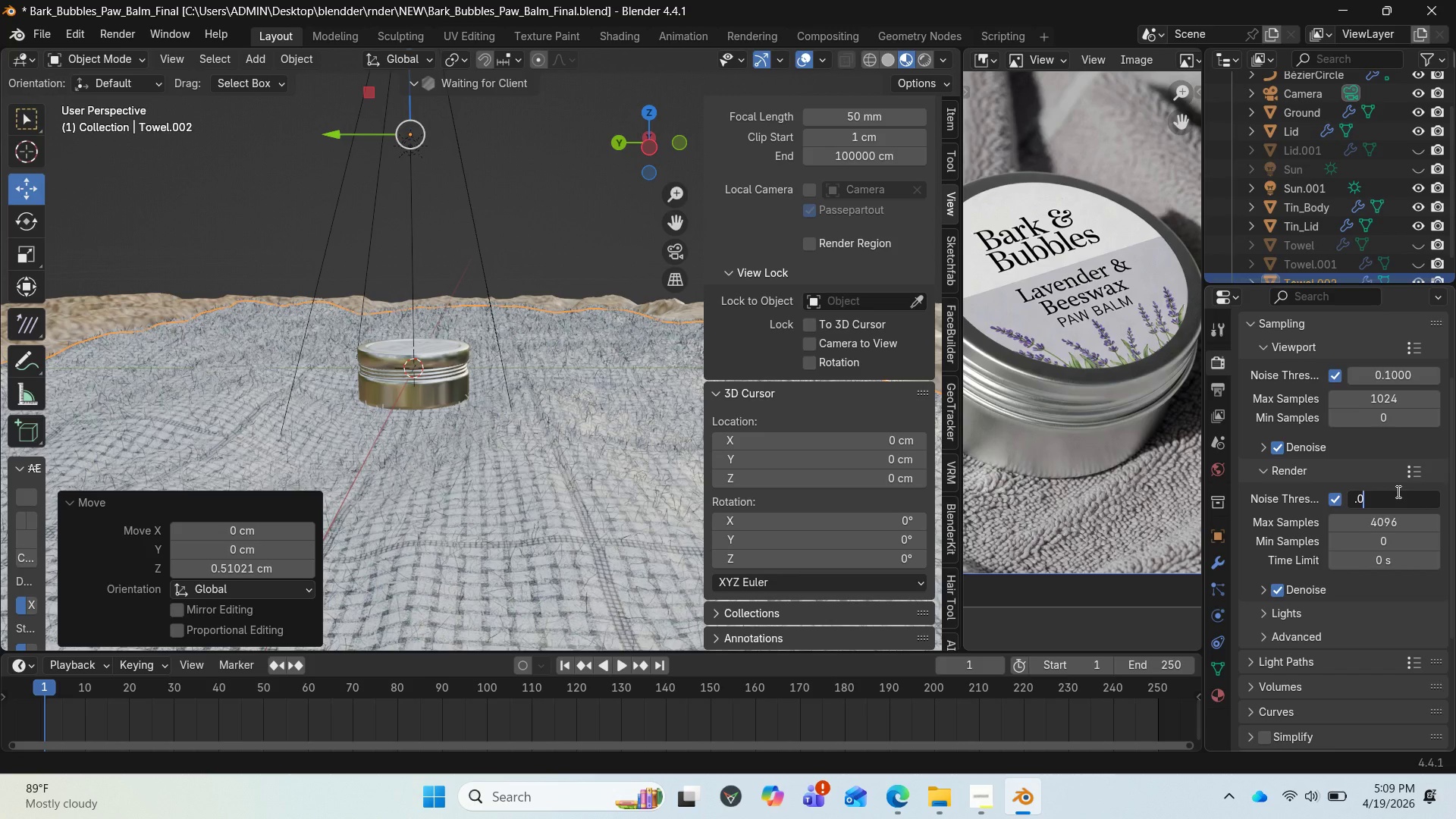 
key(Backspace)
 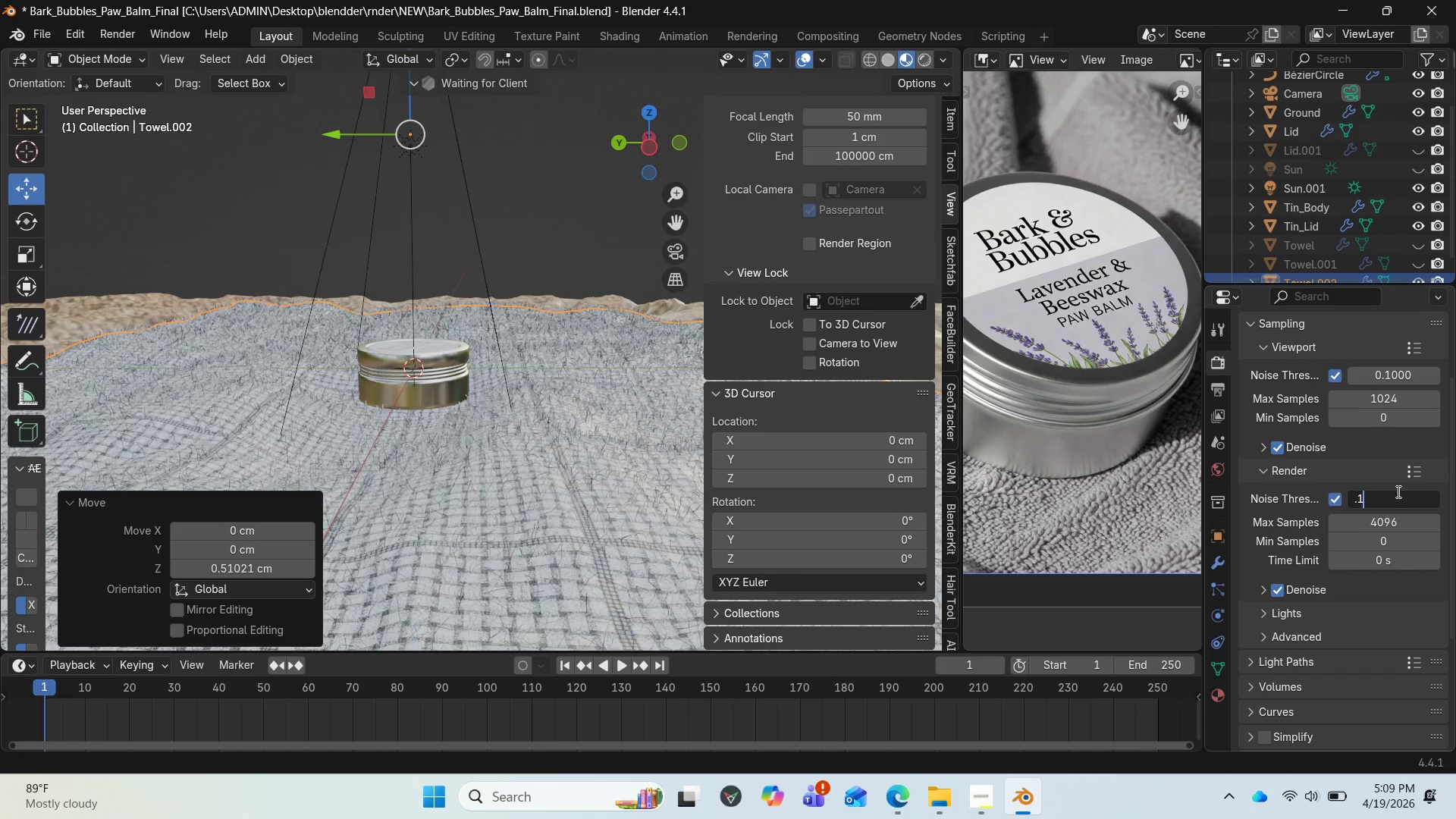 
key(1)
 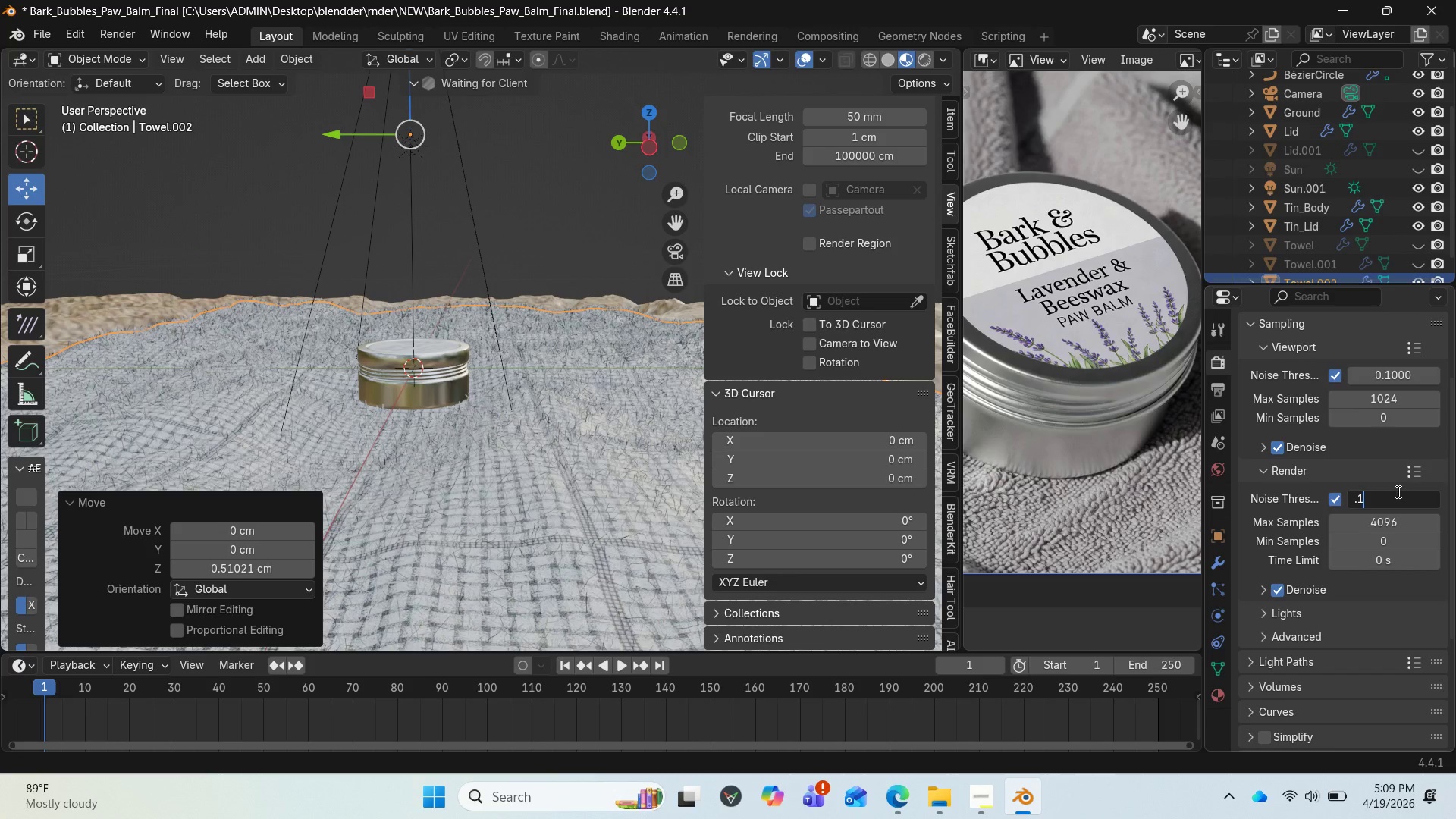 
key(Enter)
 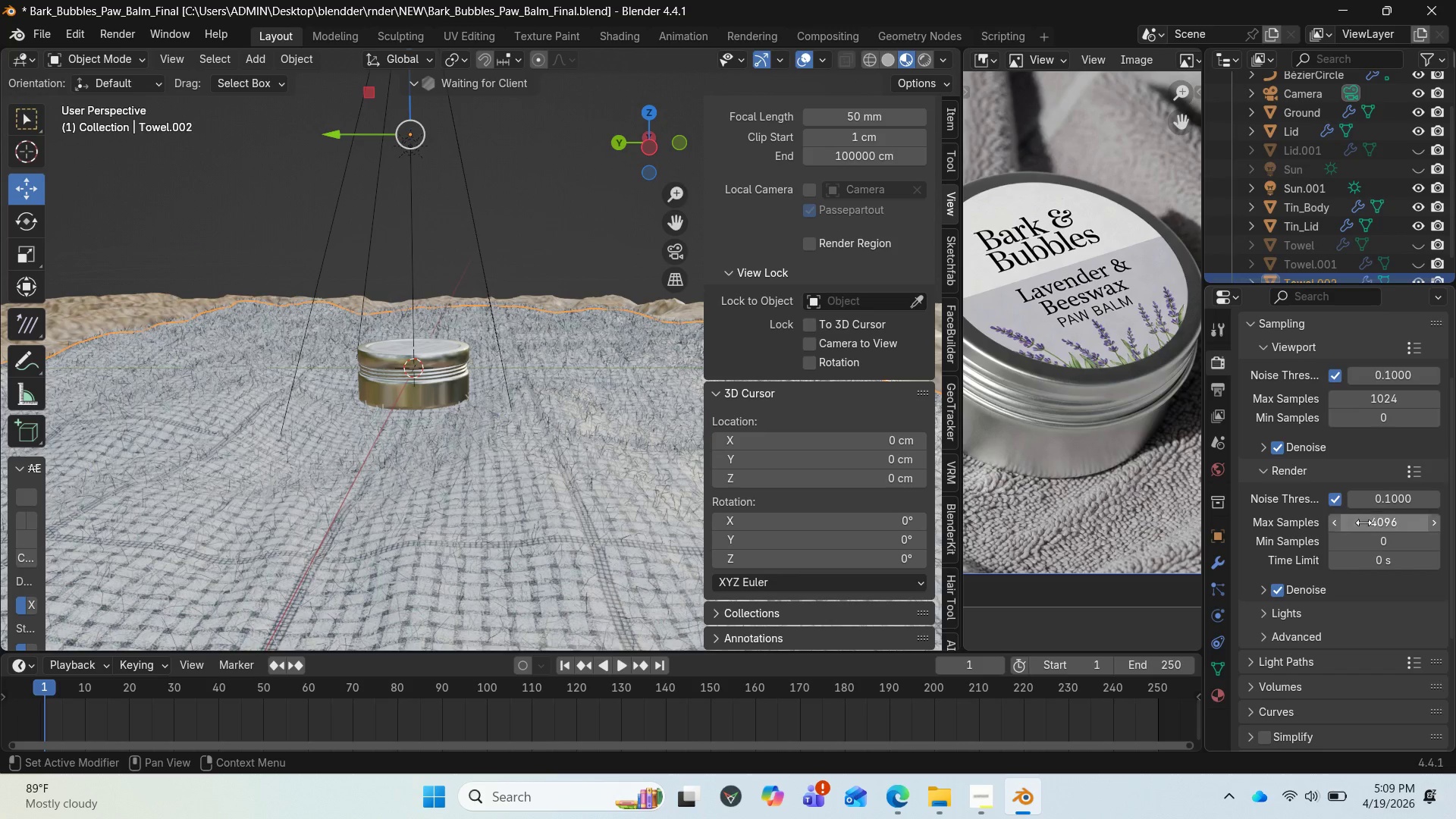 
left_click([1360, 527])
 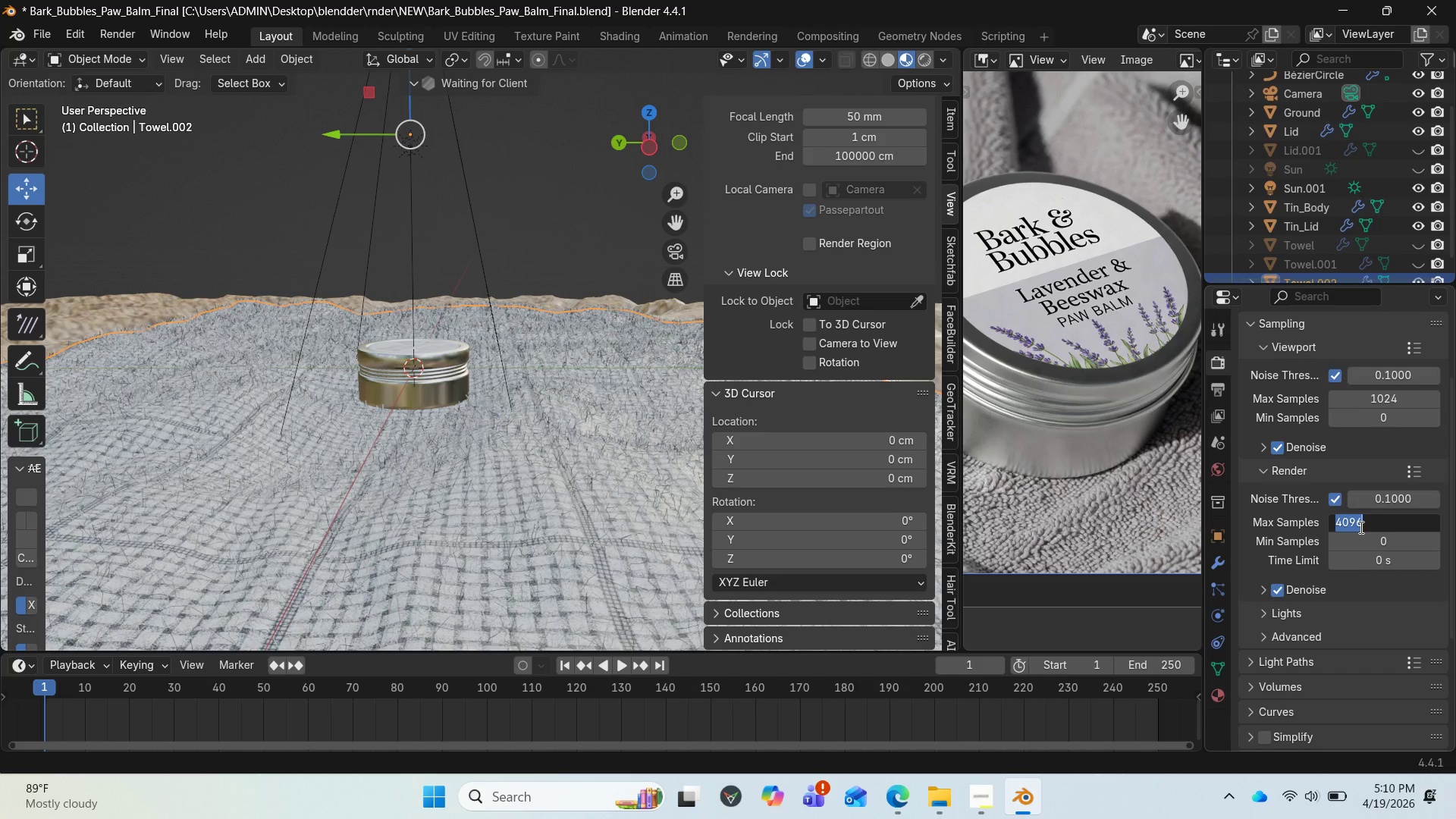 
type(1024)
 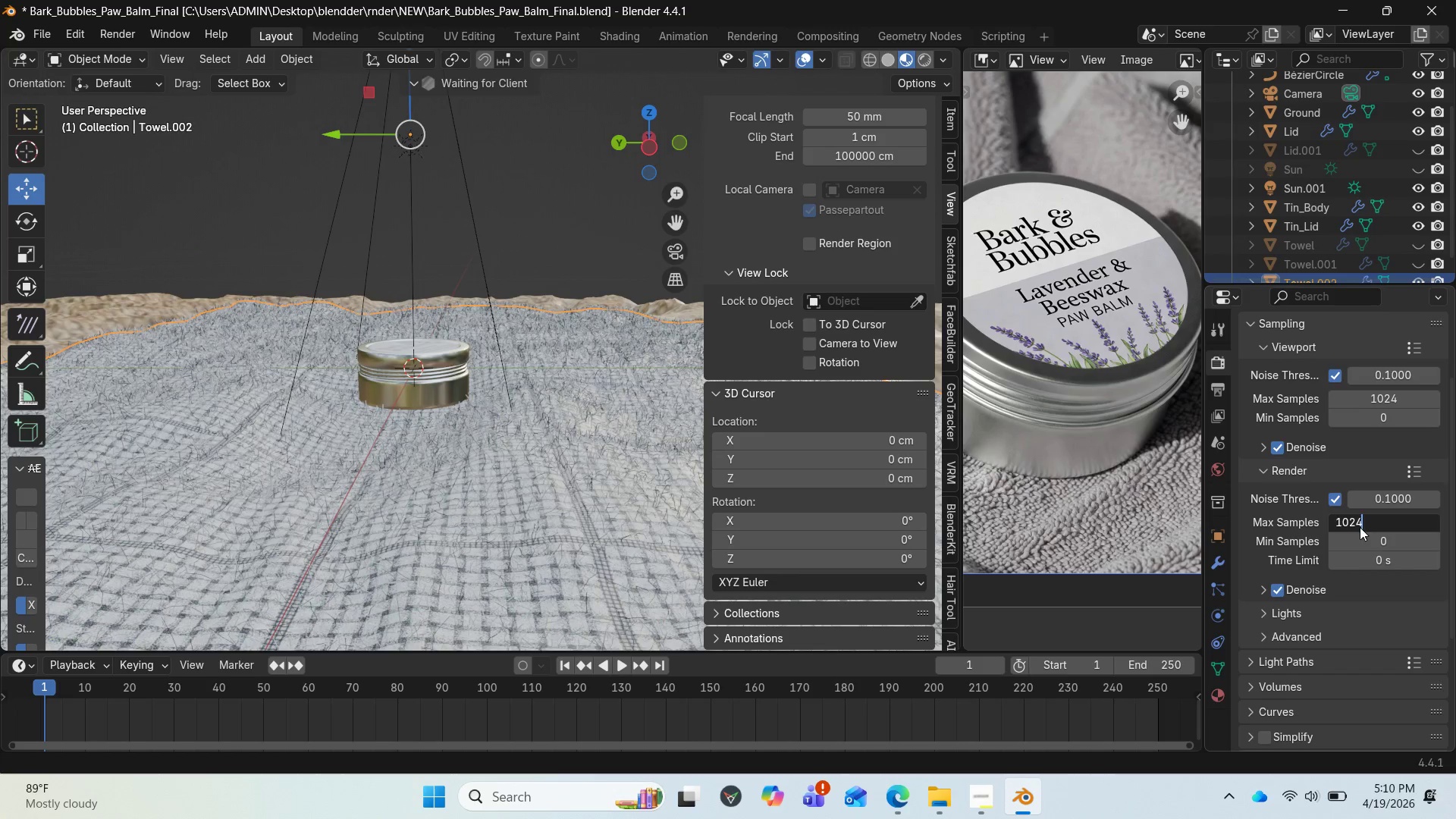 
key(Enter)
 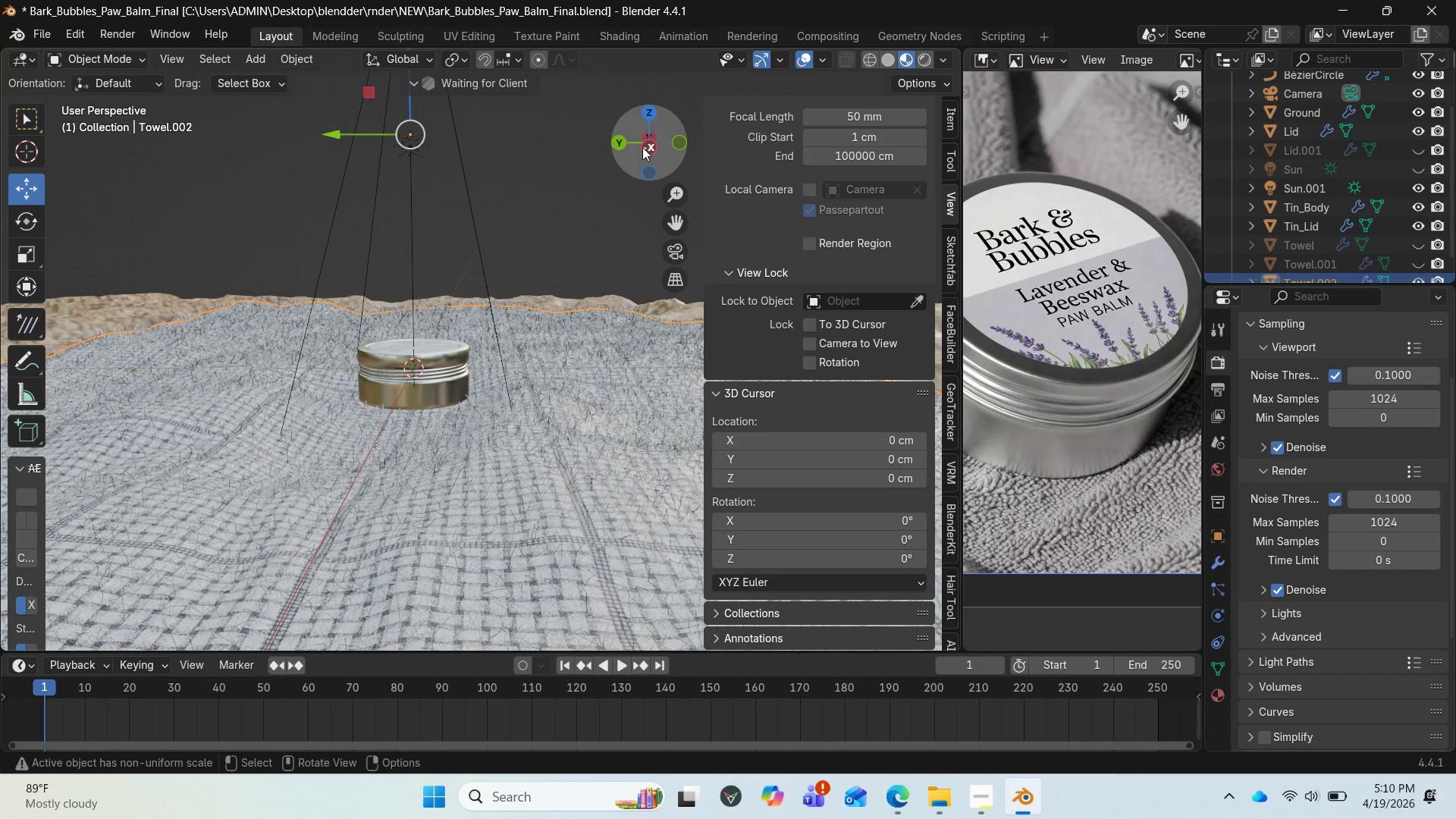 
left_click_drag(start_coordinate=[655, 155], to_coordinate=[606, 169])
 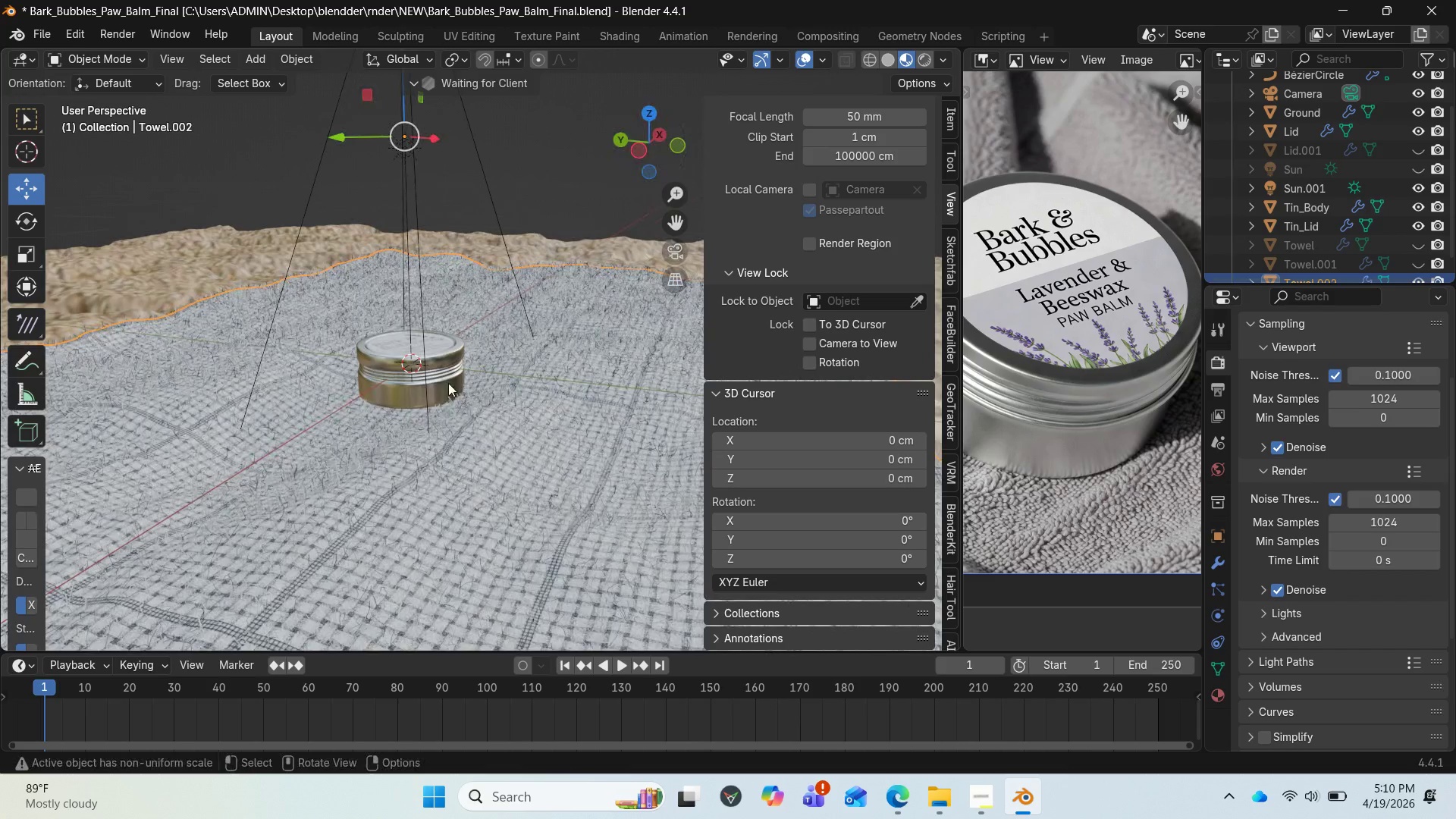 
scroll: coordinate [428, 406], scroll_direction: up, amount: 7.0
 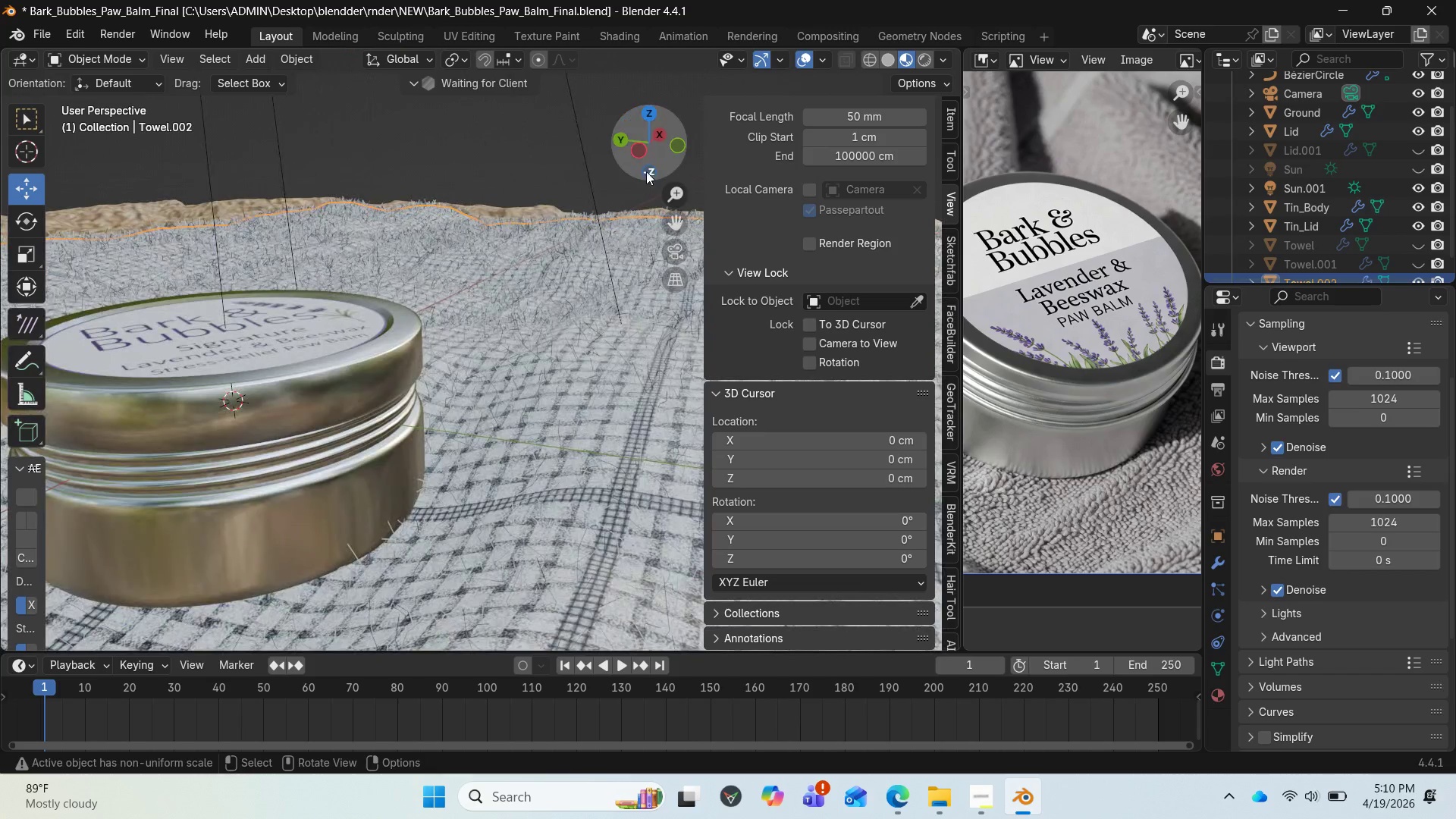 
left_click_drag(start_coordinate=[645, 155], to_coordinate=[800, 81])
 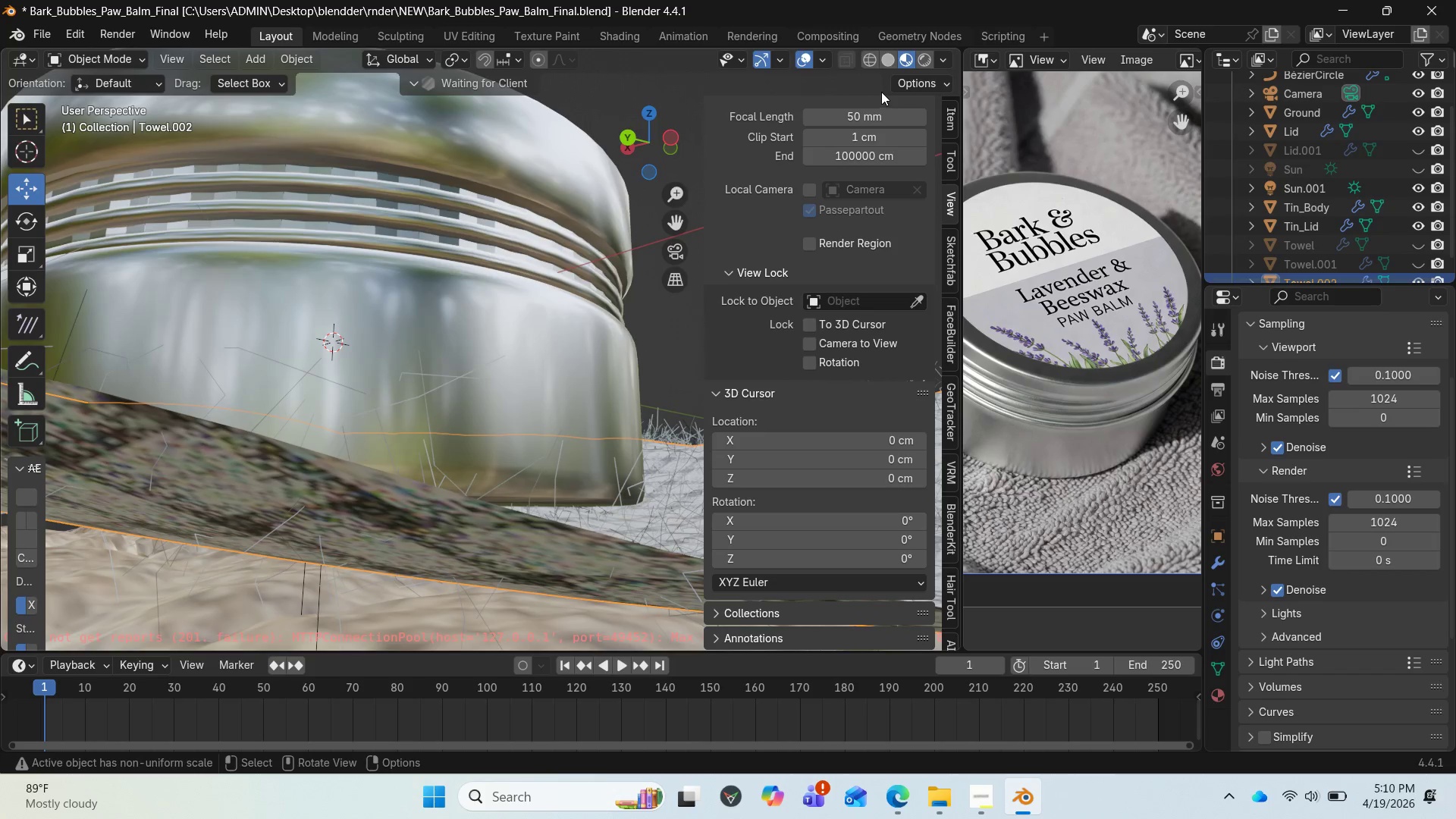 
scroll: coordinate [521, 349], scroll_direction: down, amount: 20.0
 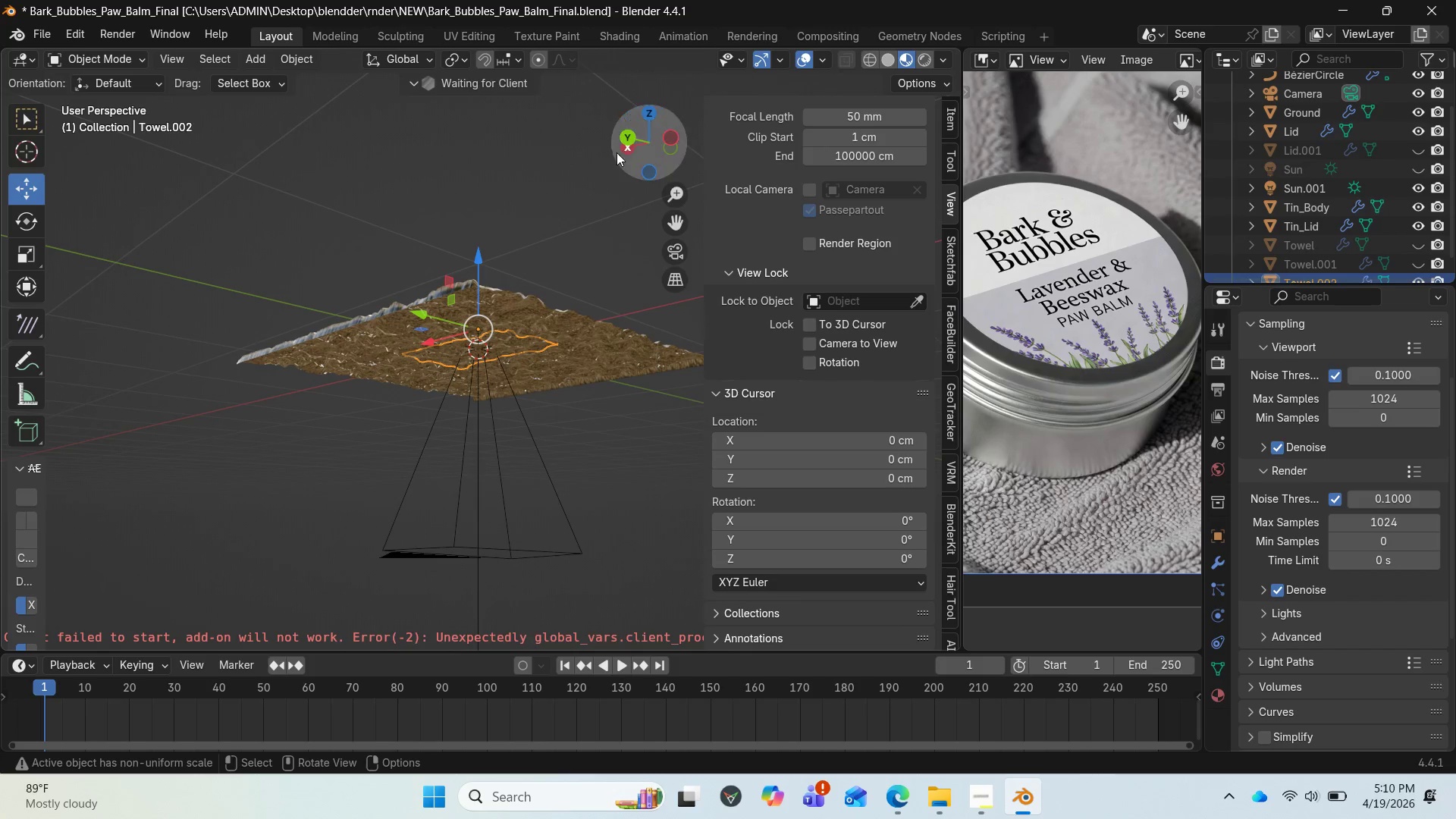 
left_click_drag(start_coordinate=[635, 146], to_coordinate=[561, 265])
 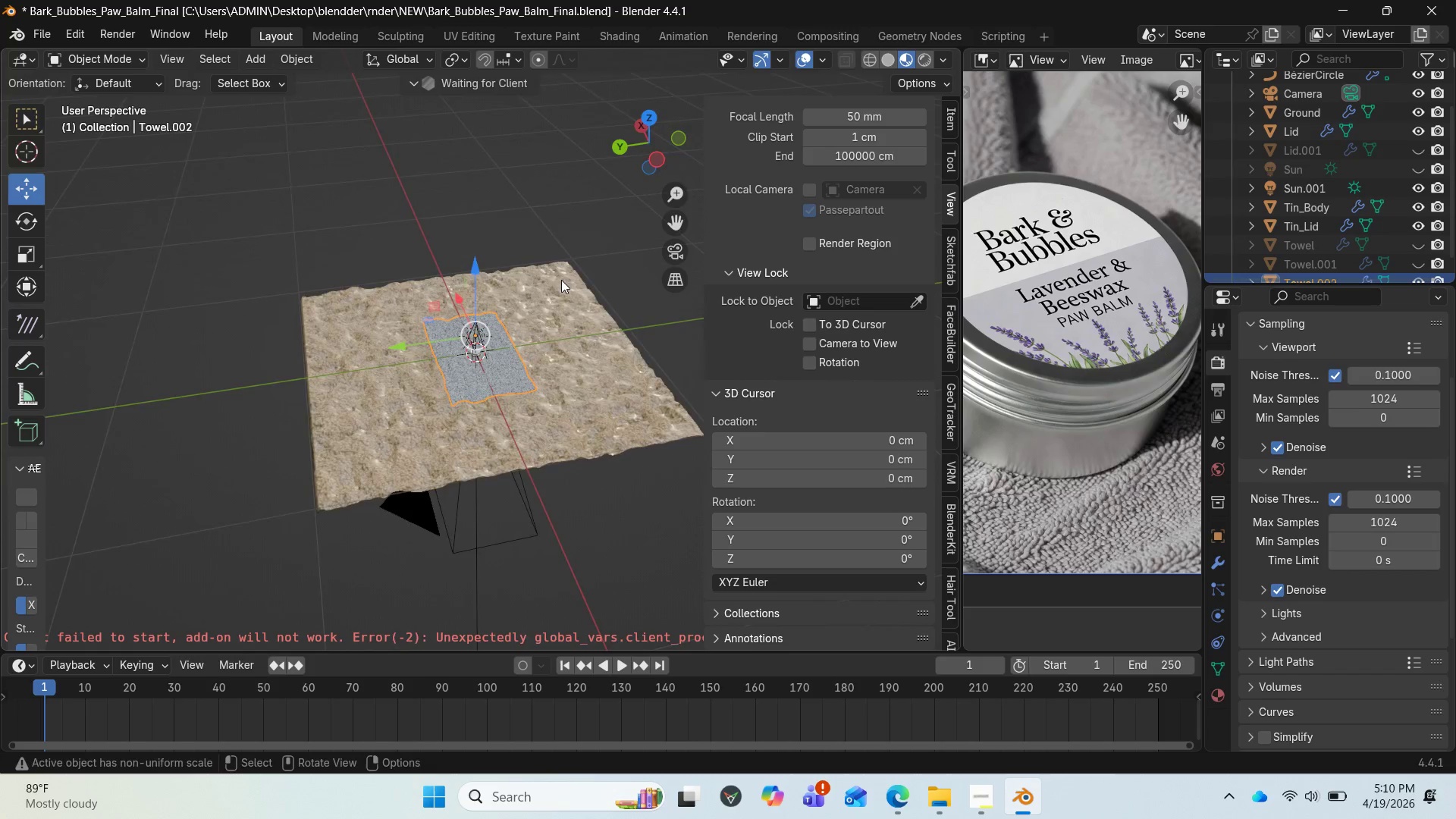 
scroll: coordinate [541, 314], scroll_direction: up, amount: 9.0
 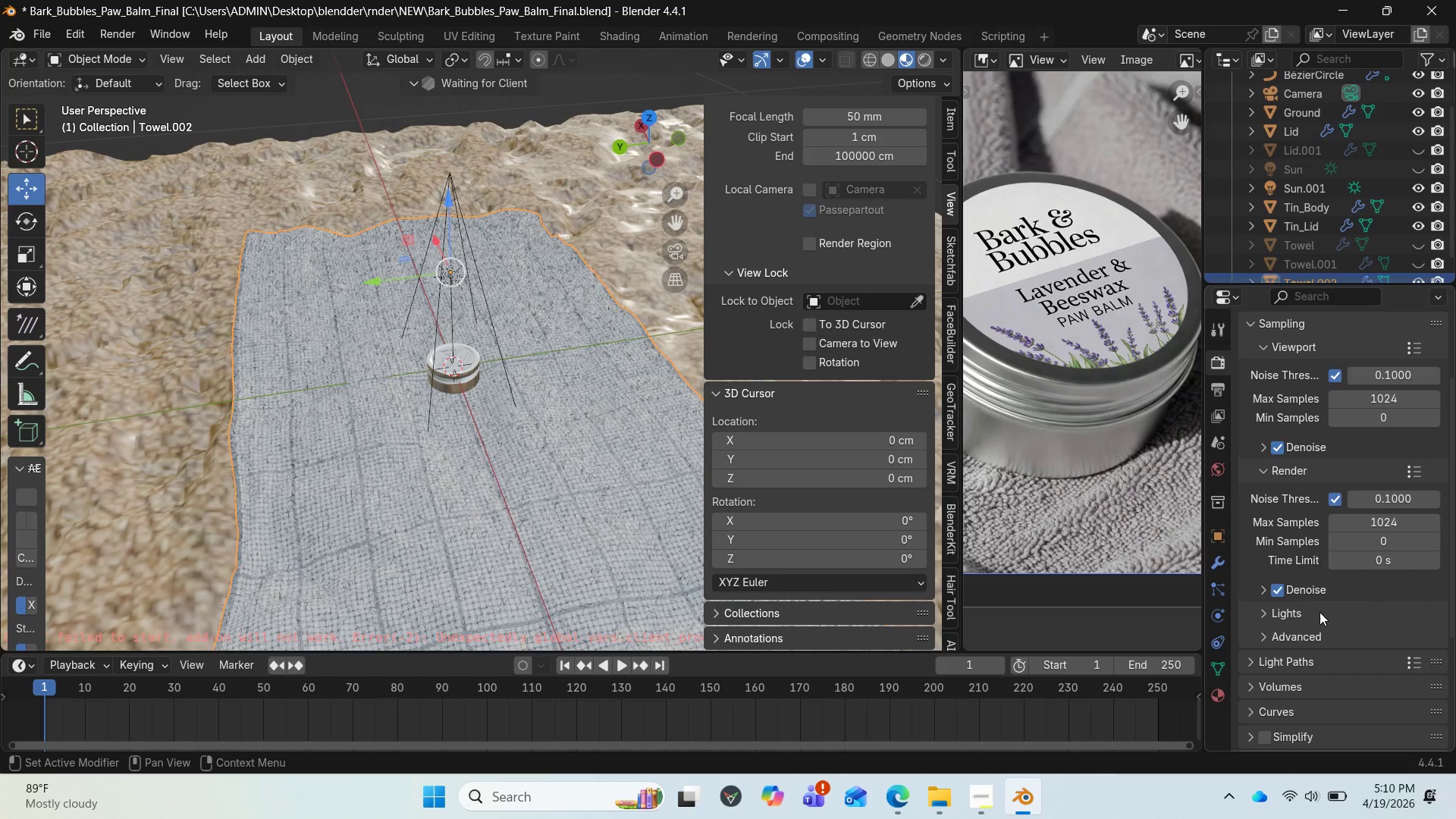 
left_click([1222, 564])
 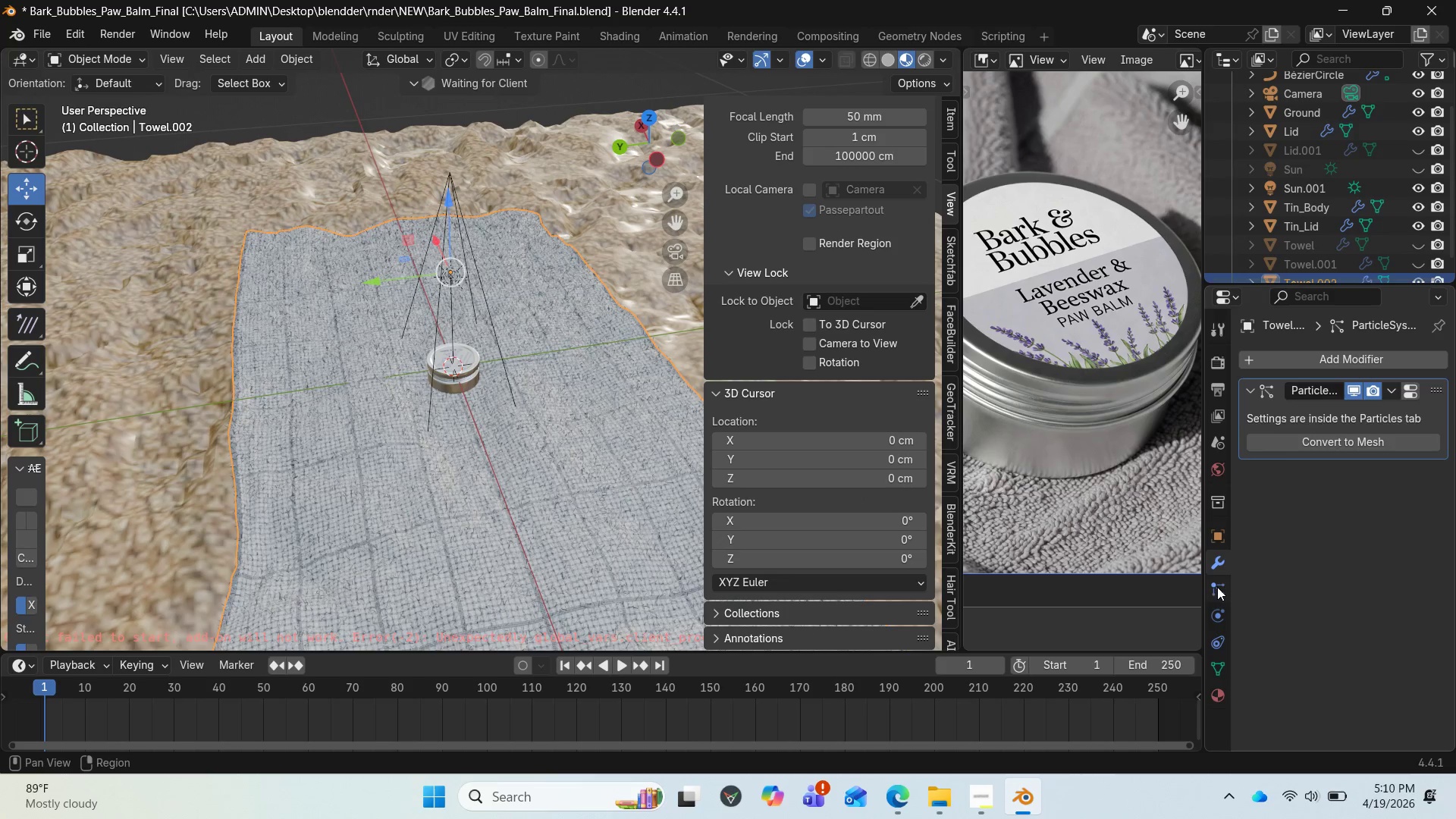 
left_click([1217, 588])
 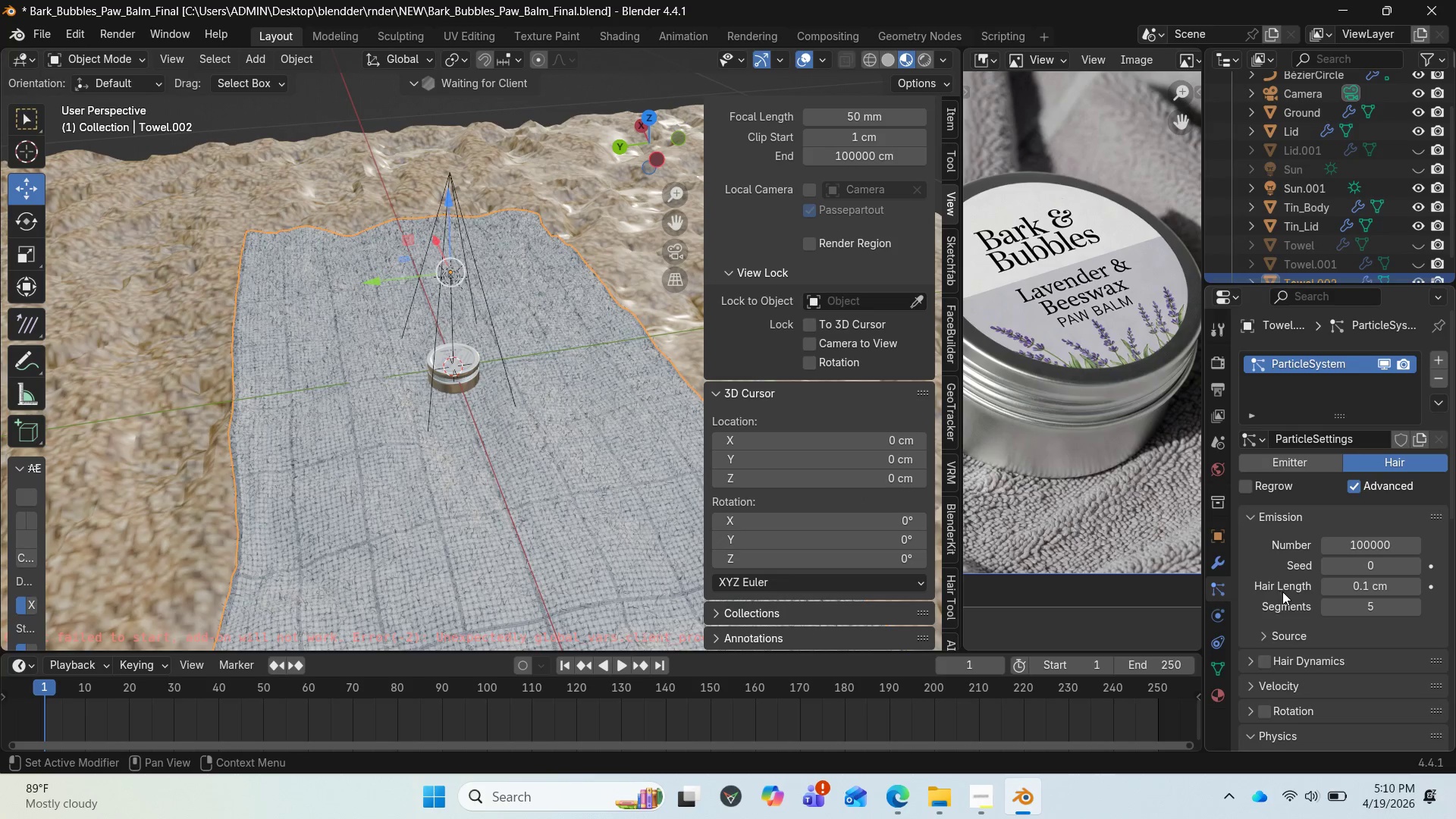 
scroll: coordinate [1279, 668], scroll_direction: down, amount: 14.0
 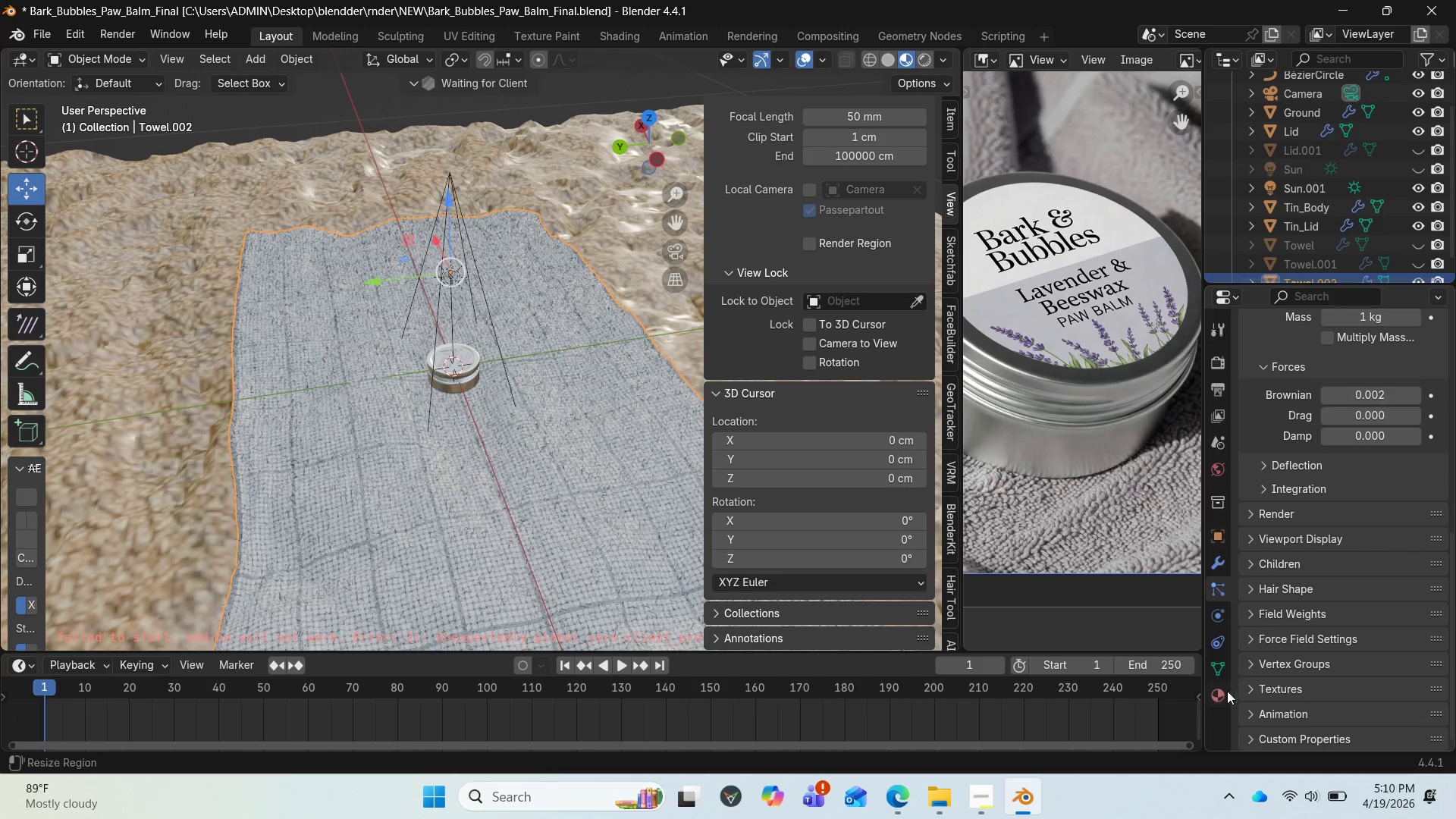 
left_click([1222, 692])
 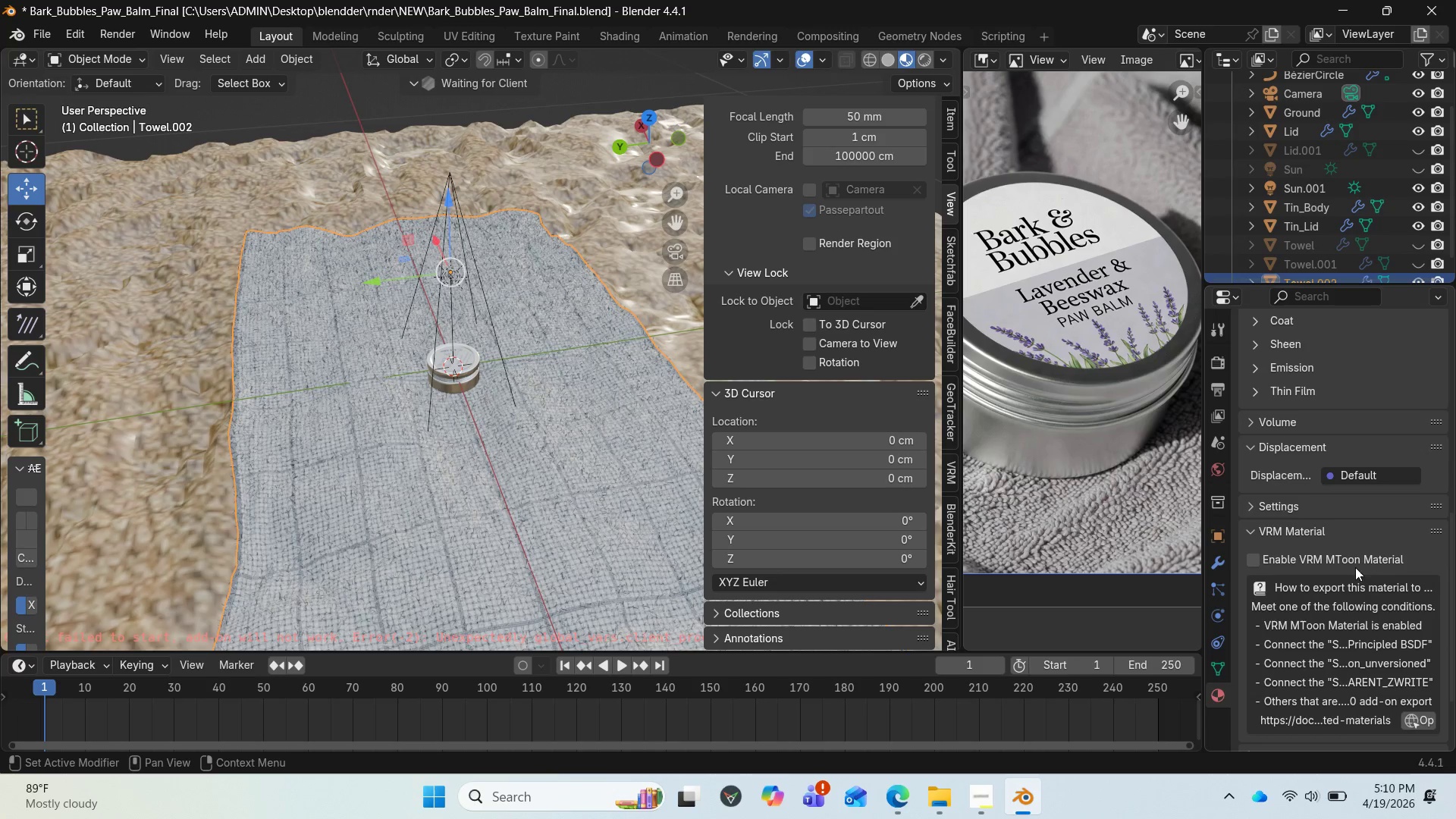 
scroll: coordinate [1351, 437], scroll_direction: up, amount: 16.0
 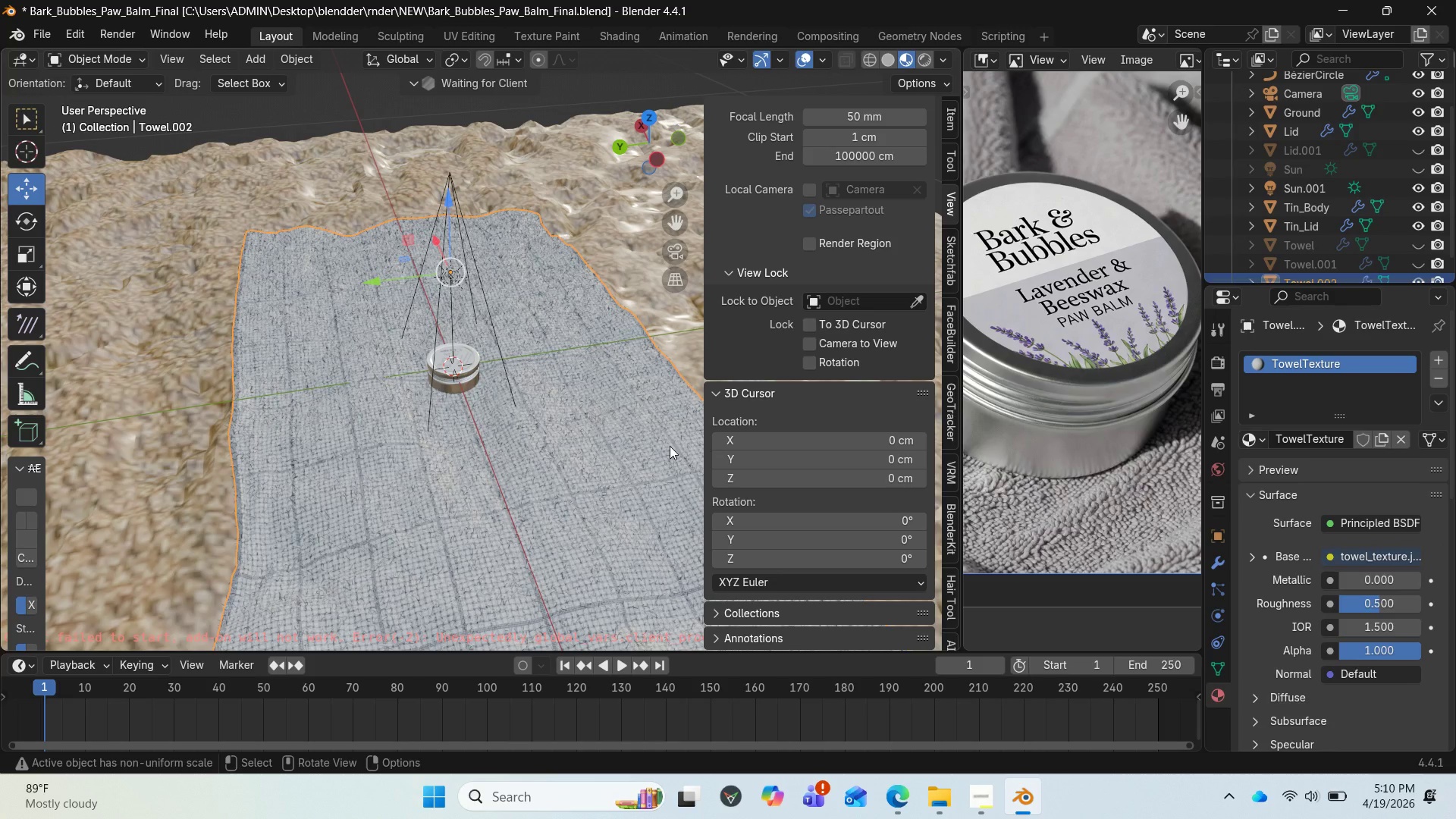 
wait(5.72)
 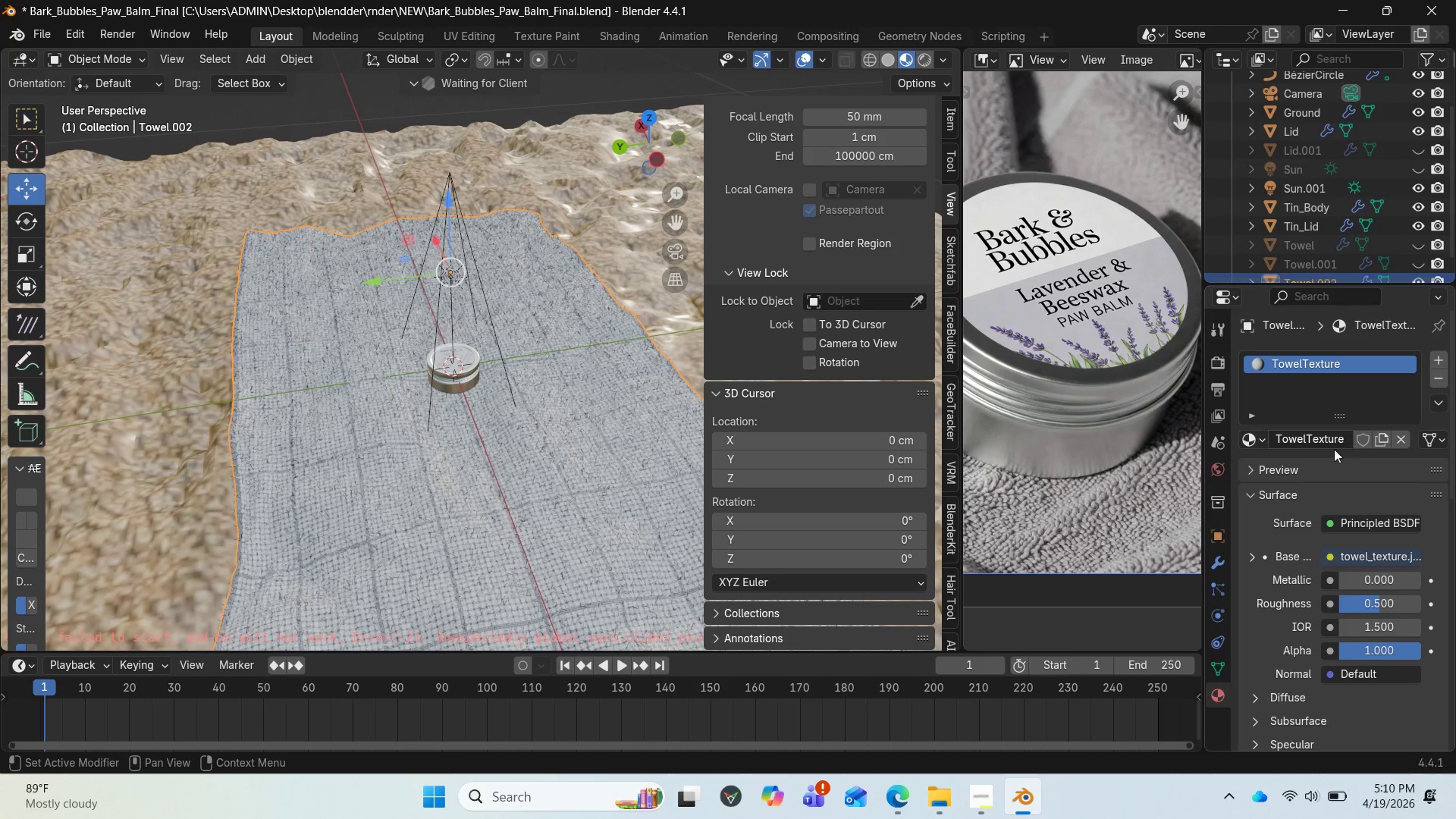 
left_click([1215, 663])
 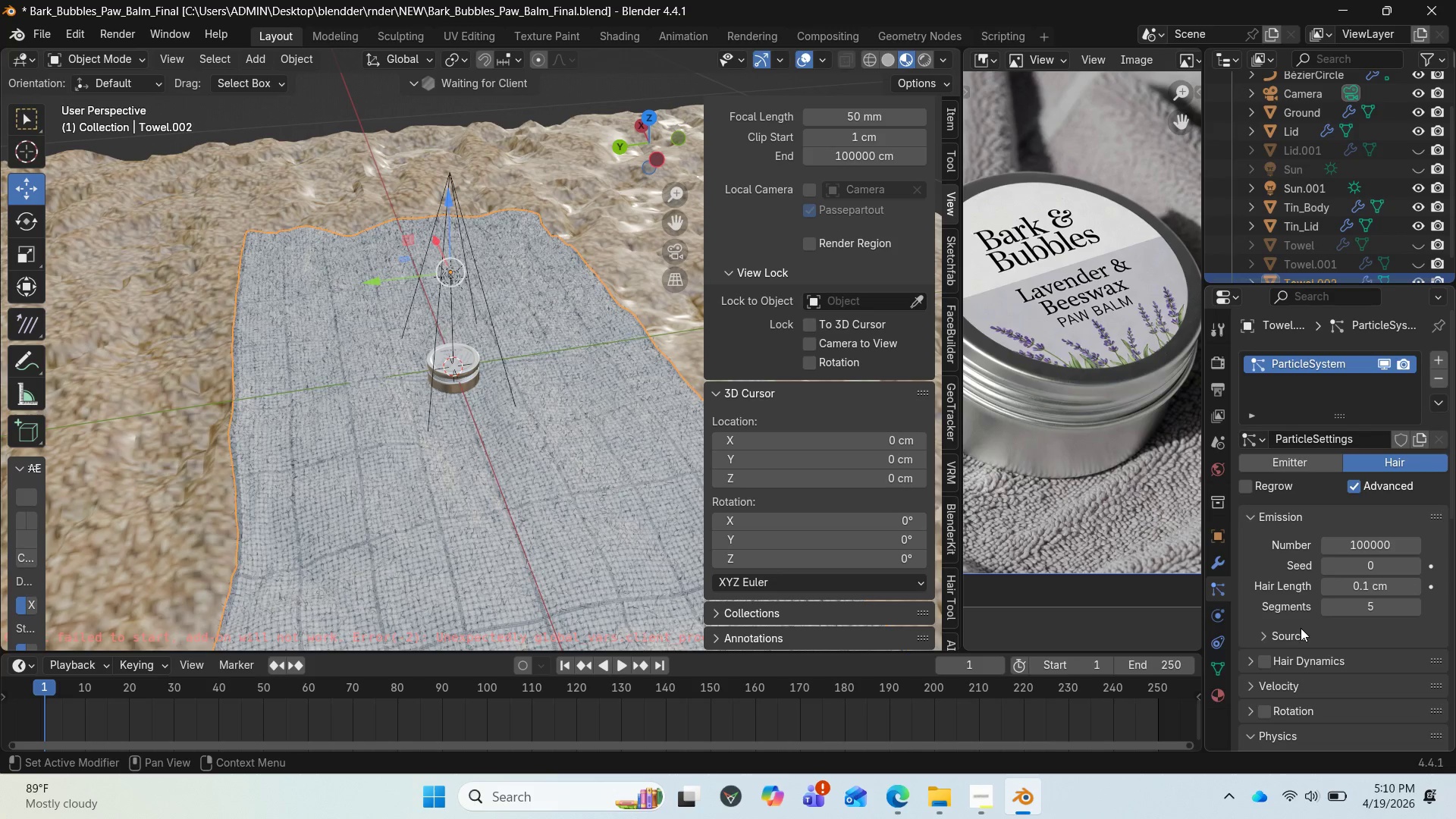 
scroll: coordinate [1272, 639], scroll_direction: down, amount: 14.0
 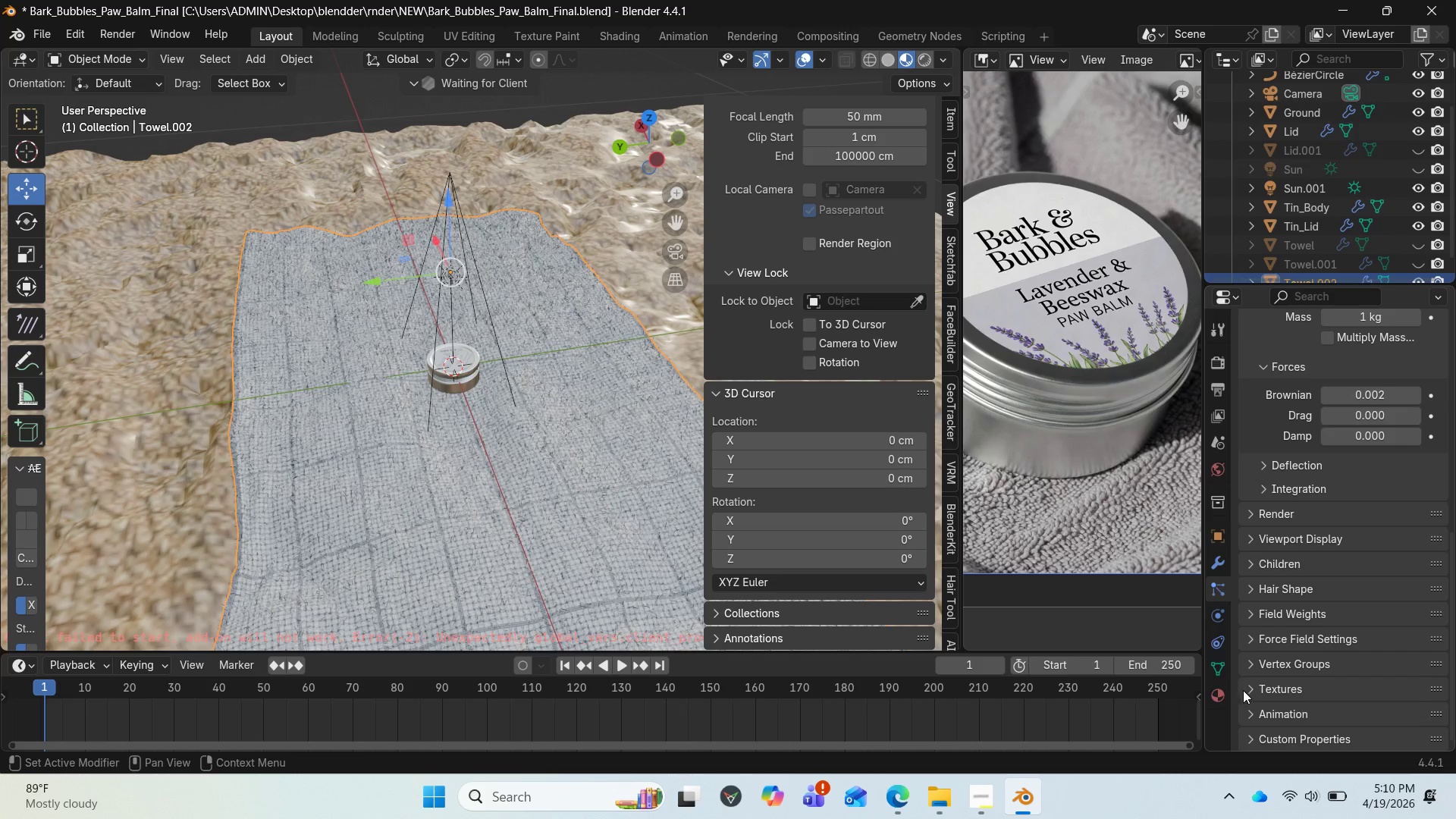 
left_click([1247, 690])
 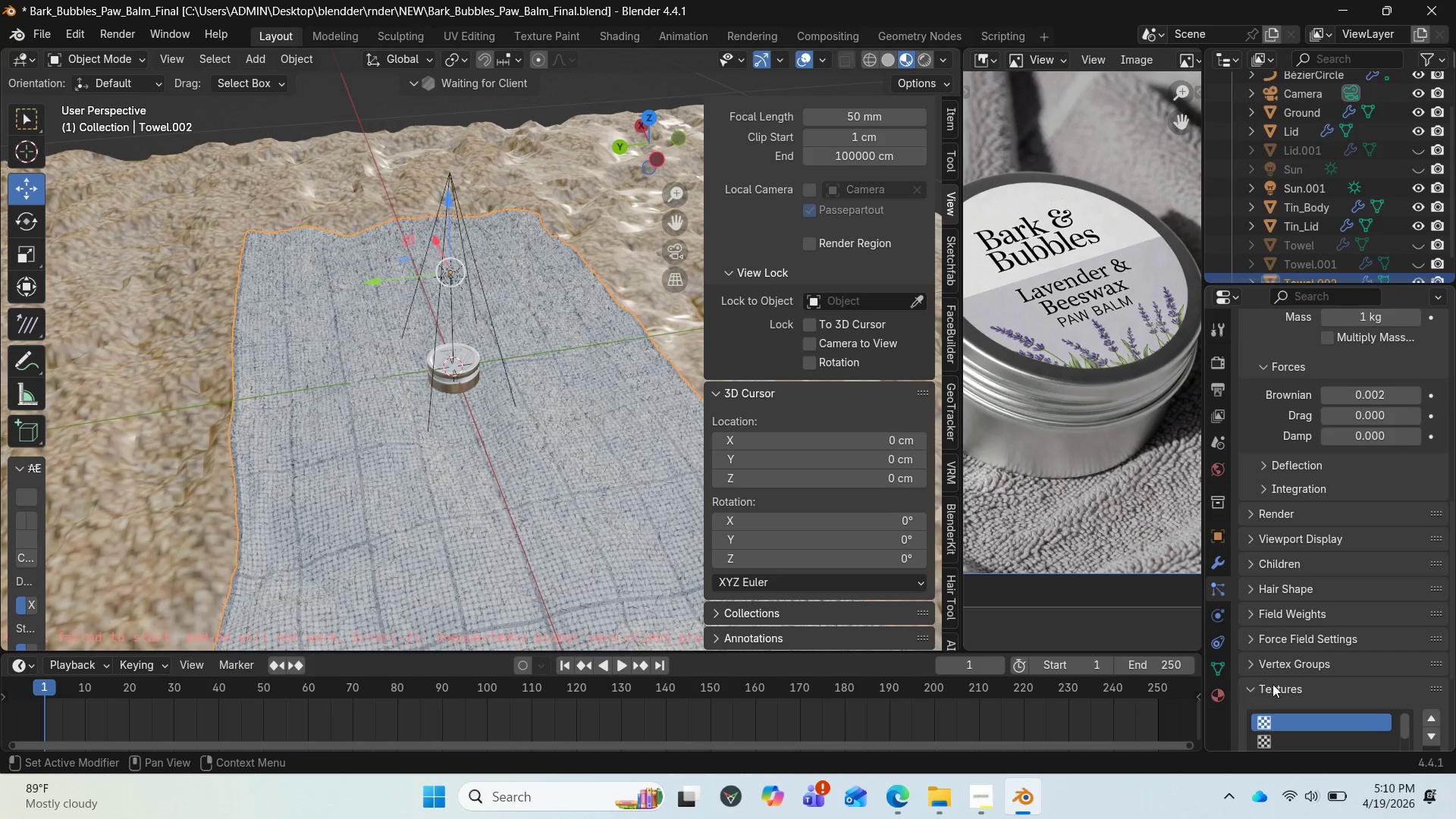 
scroll: coordinate [1346, 683], scroll_direction: none, amount: 0.0
 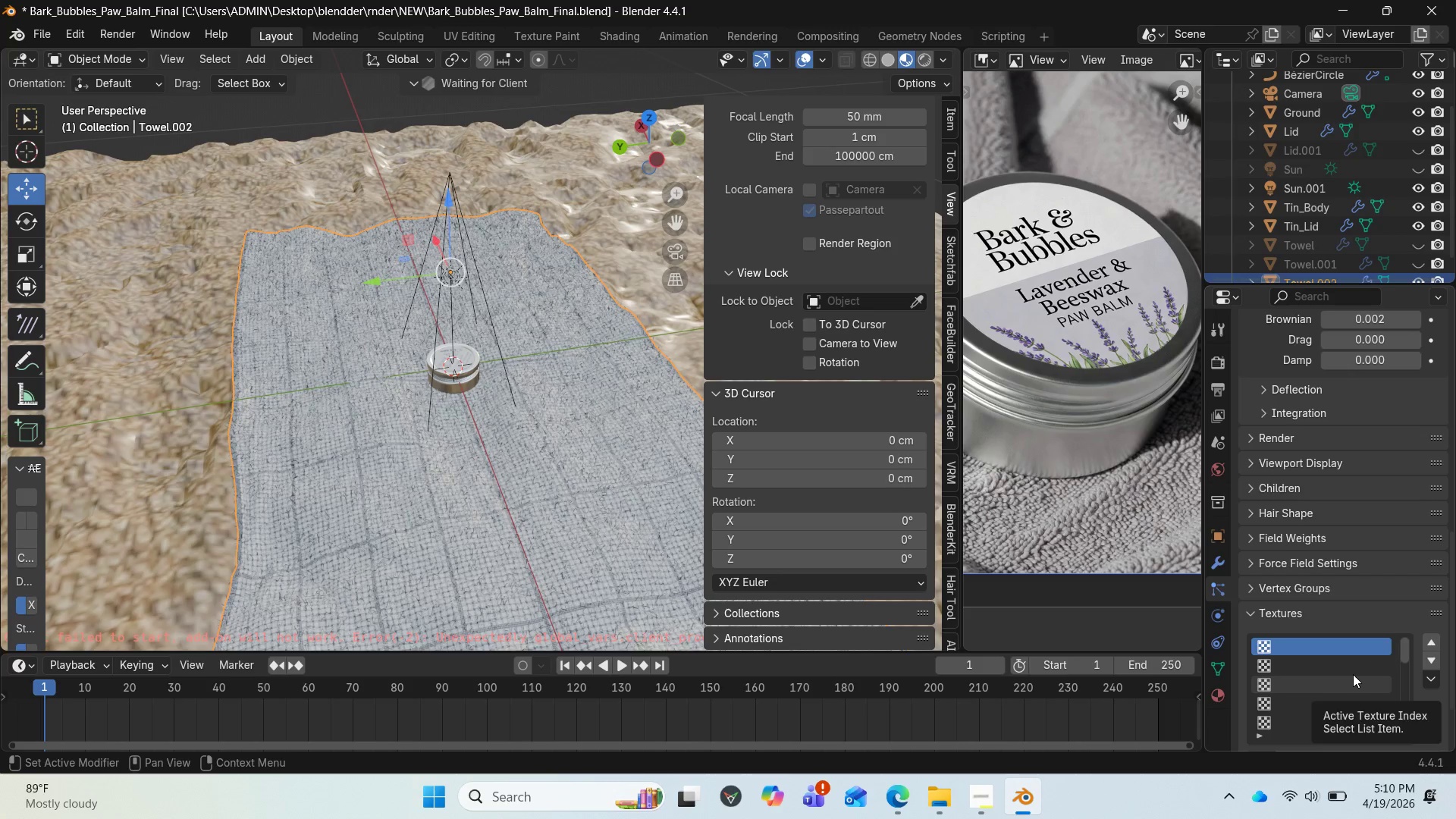 
scroll: coordinate [1361, 648], scroll_direction: down, amount: 10.0
 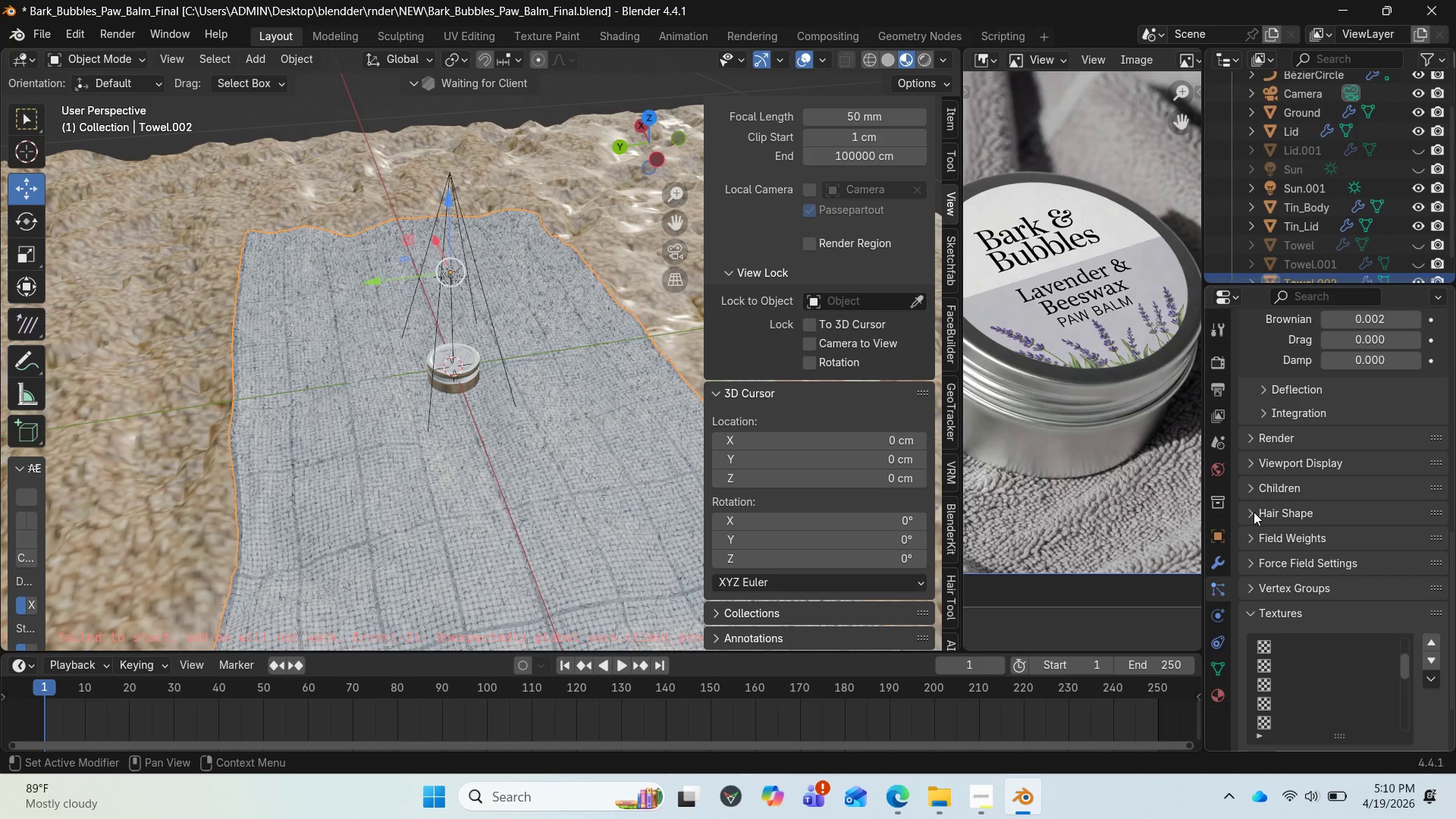 
left_click([1249, 513])
 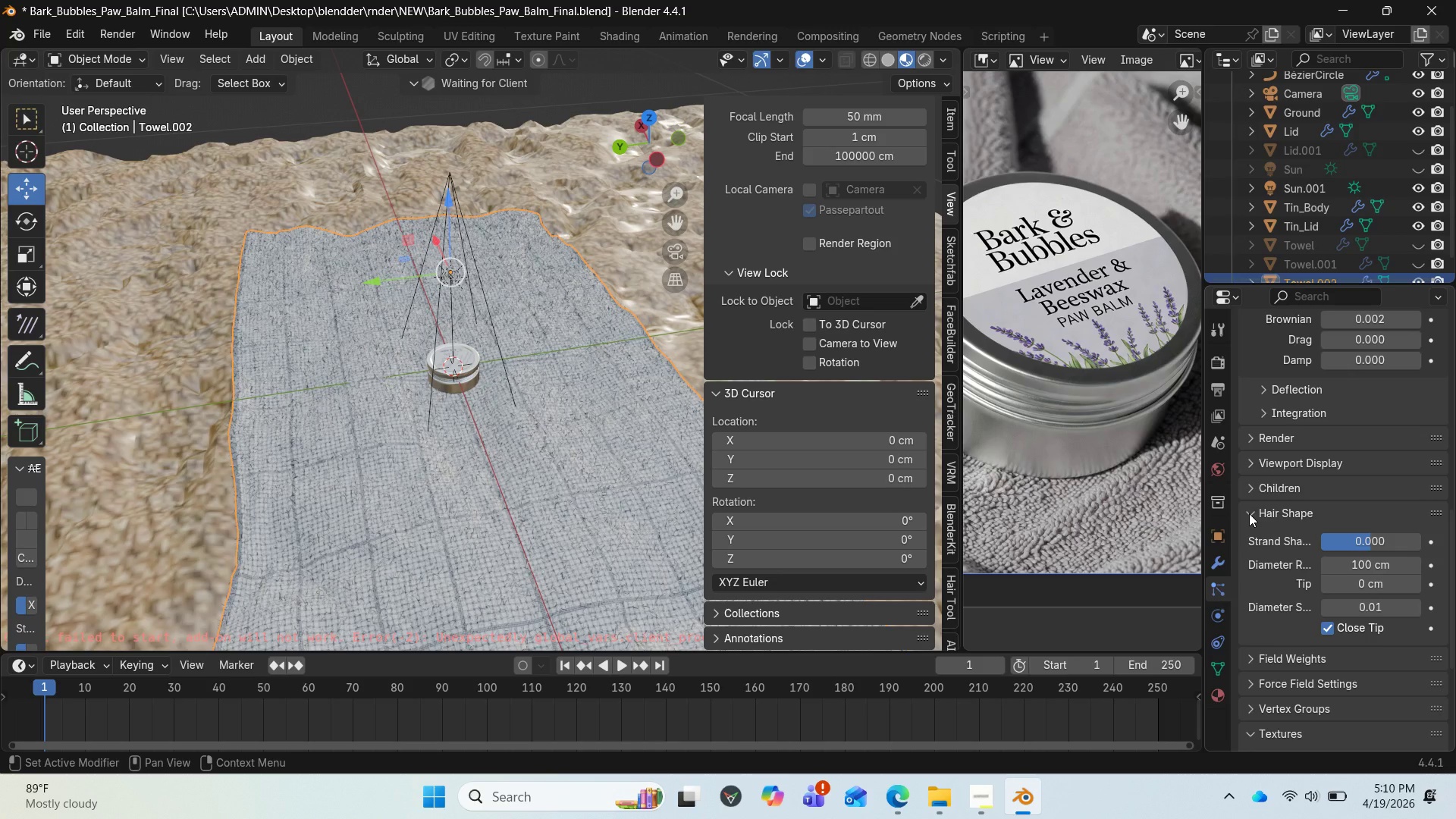 
left_click([1249, 513])
 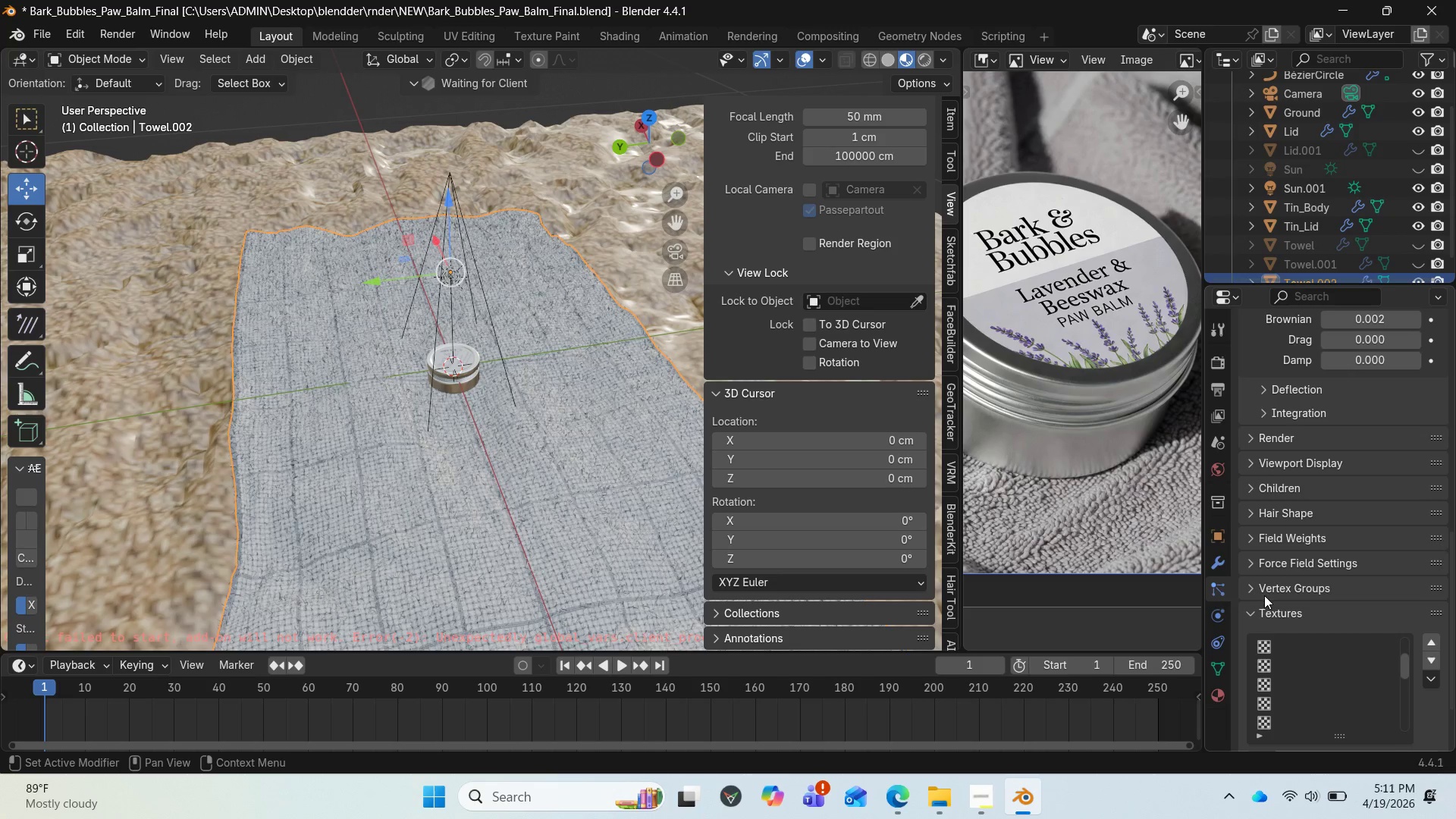 
left_click([1258, 590])
 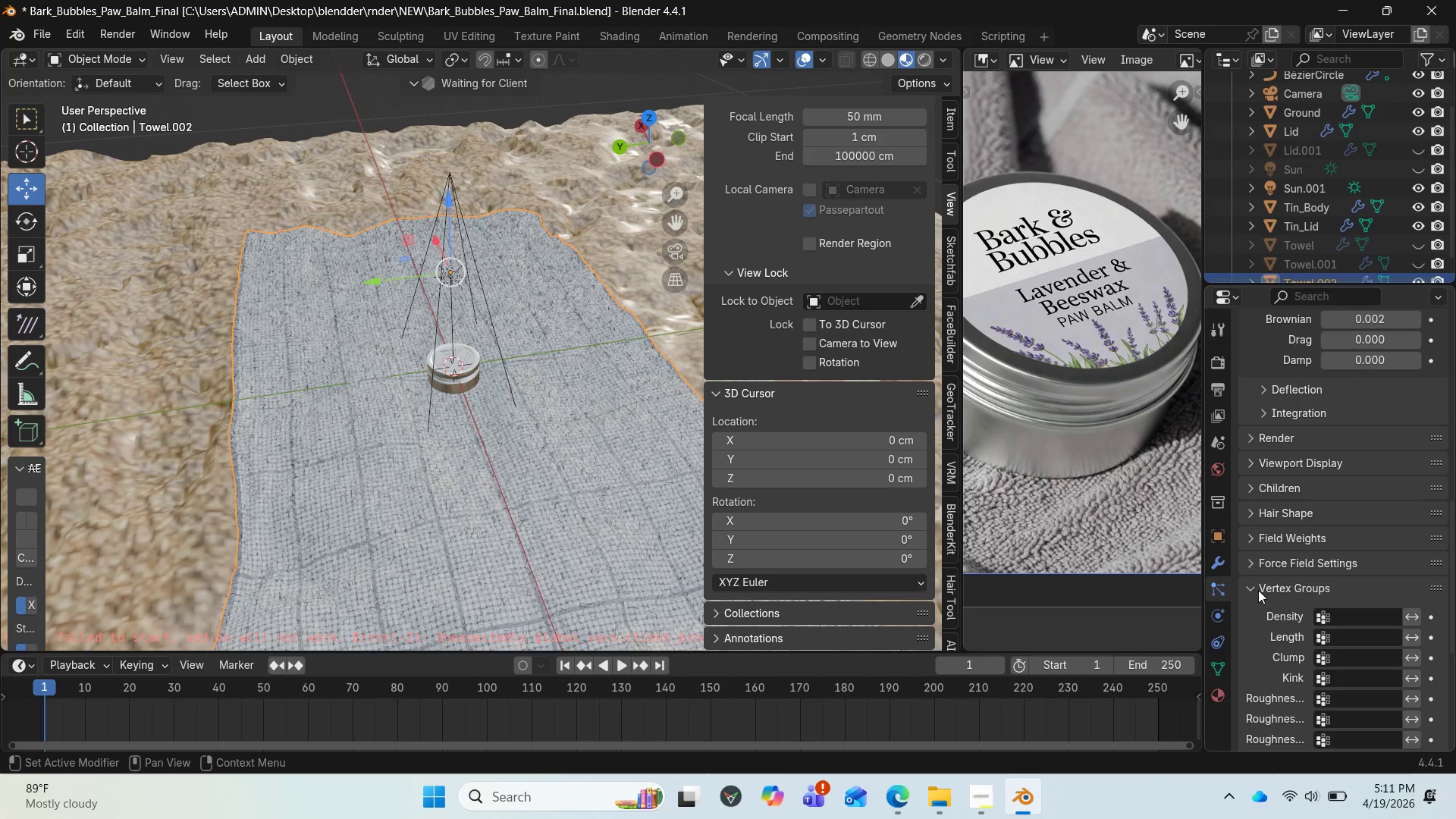 
left_click([1258, 590])
 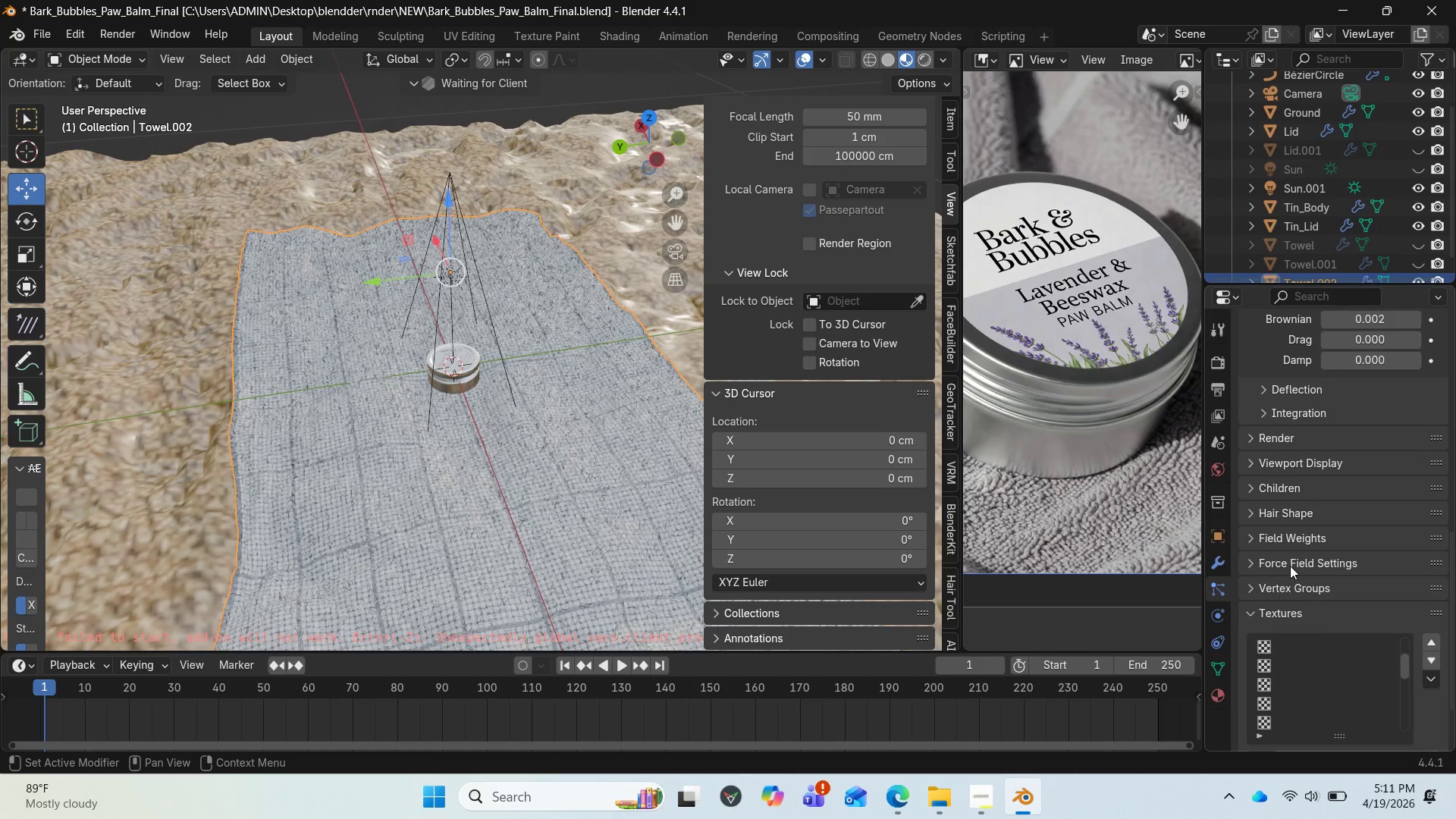 
scroll: coordinate [1331, 538], scroll_direction: up, amount: 12.0
 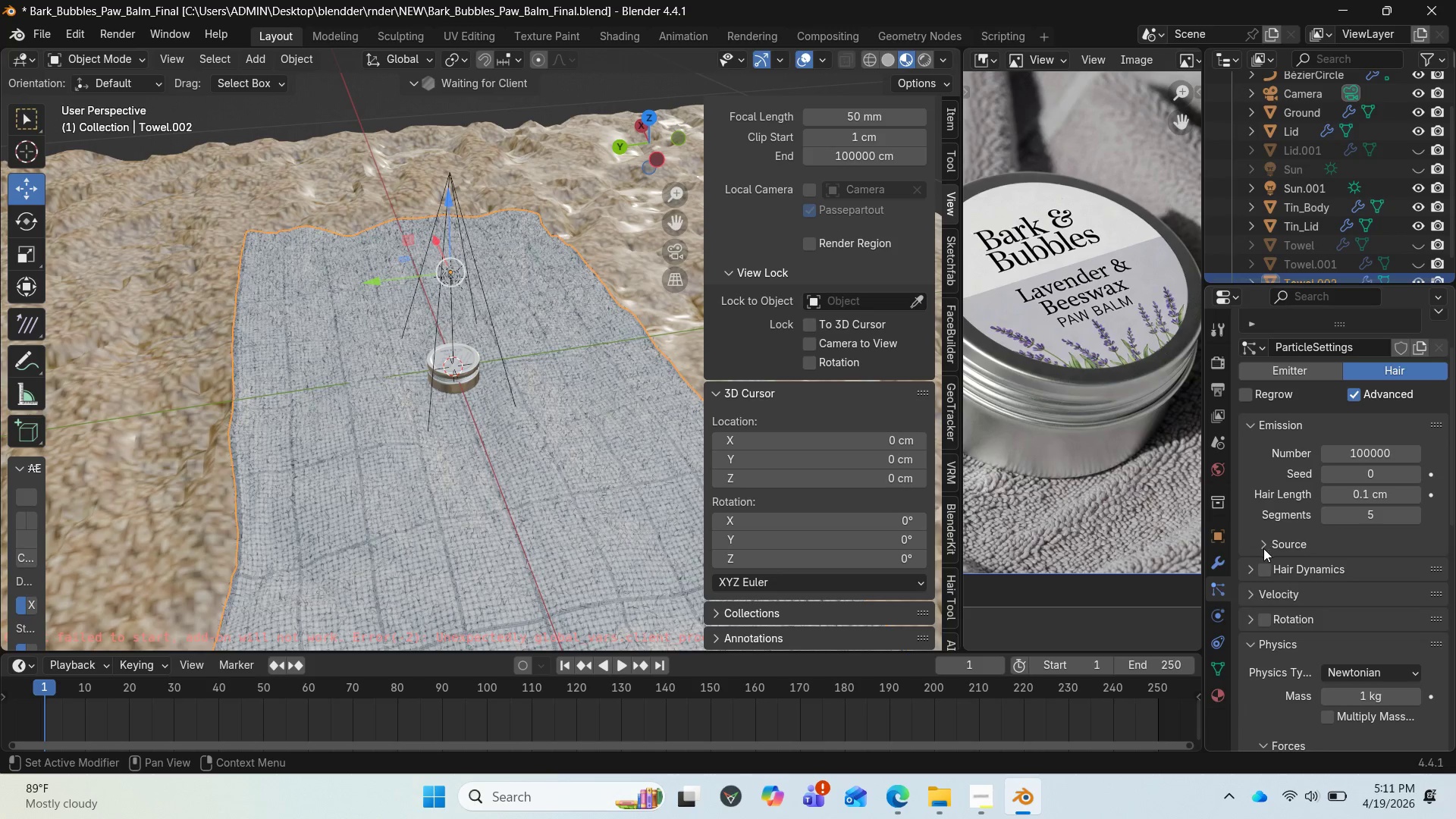 
left_click([1263, 548])
 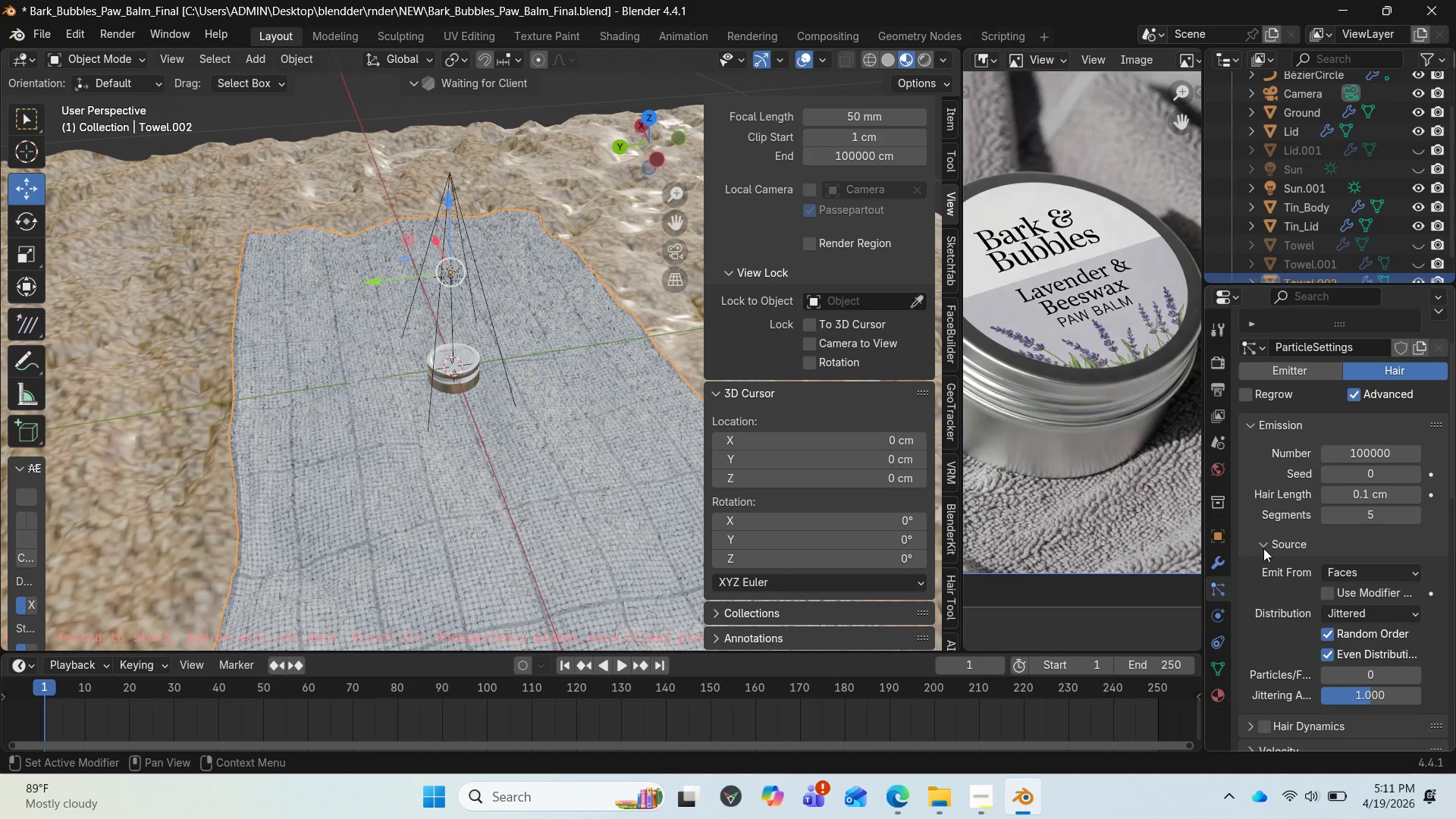 
left_click([1263, 548])
 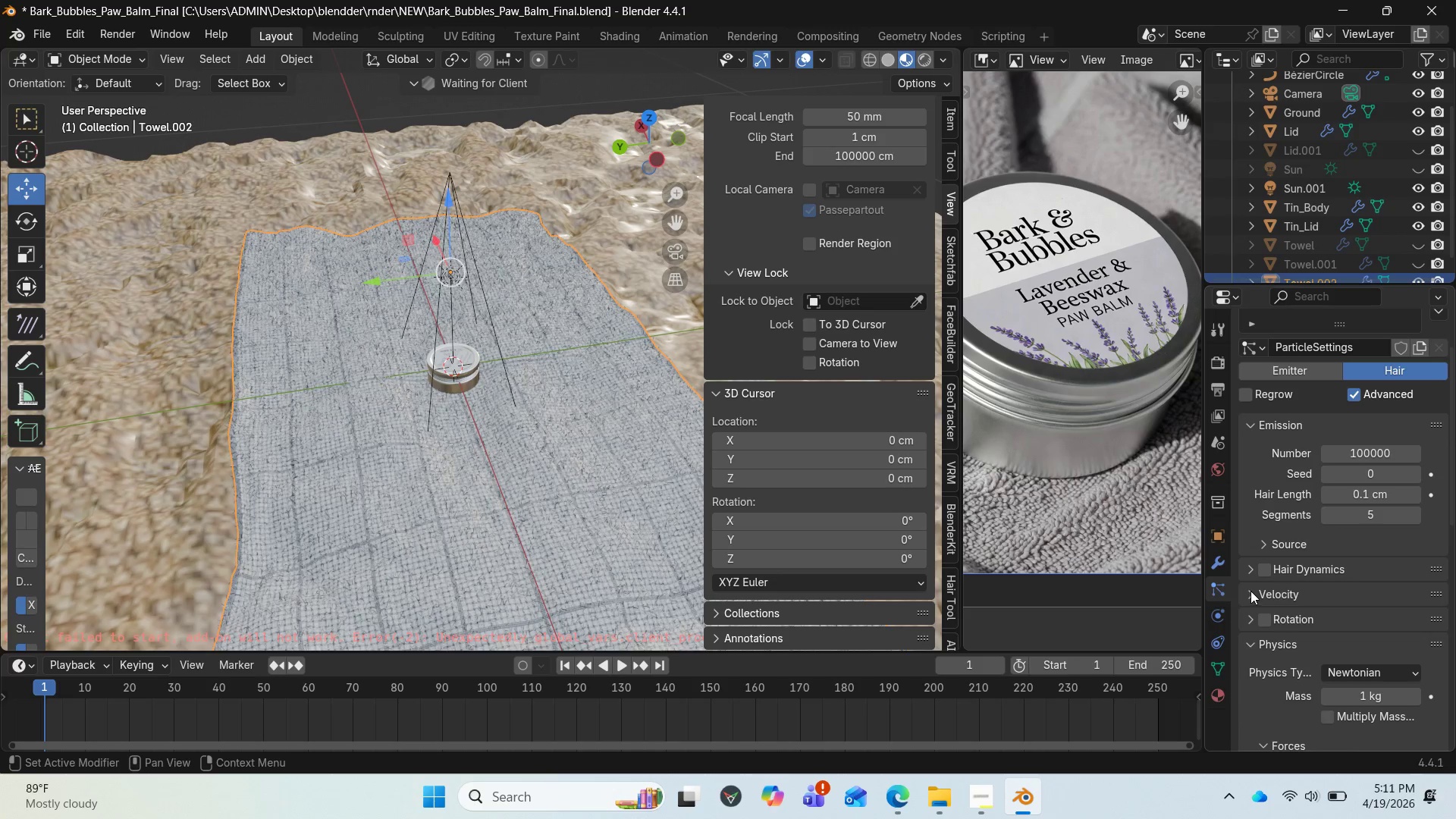 
left_click([1250, 591])
 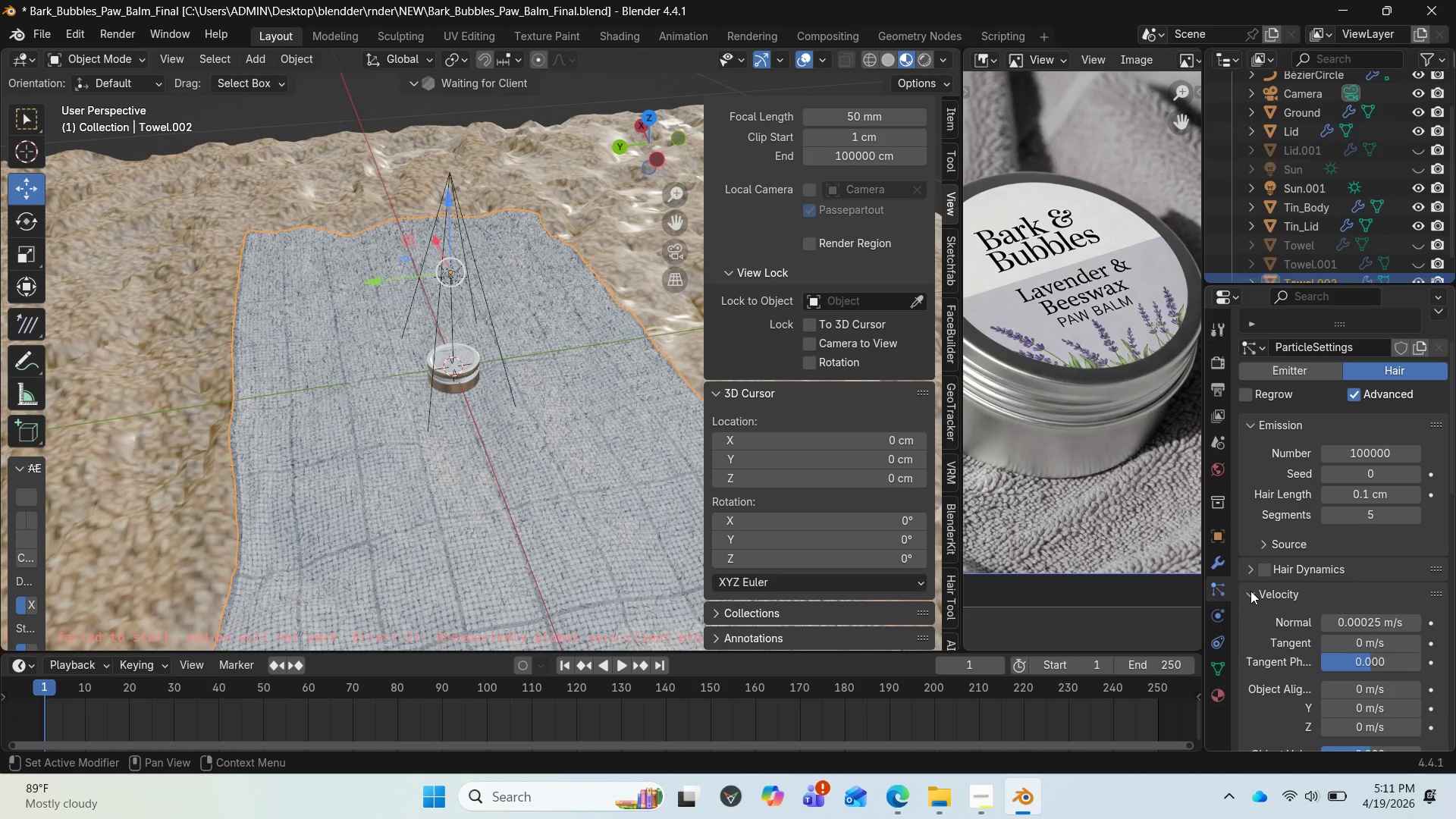 
left_click([1250, 591])
 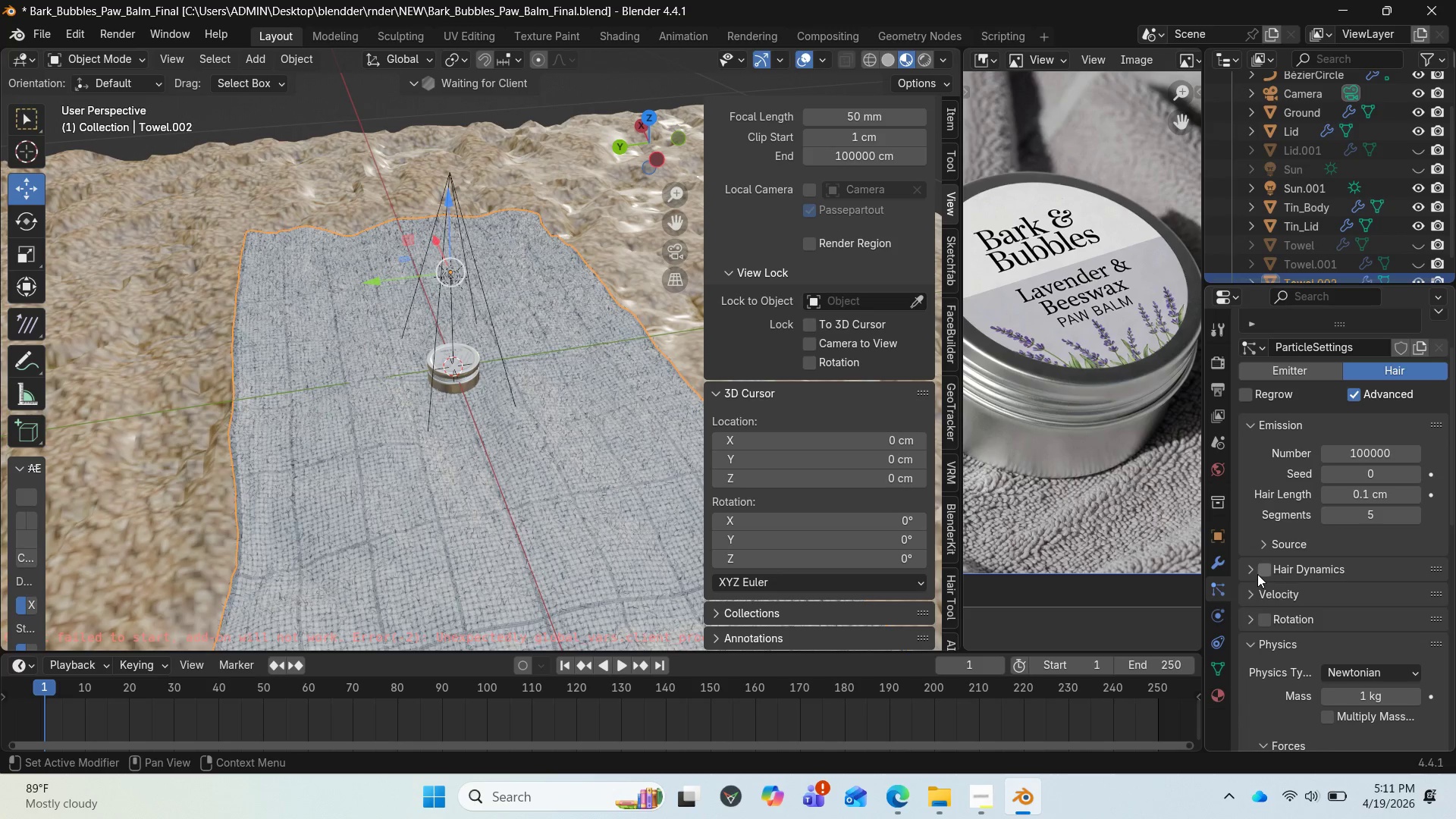 
left_click([1256, 572])
 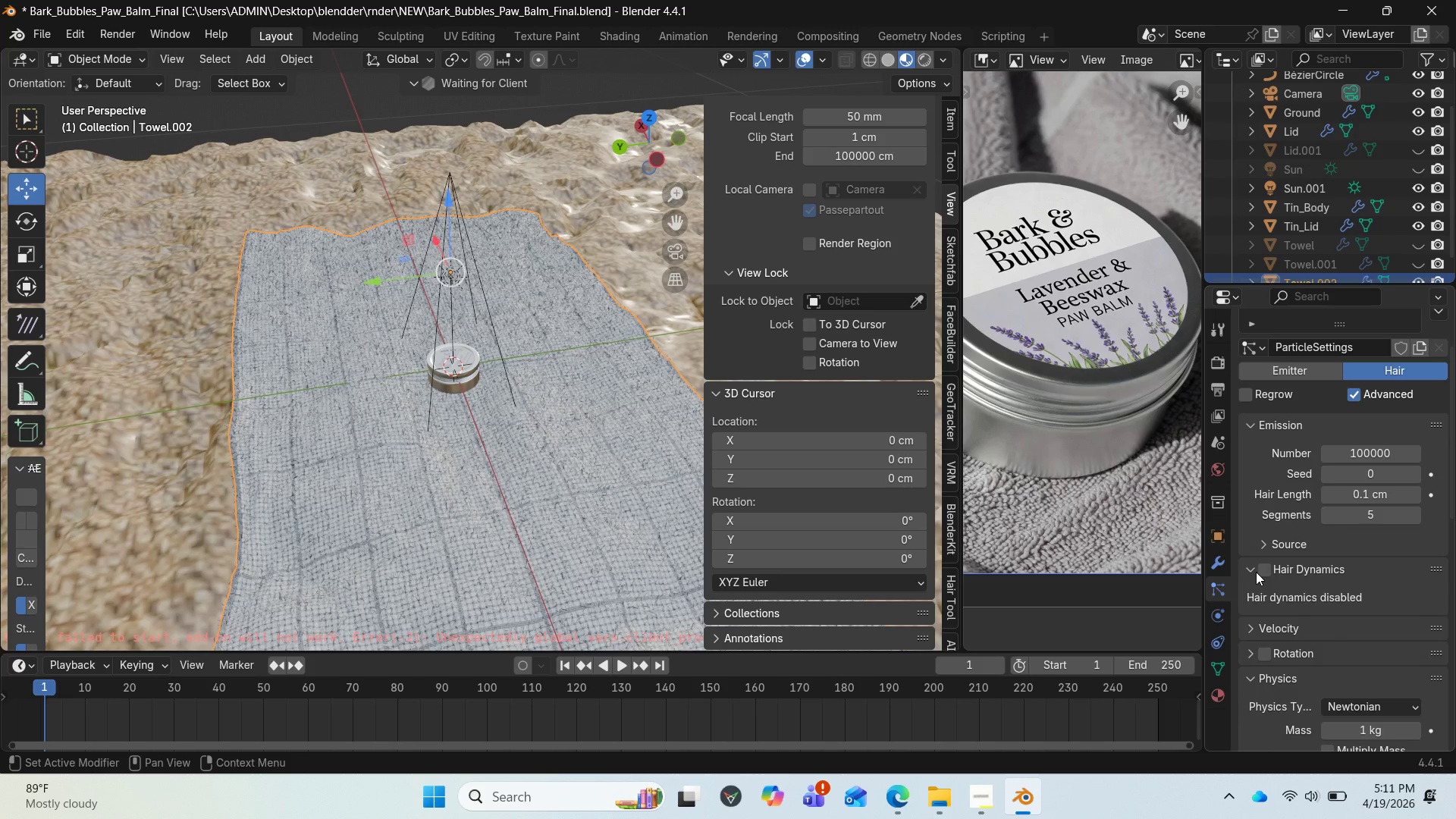 
left_click([1256, 572])
 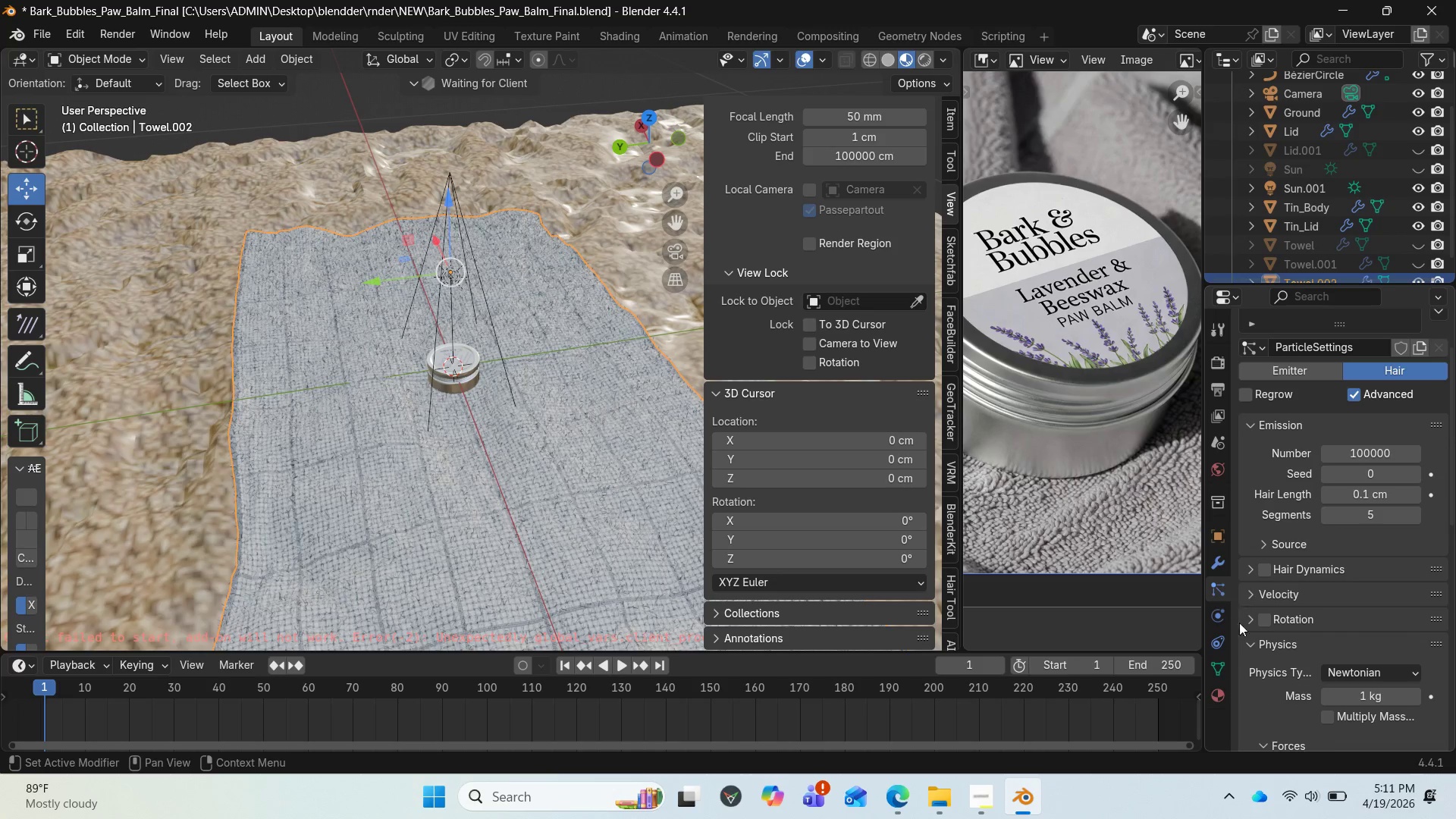 
scroll: coordinate [1249, 660], scroll_direction: down, amount: 24.0
 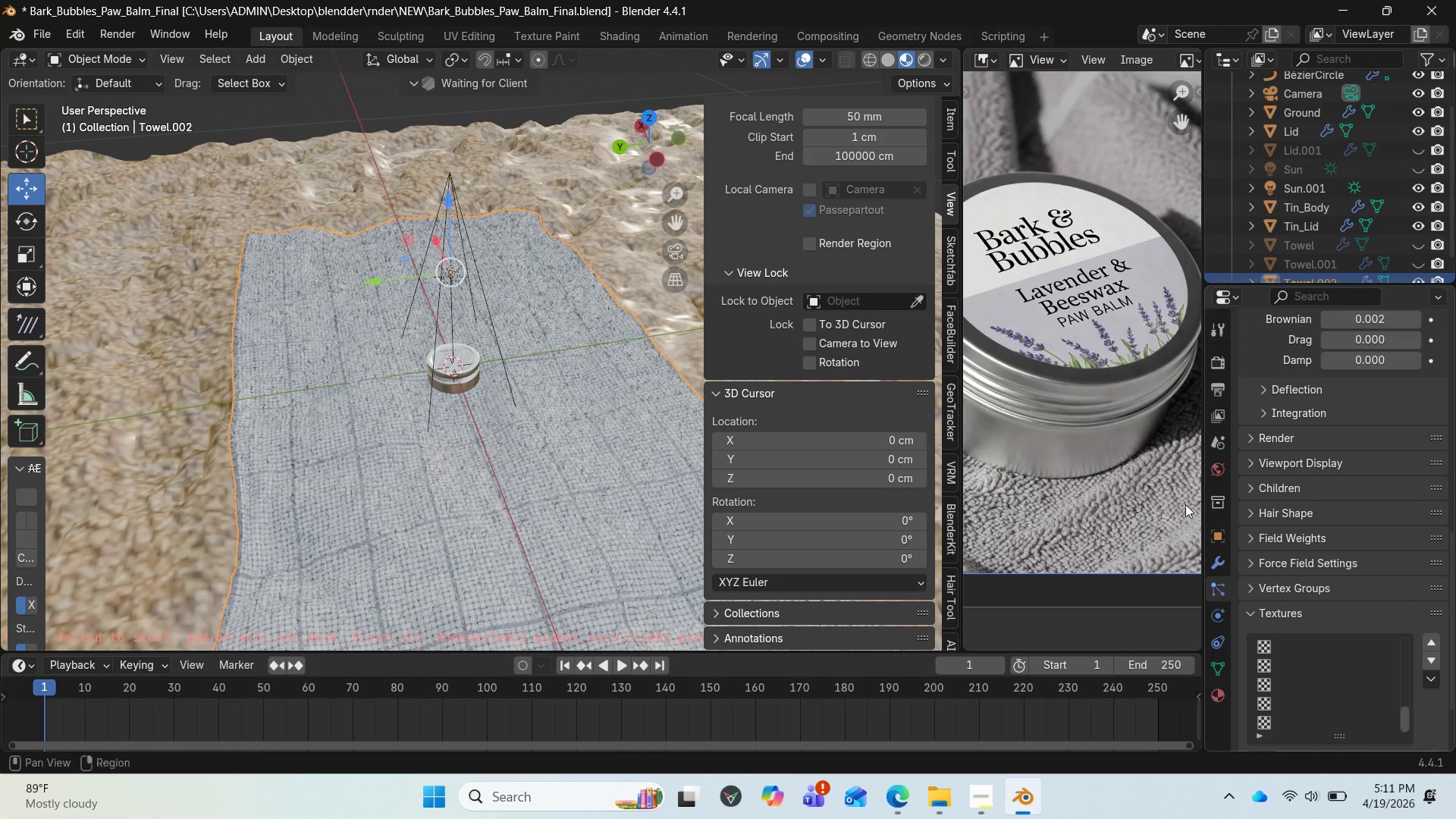 
scroll: coordinate [498, 375], scroll_direction: up, amount: 2.0
 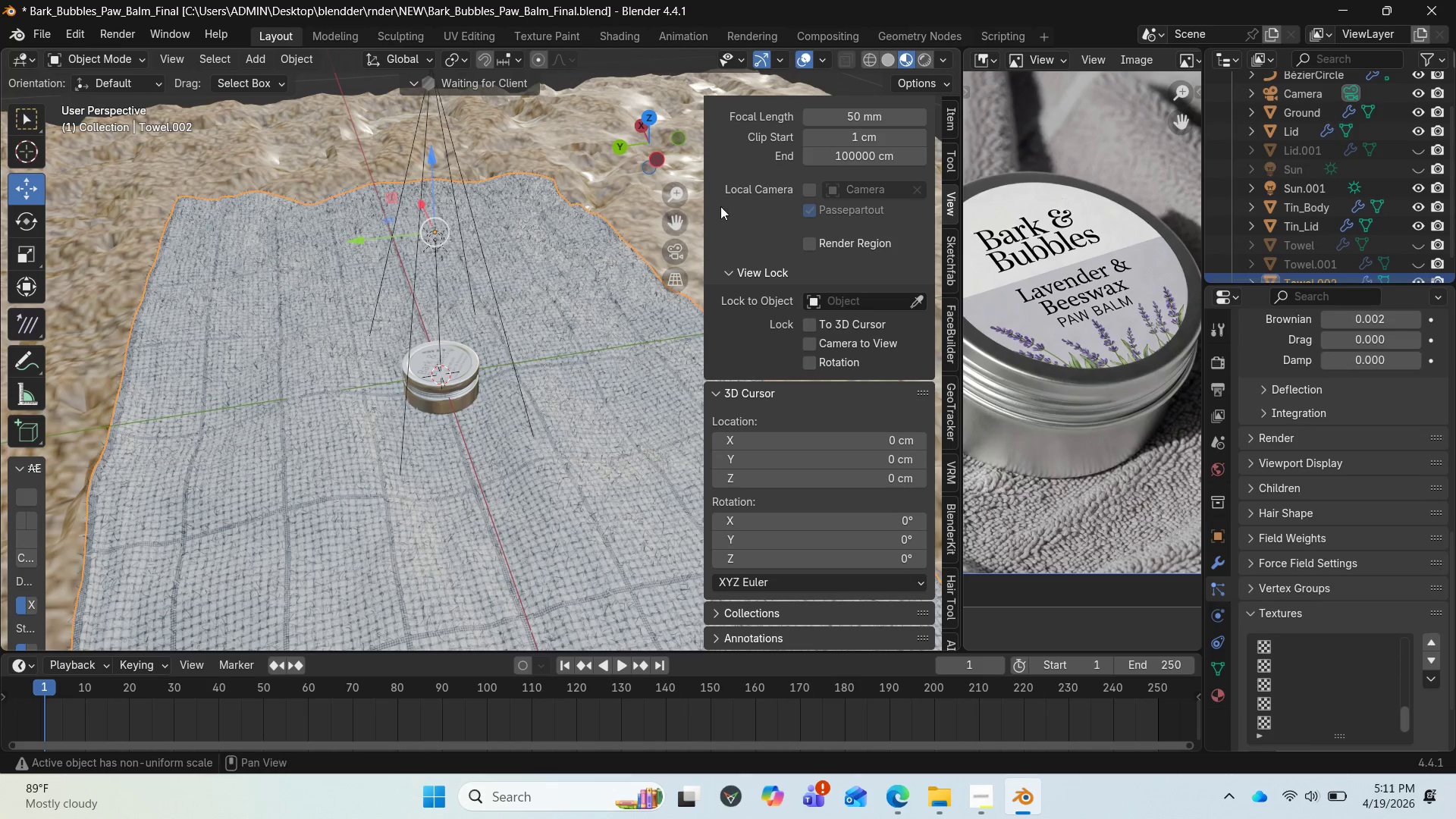 
left_click_drag(start_coordinate=[645, 149], to_coordinate=[670, 122])
 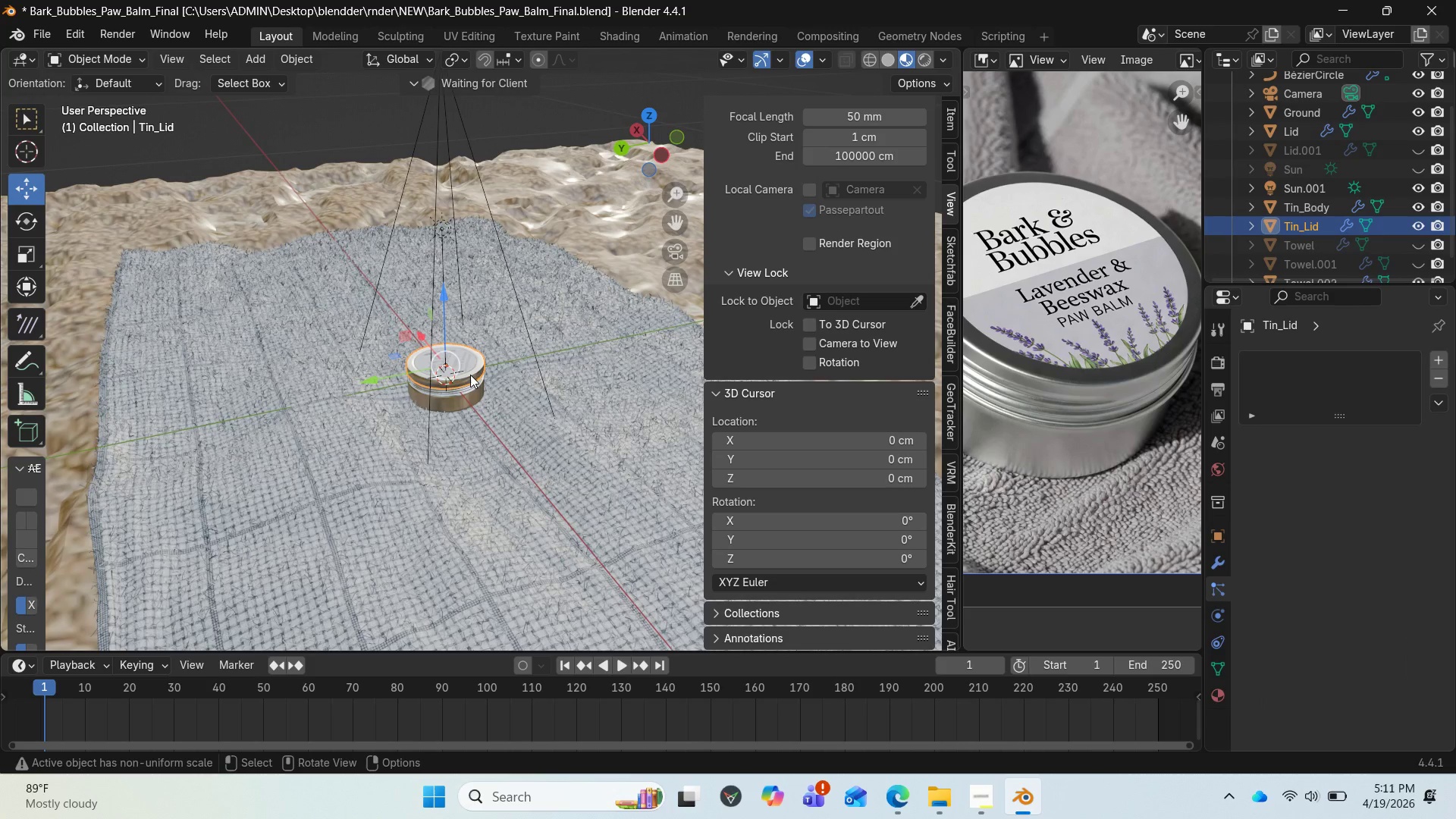 
left_click([435, 400])
 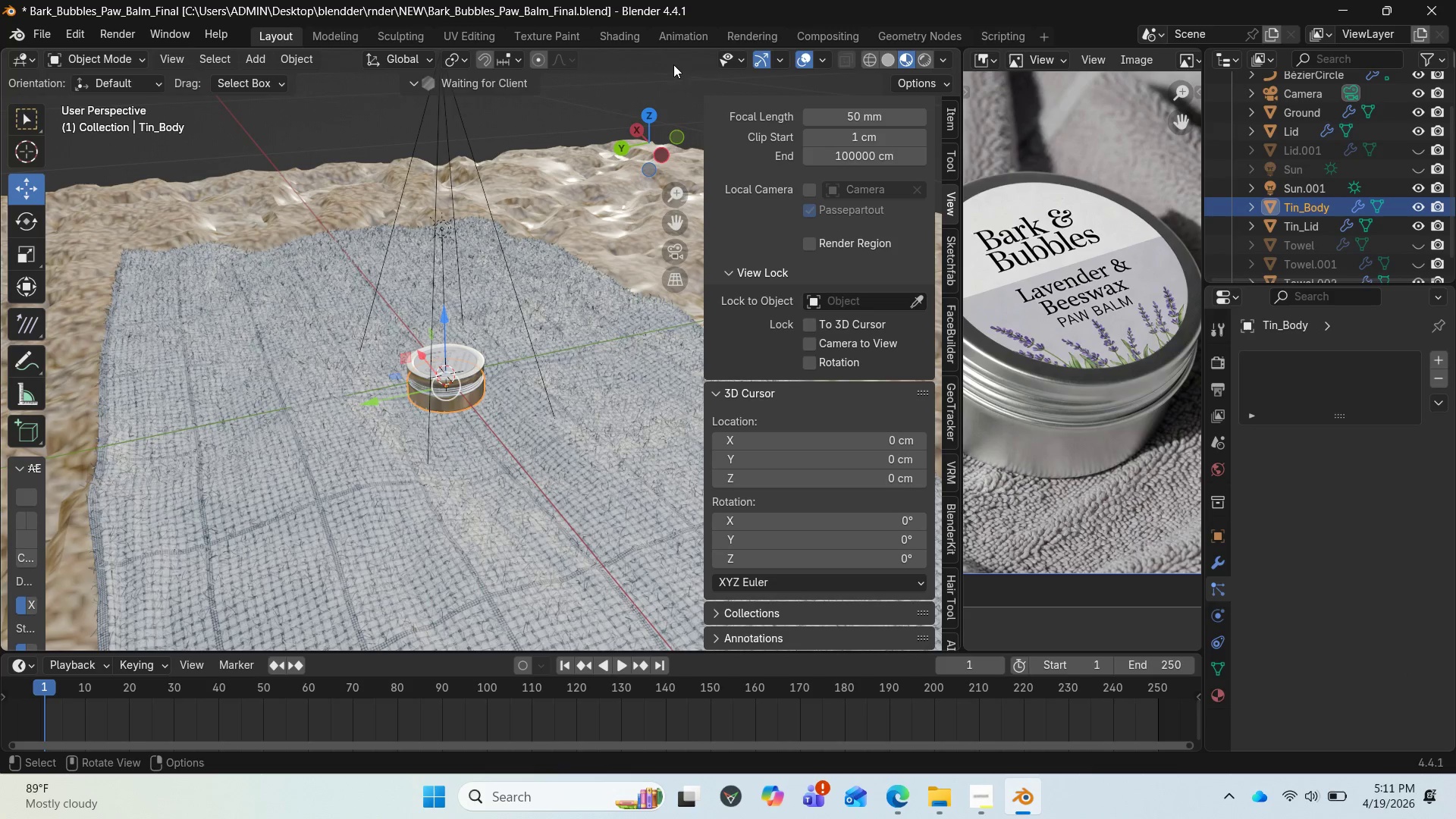 
left_click_drag(start_coordinate=[639, 145], to_coordinate=[696, 77])
 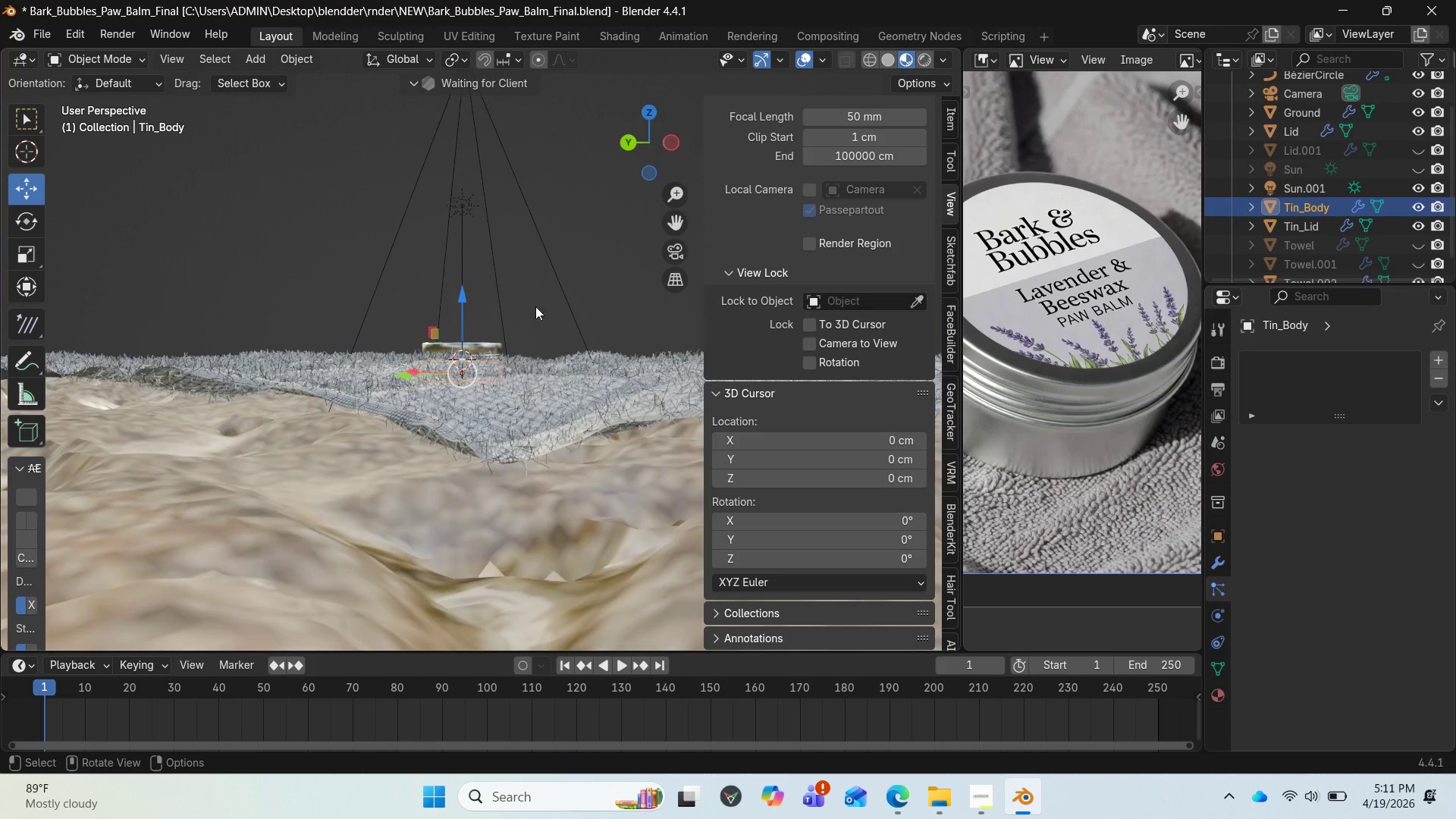 
scroll: coordinate [514, 319], scroll_direction: up, amount: 6.0
 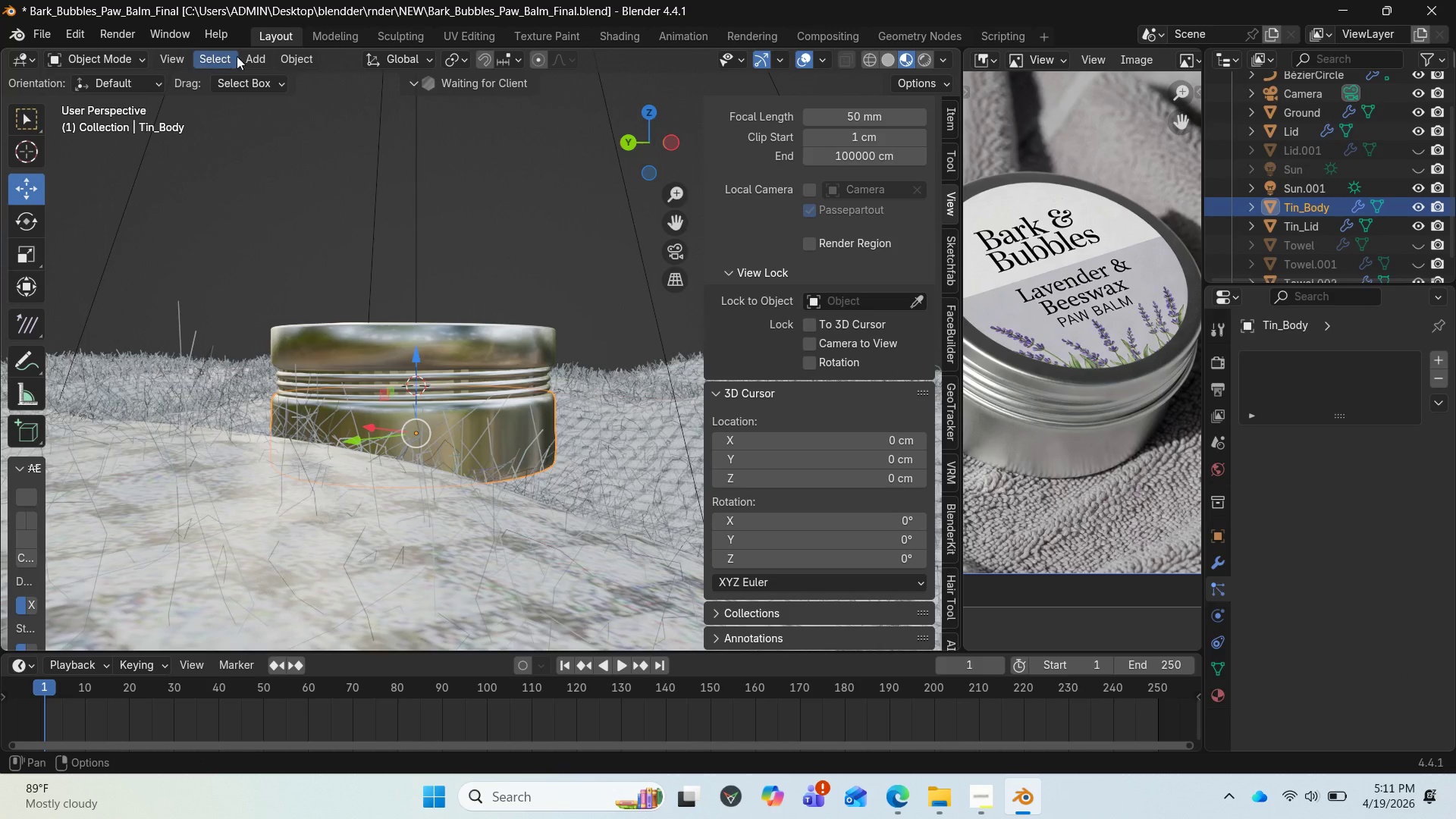 
left_click([249, 55])
 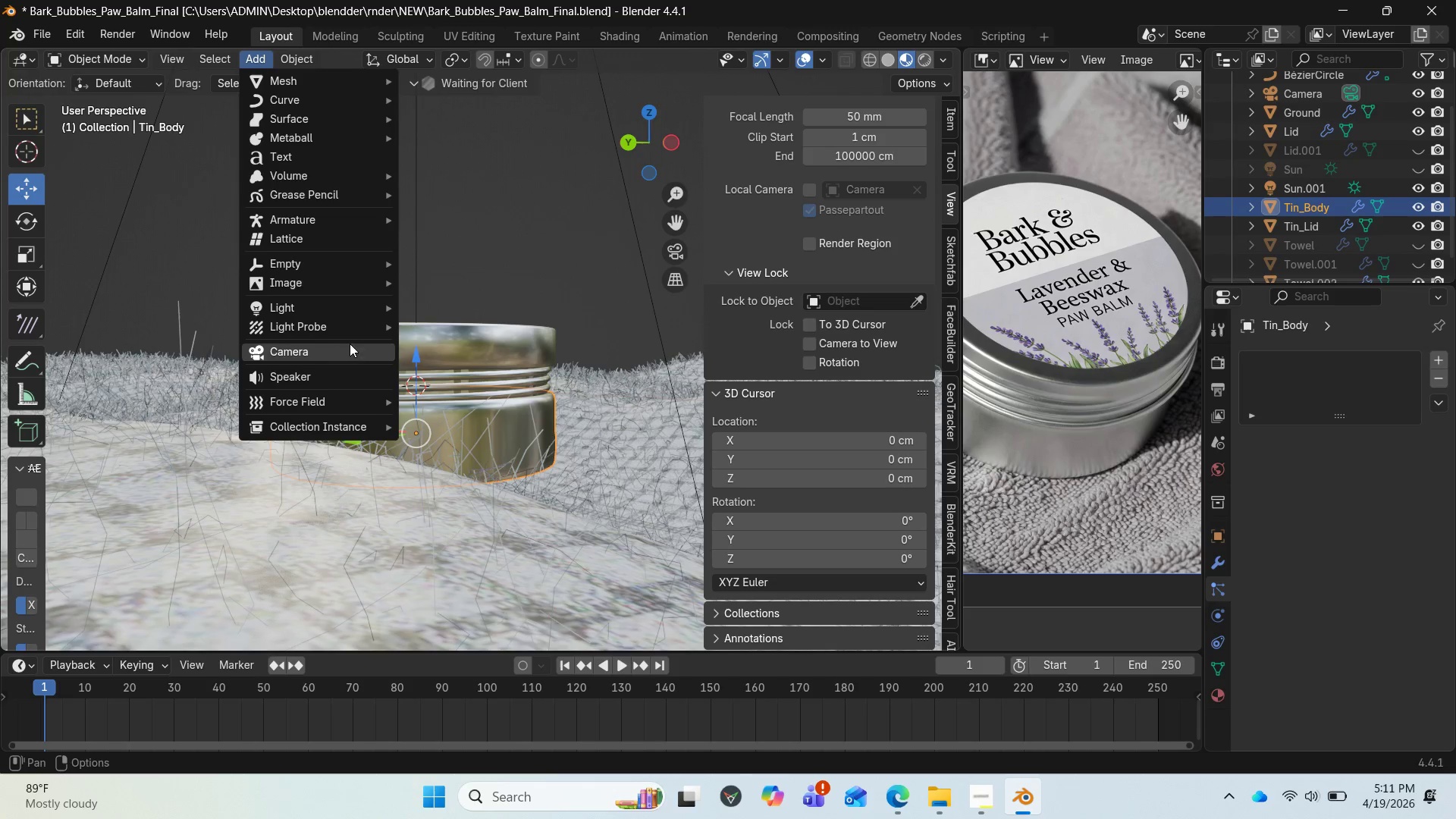 
wait(7.81)
 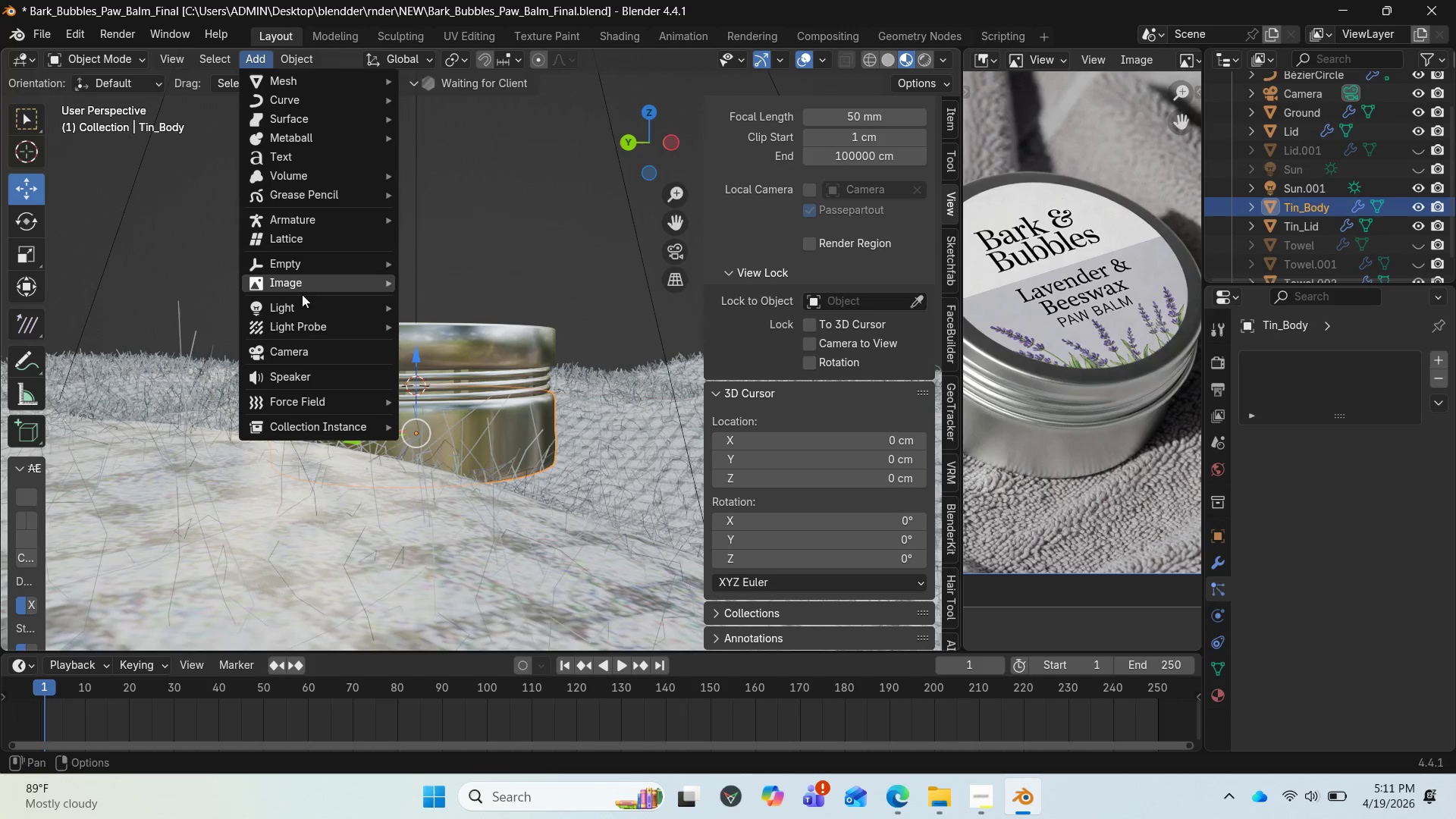 
left_click([442, 384])
 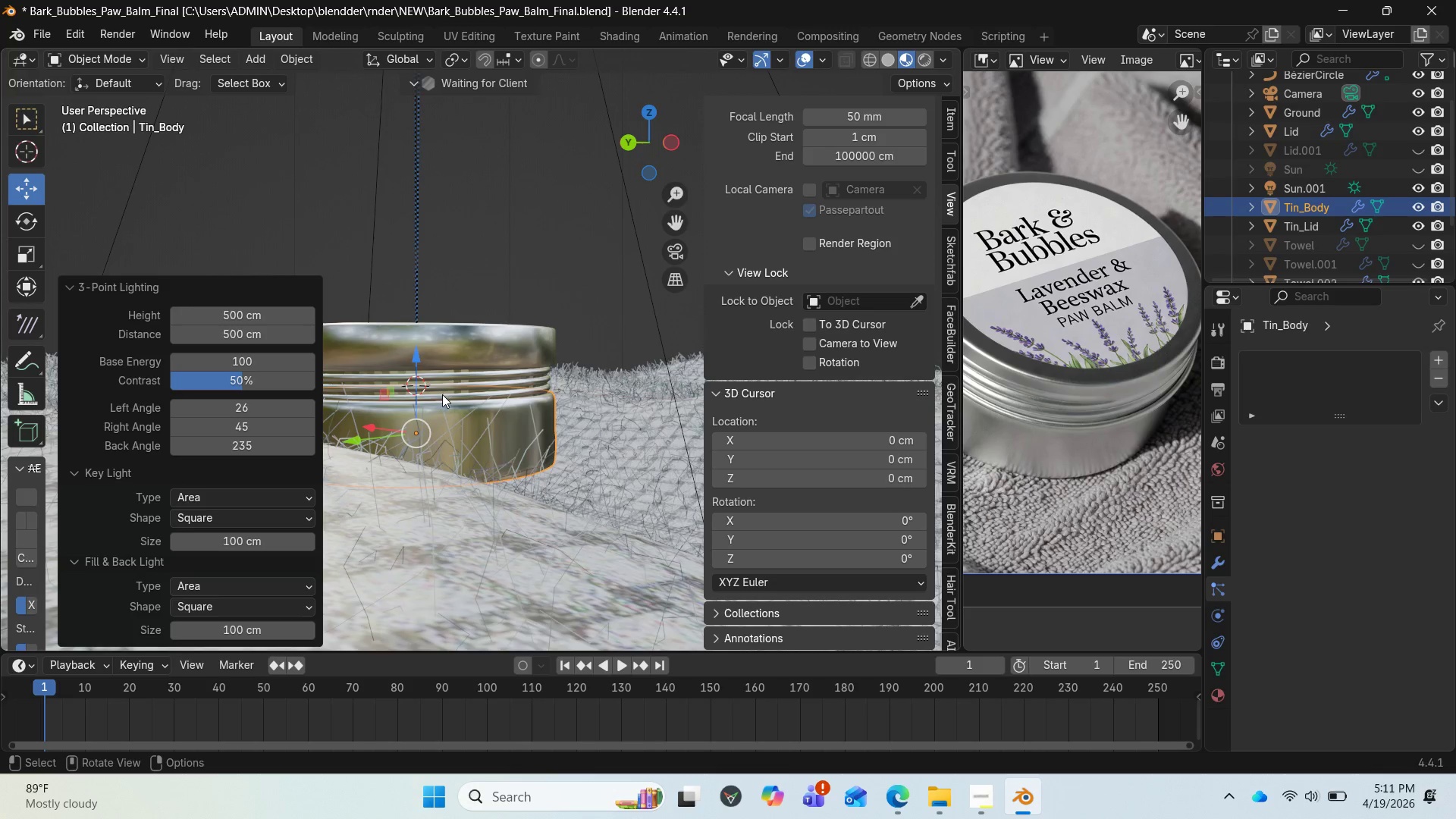 
scroll: coordinate [1276, 270], scroll_direction: down, amount: 13.0
 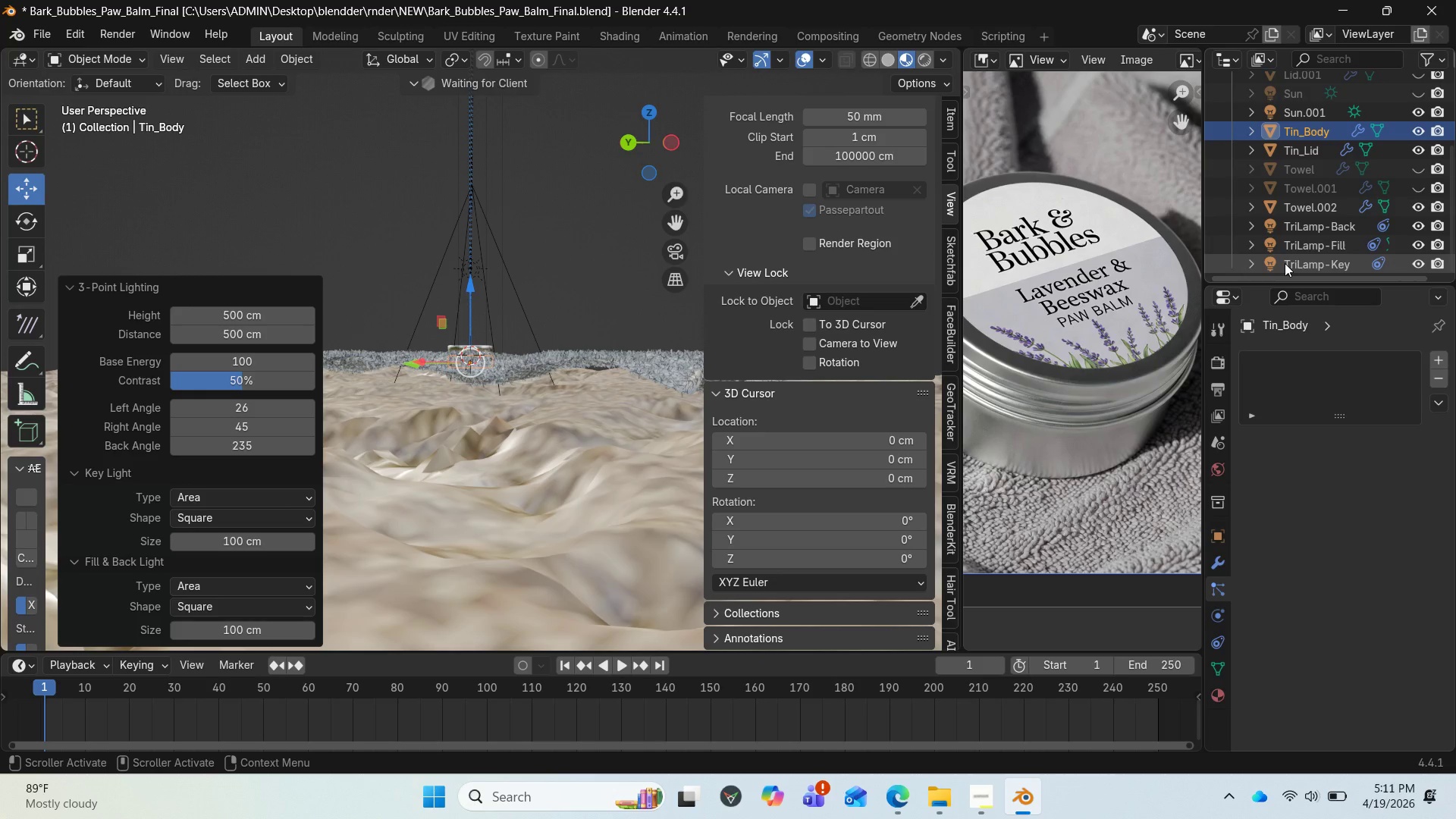 
left_click([1285, 263])
 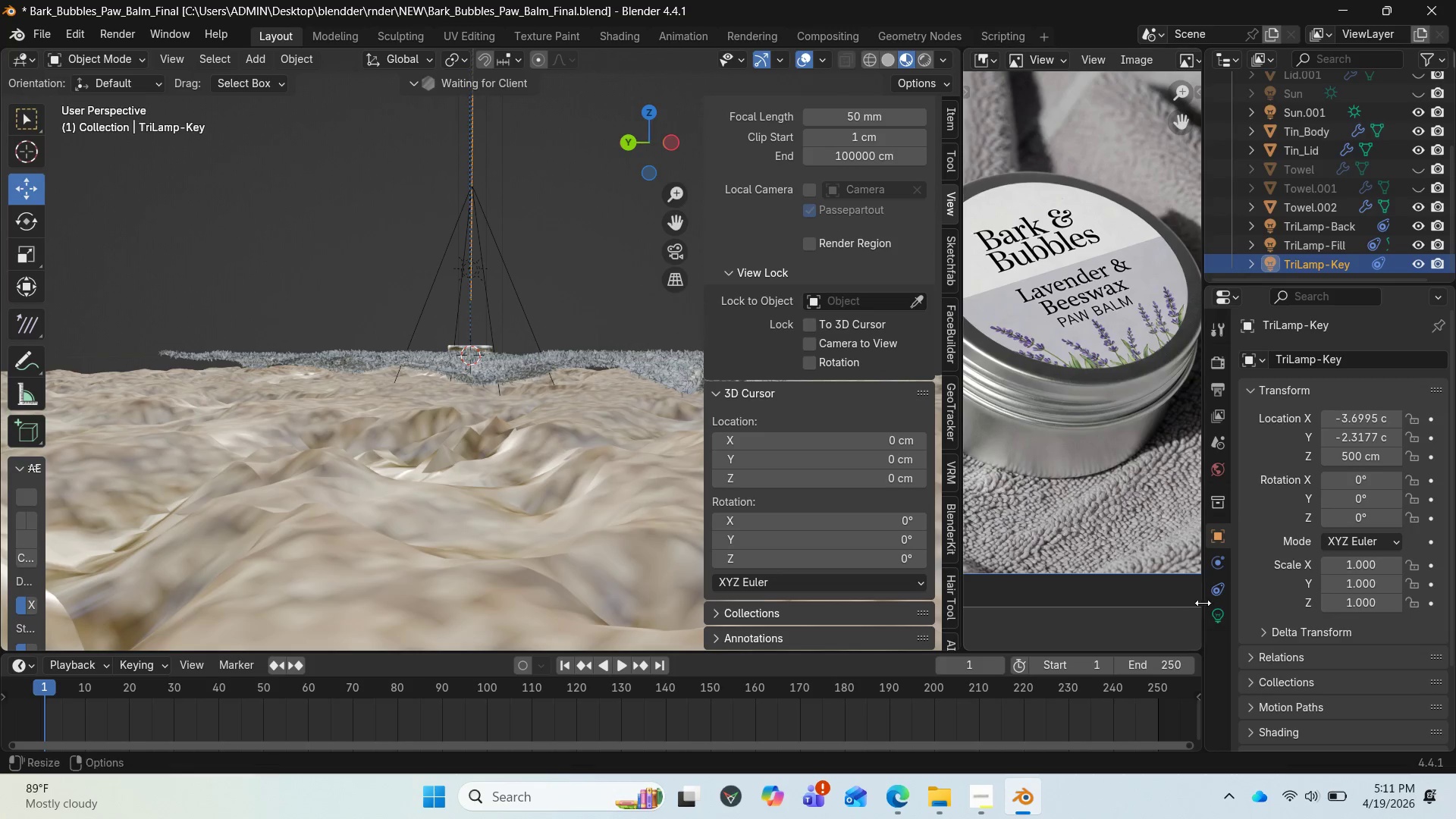 
left_click([1211, 620])
 